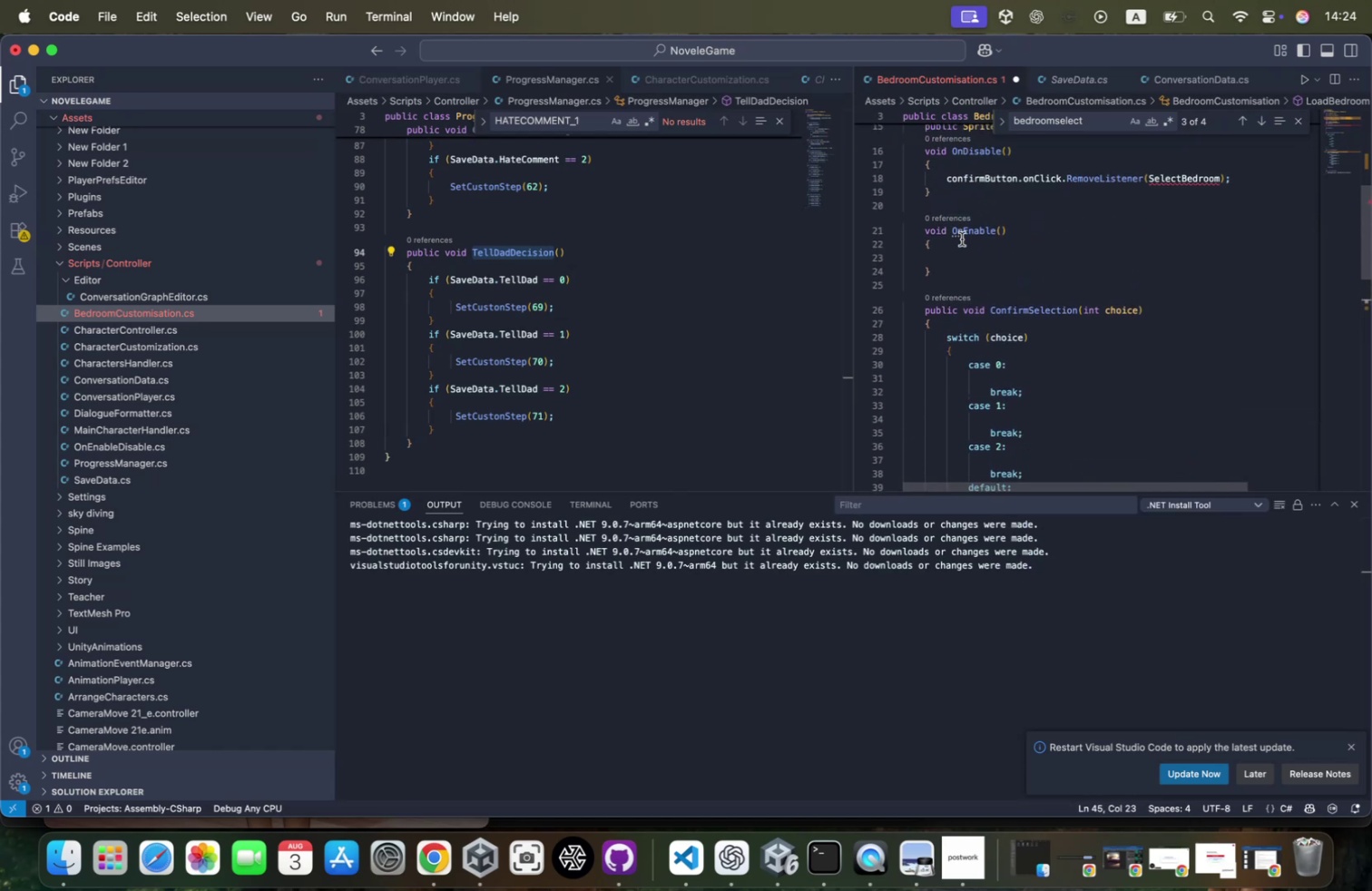 
left_click([958, 251])
 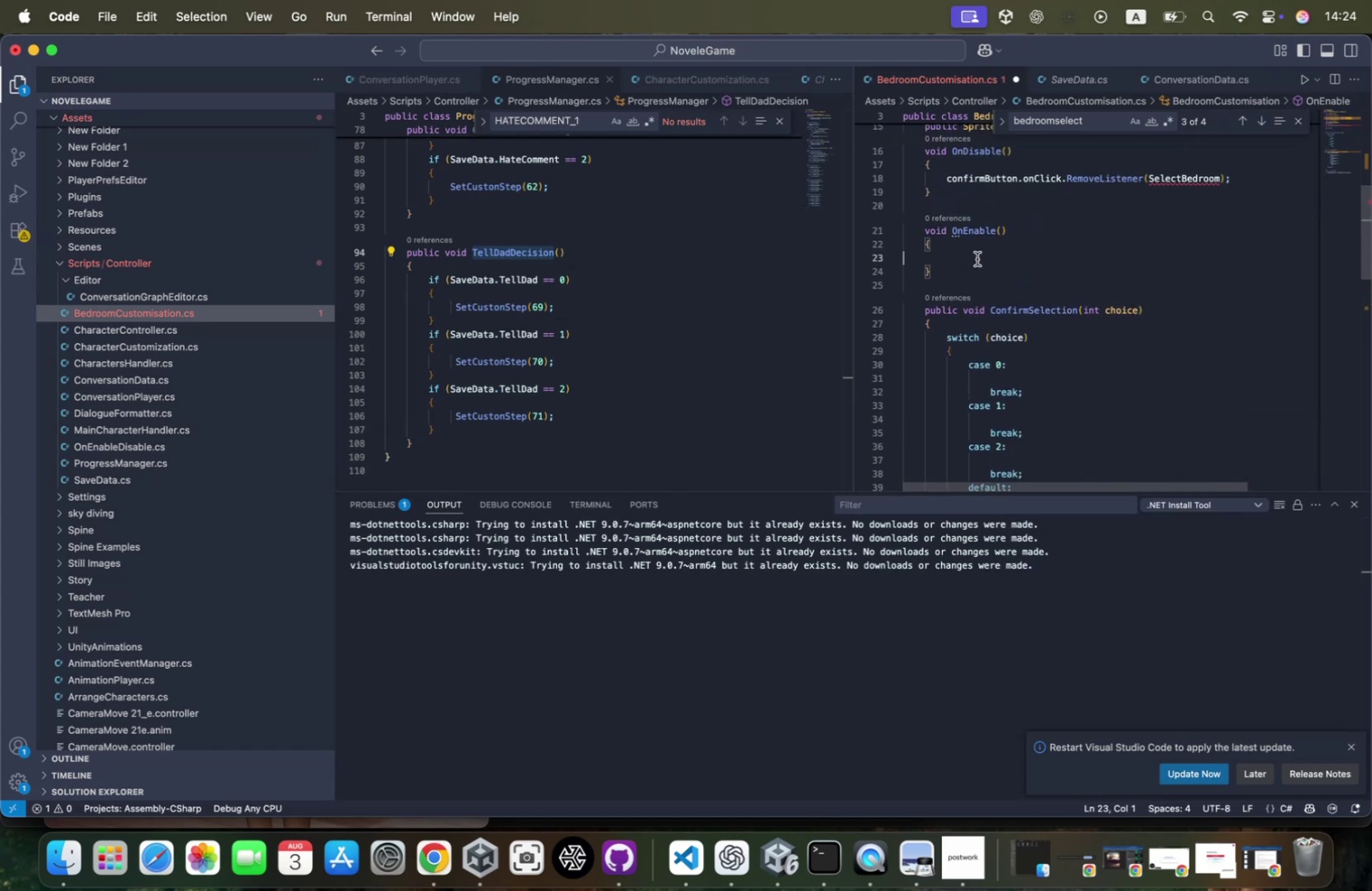 
key(Tab)
 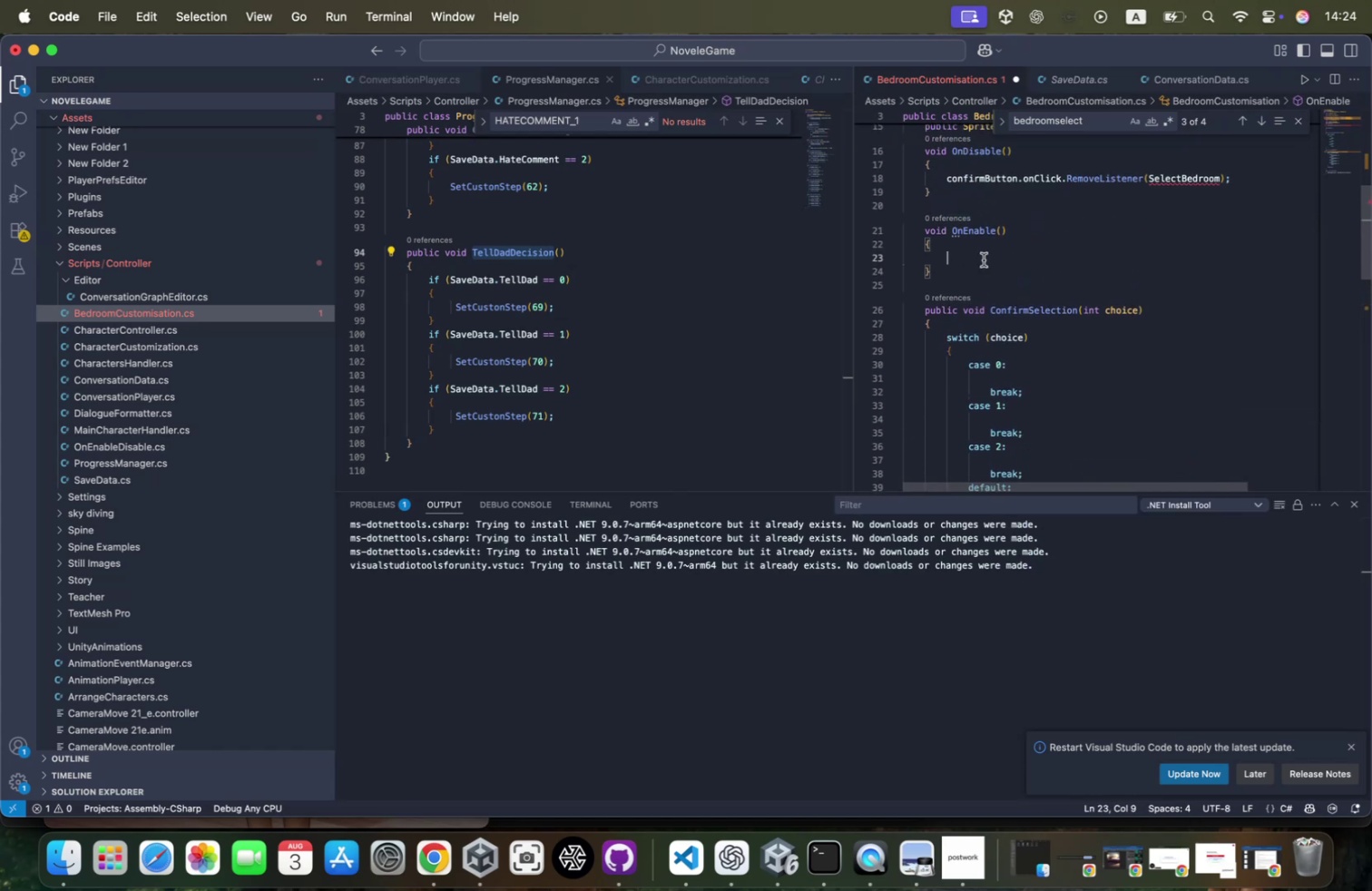 
key(Meta+CommandLeft)
 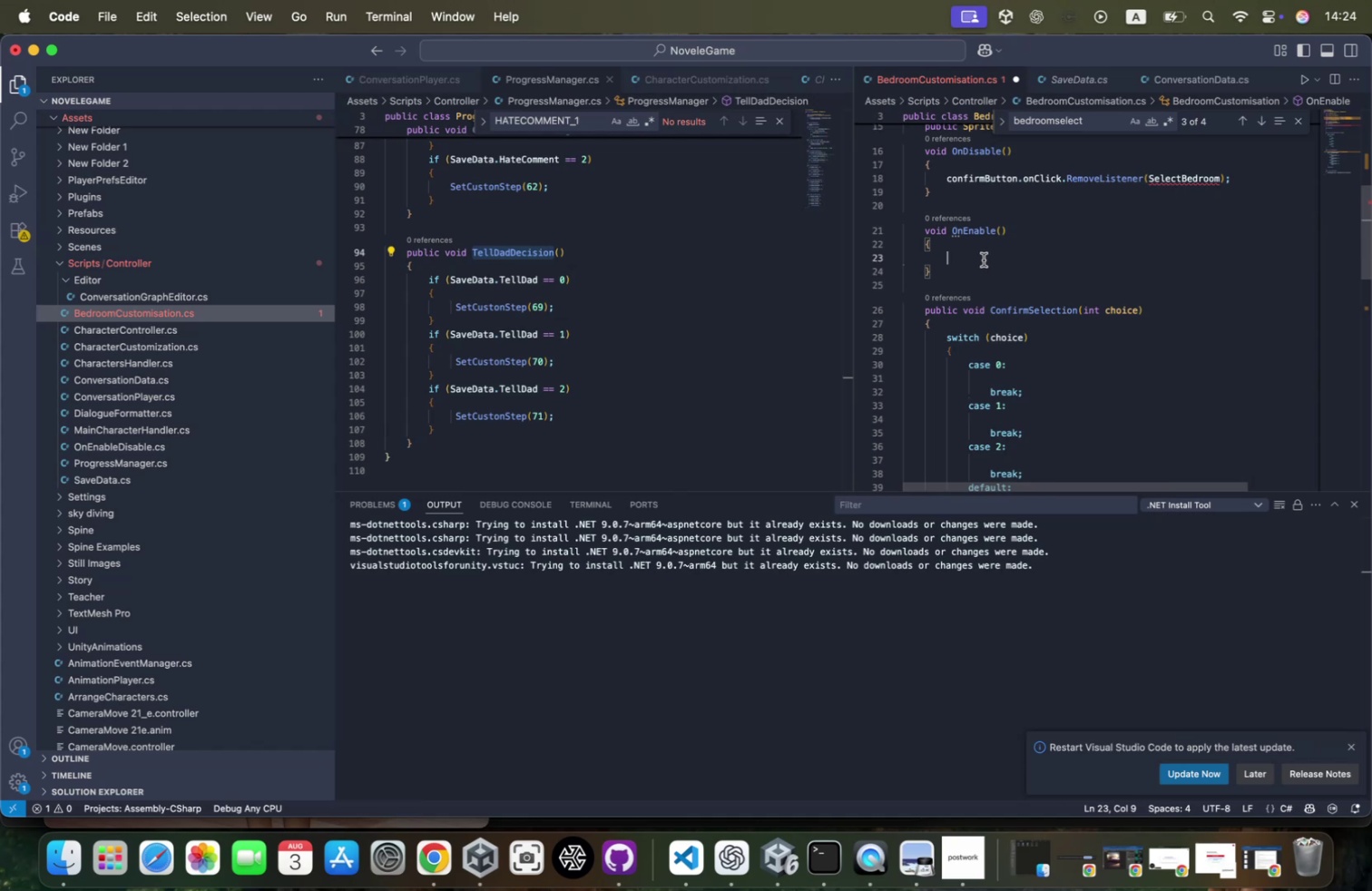 
key(Meta+V)
 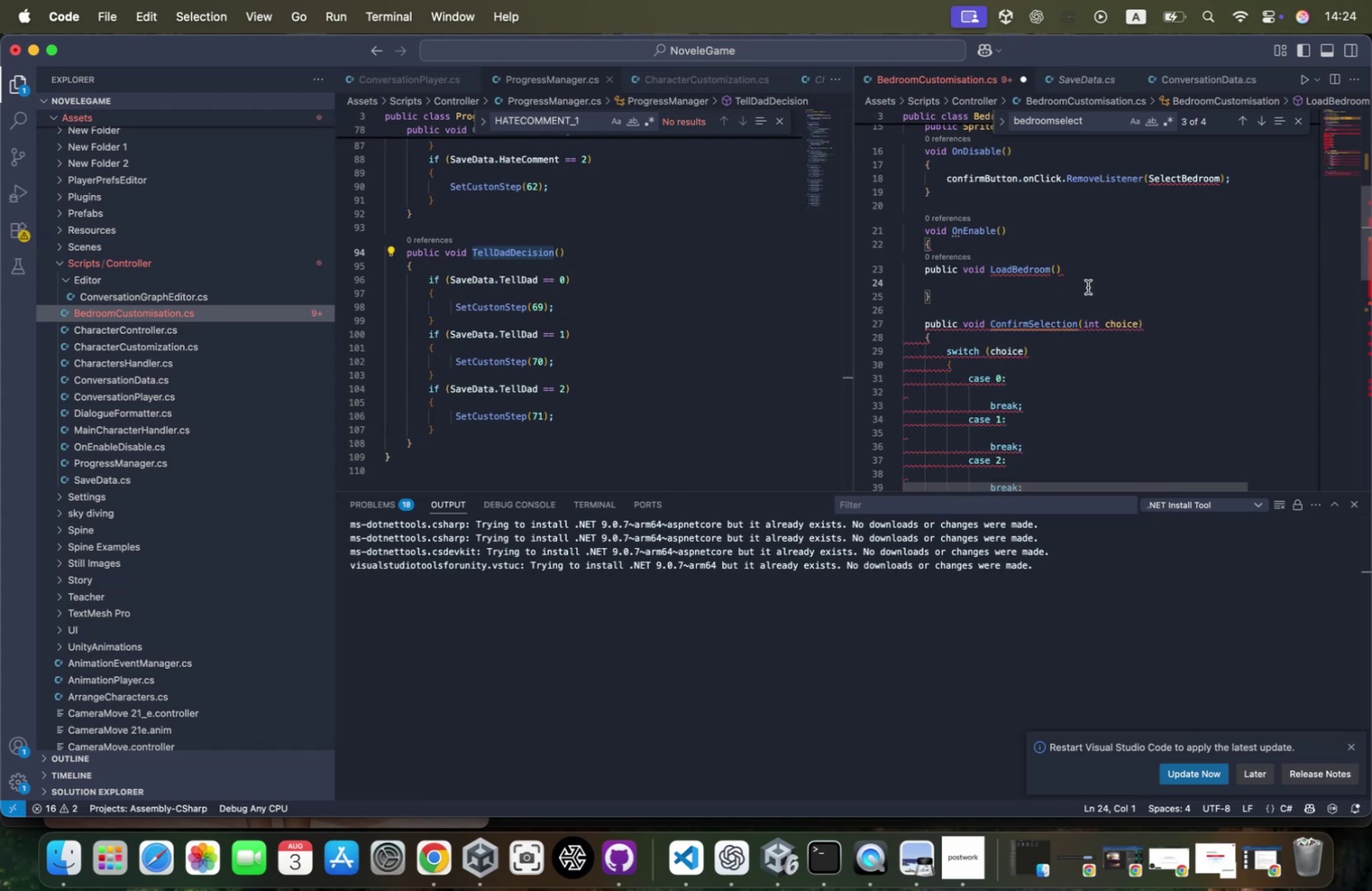 
key(Meta+Z)
 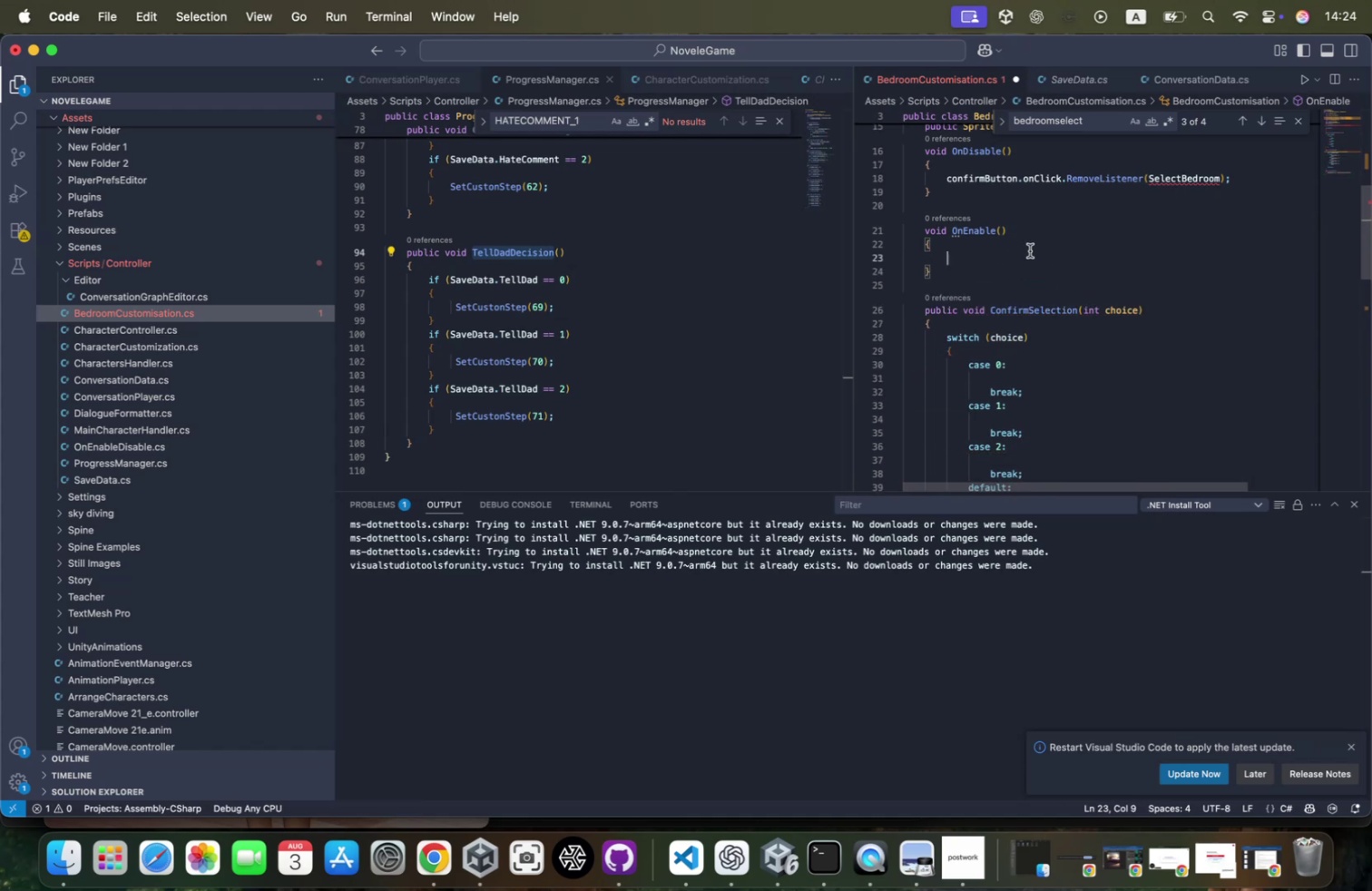 
type(Load)
key(Tab)
type(();)
 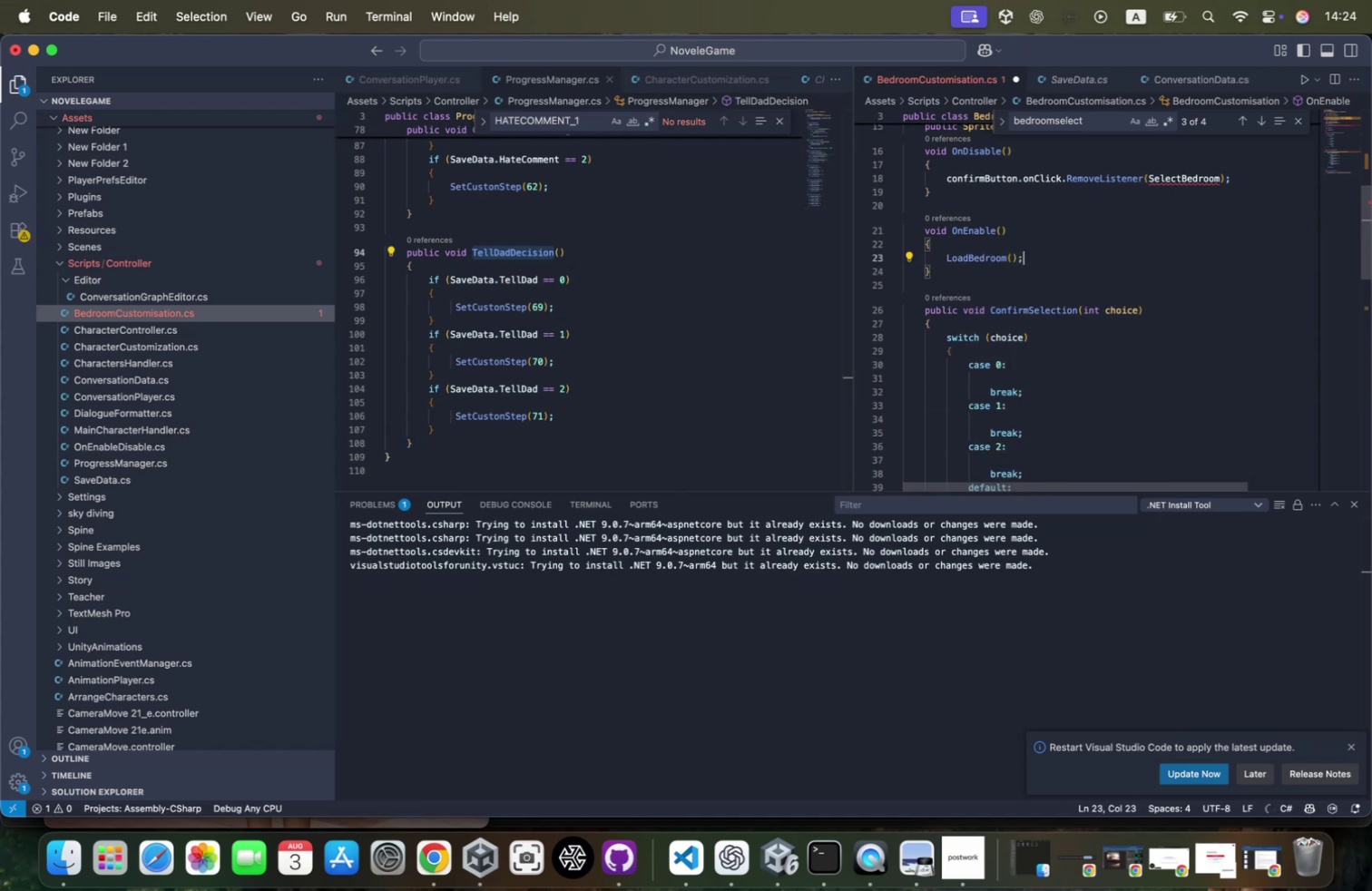 
scroll: coordinate [1030, 250], scroll_direction: up, amount: 10.0
 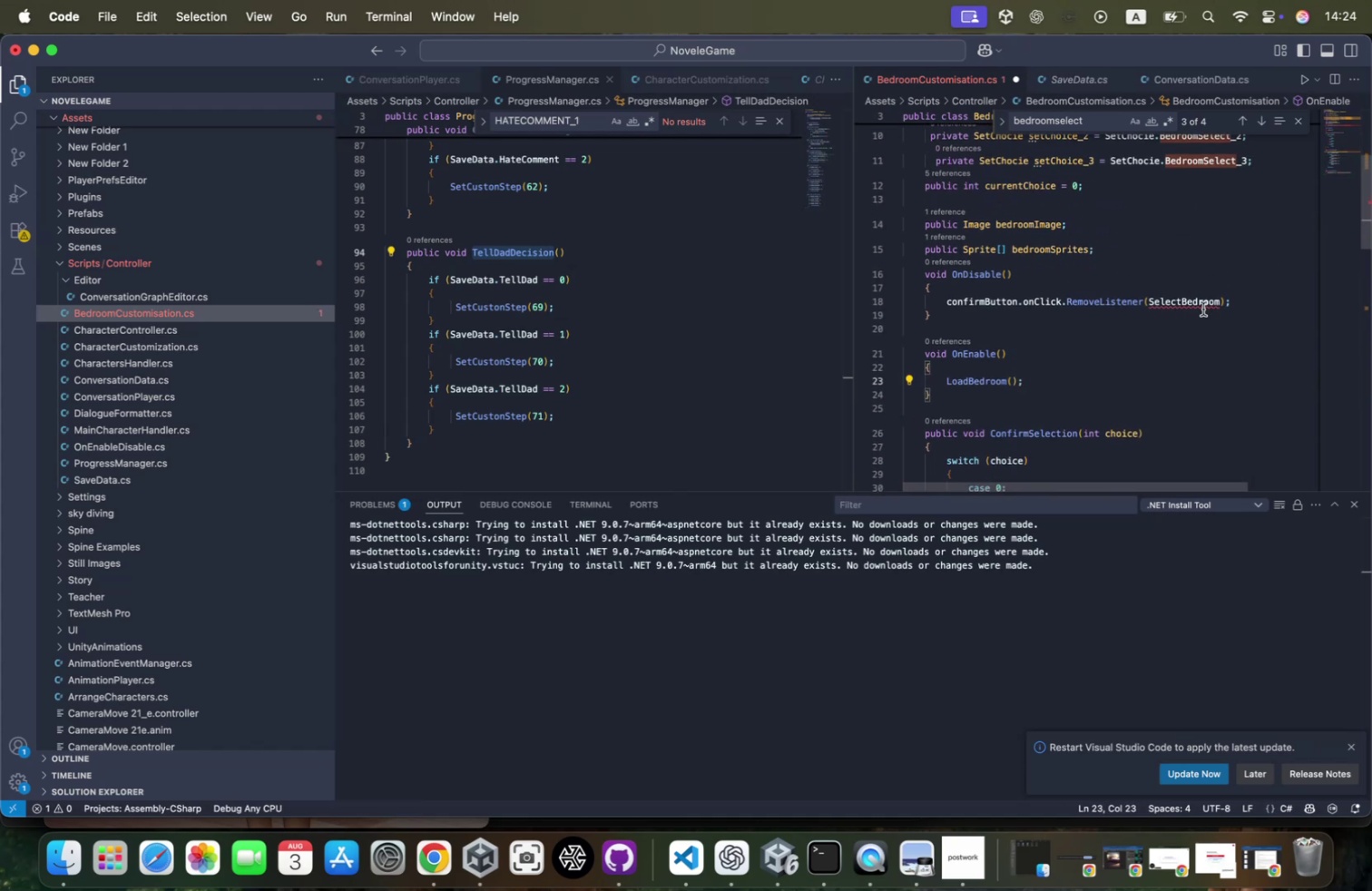 
scroll: coordinate [1113, 363], scroll_direction: down, amount: 9.0
 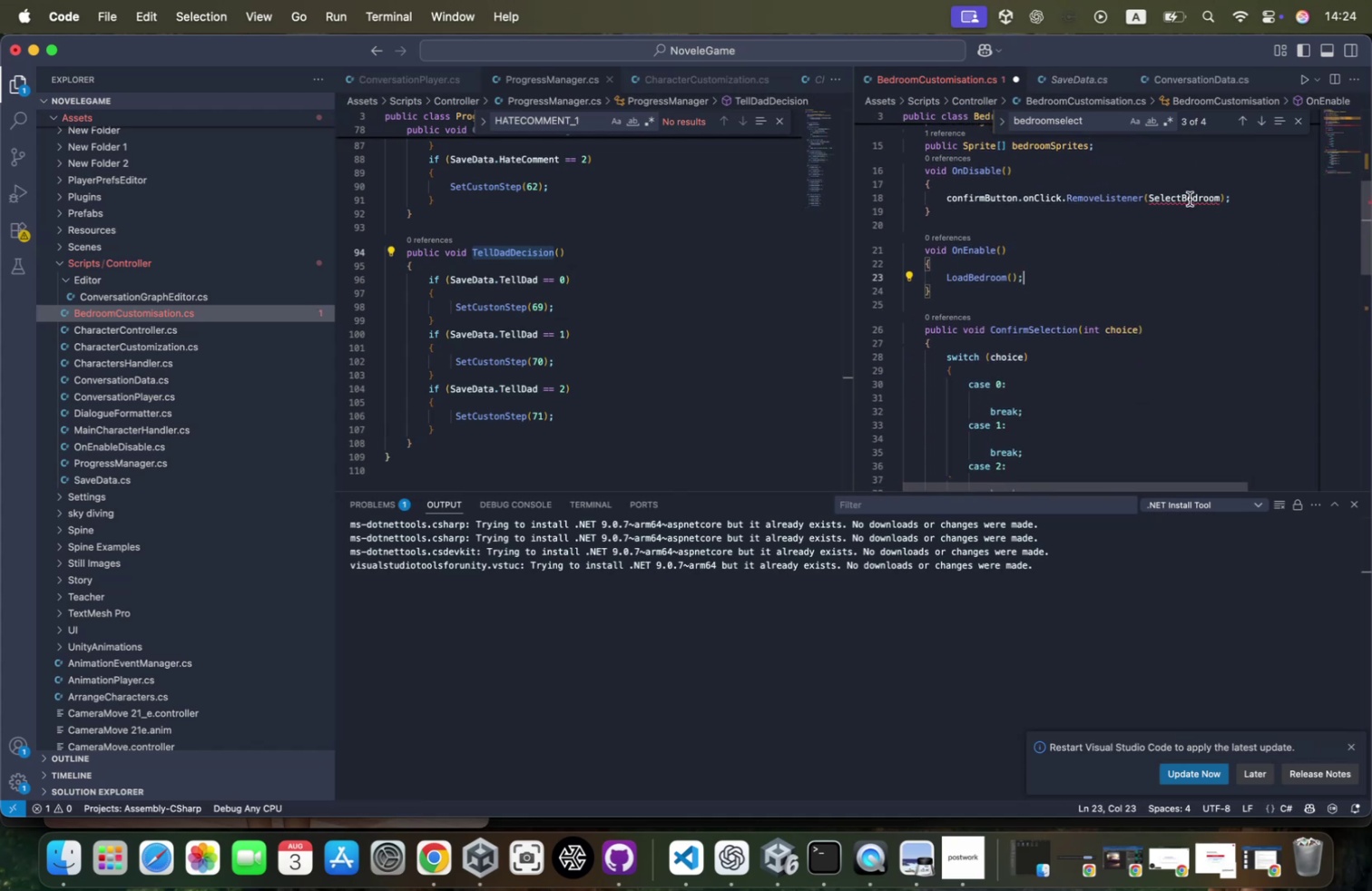 
double_click([1191, 199])
 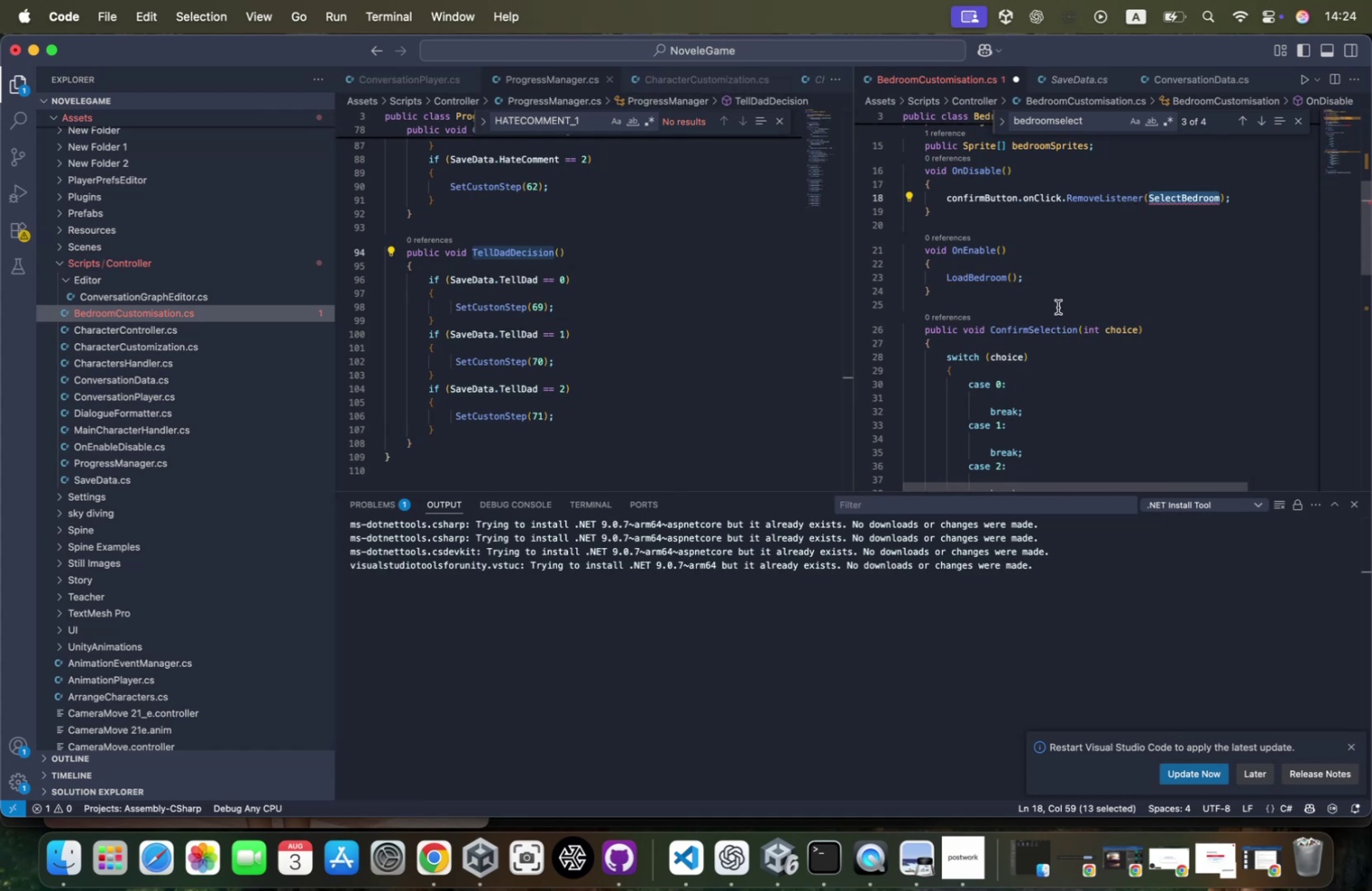 
key(Tab)
 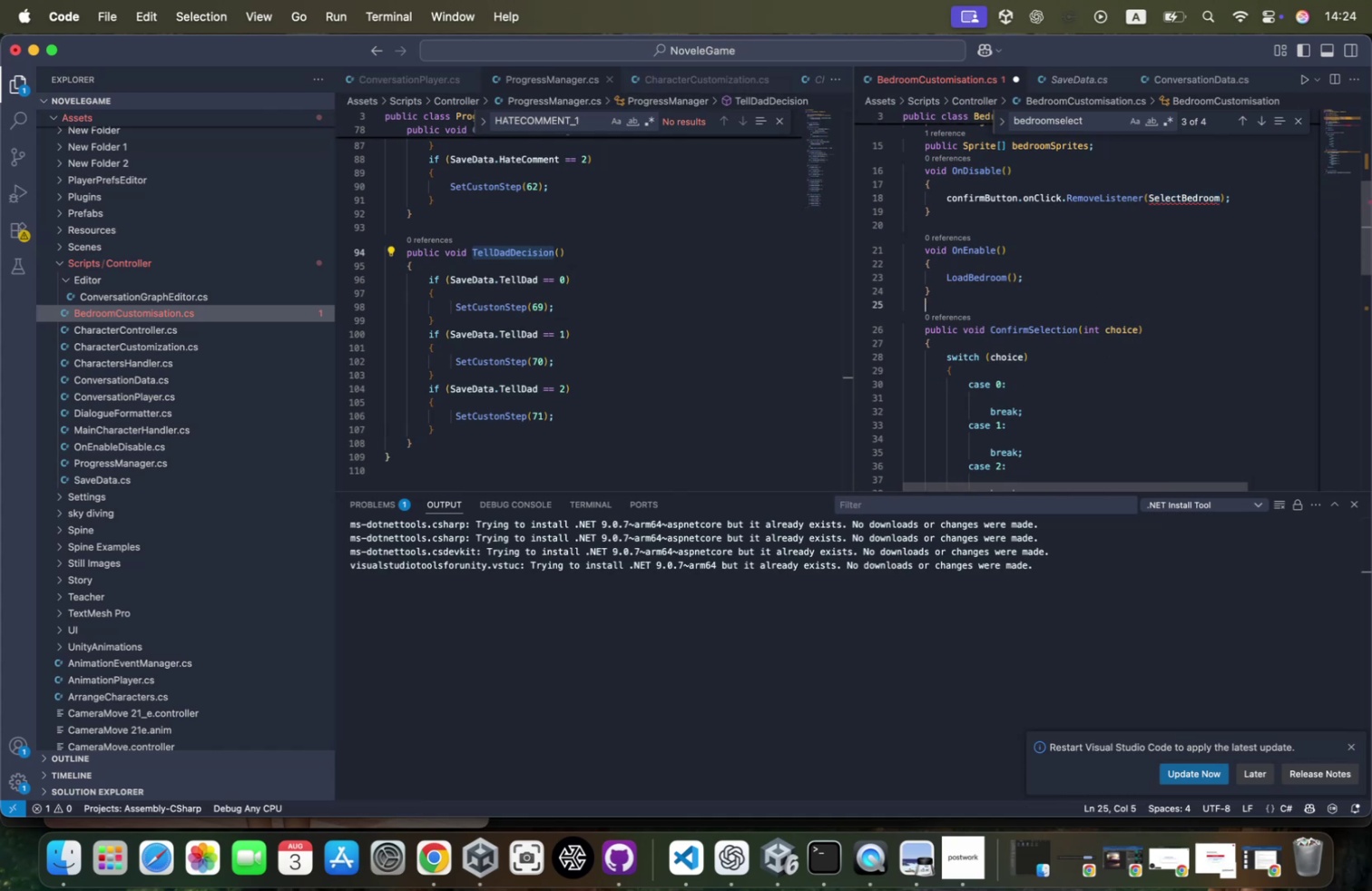 
wait(9.35)
 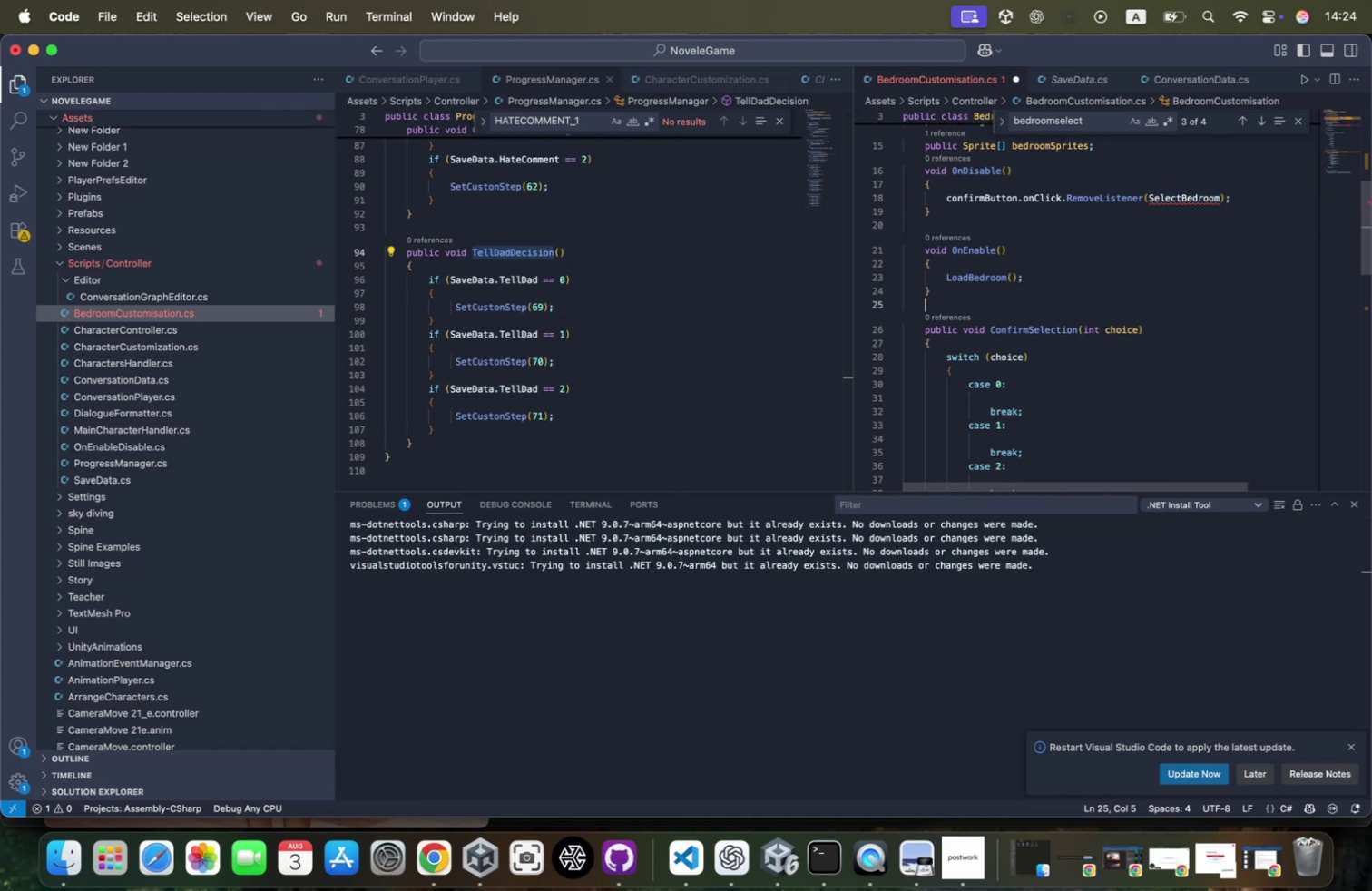 
scroll: coordinate [1175, 230], scroll_direction: up, amount: 12.0
 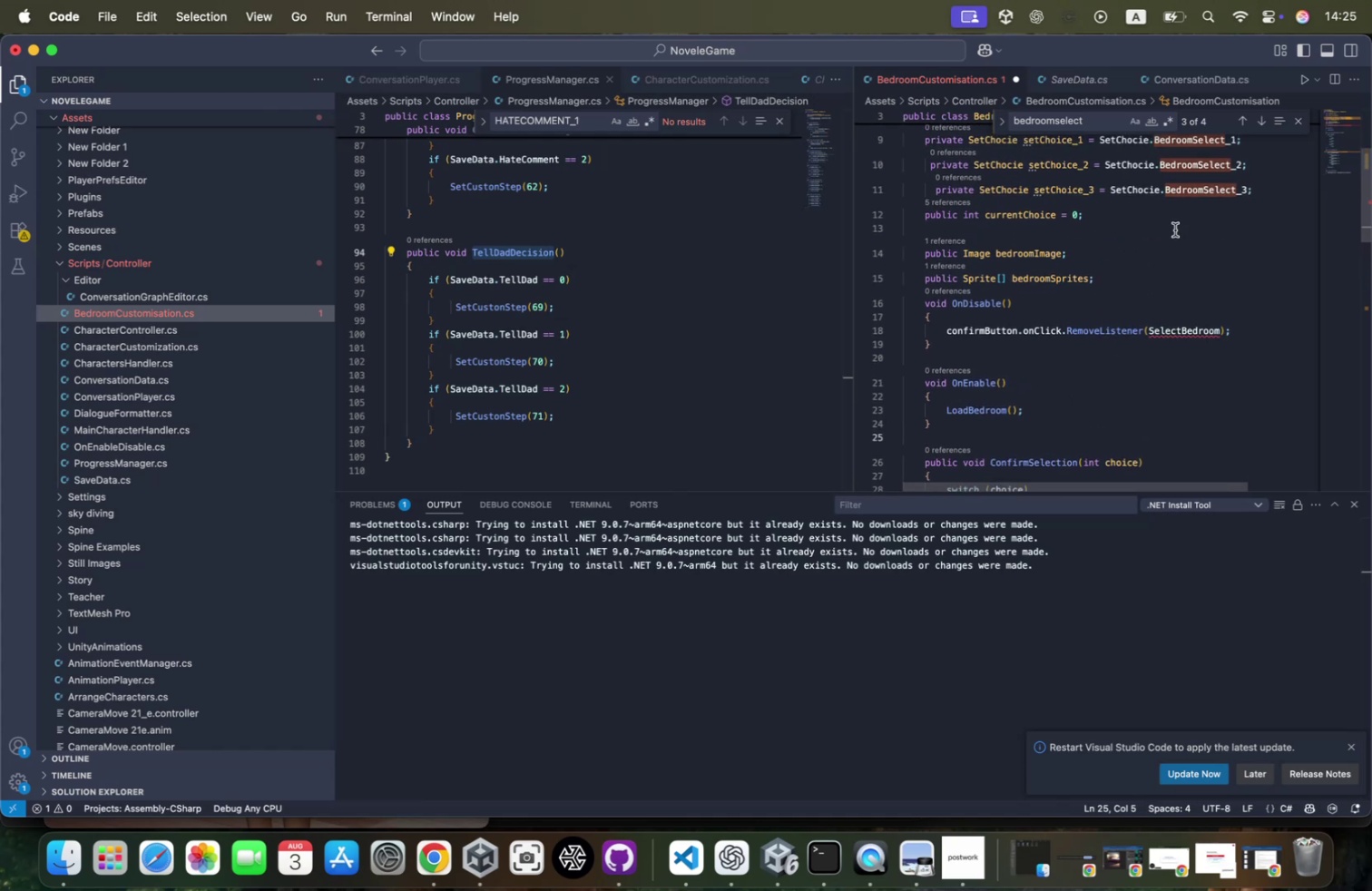 
scroll: coordinate [1175, 230], scroll_direction: down, amount: 12.0
 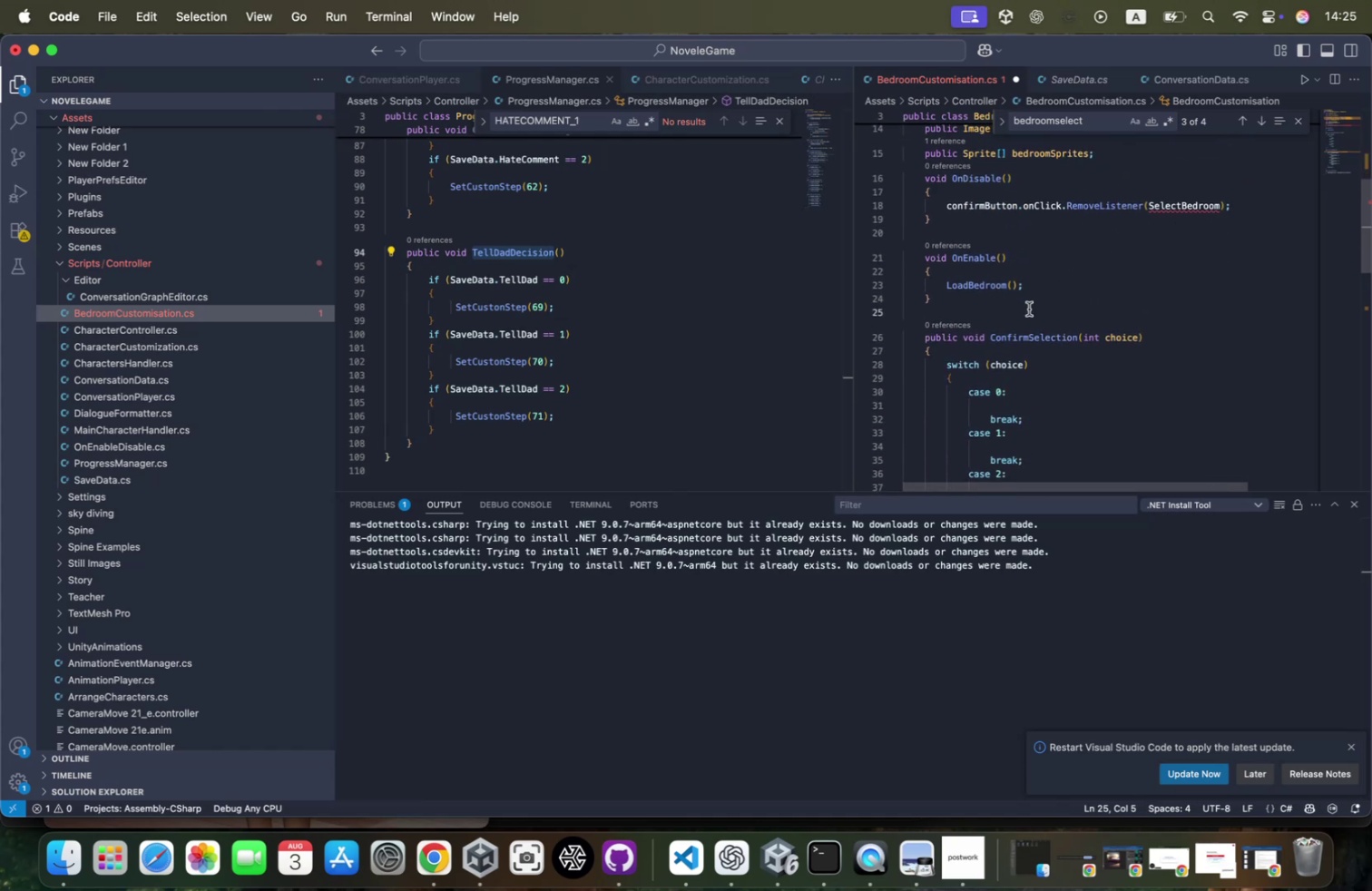 
type([ib)
key(Backspace)
key(Backspace)
key(Backspace)
 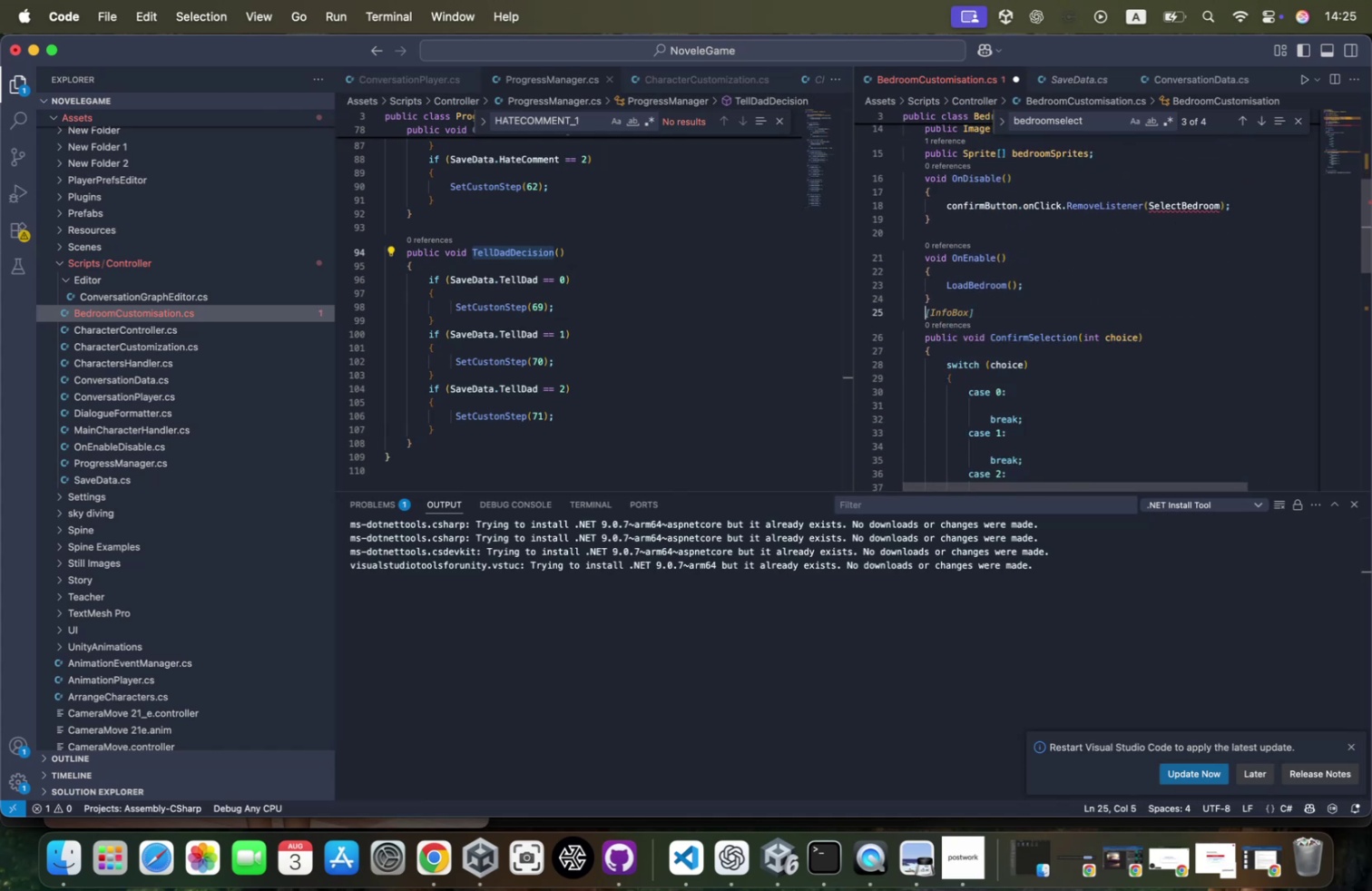 
key(Enter)
 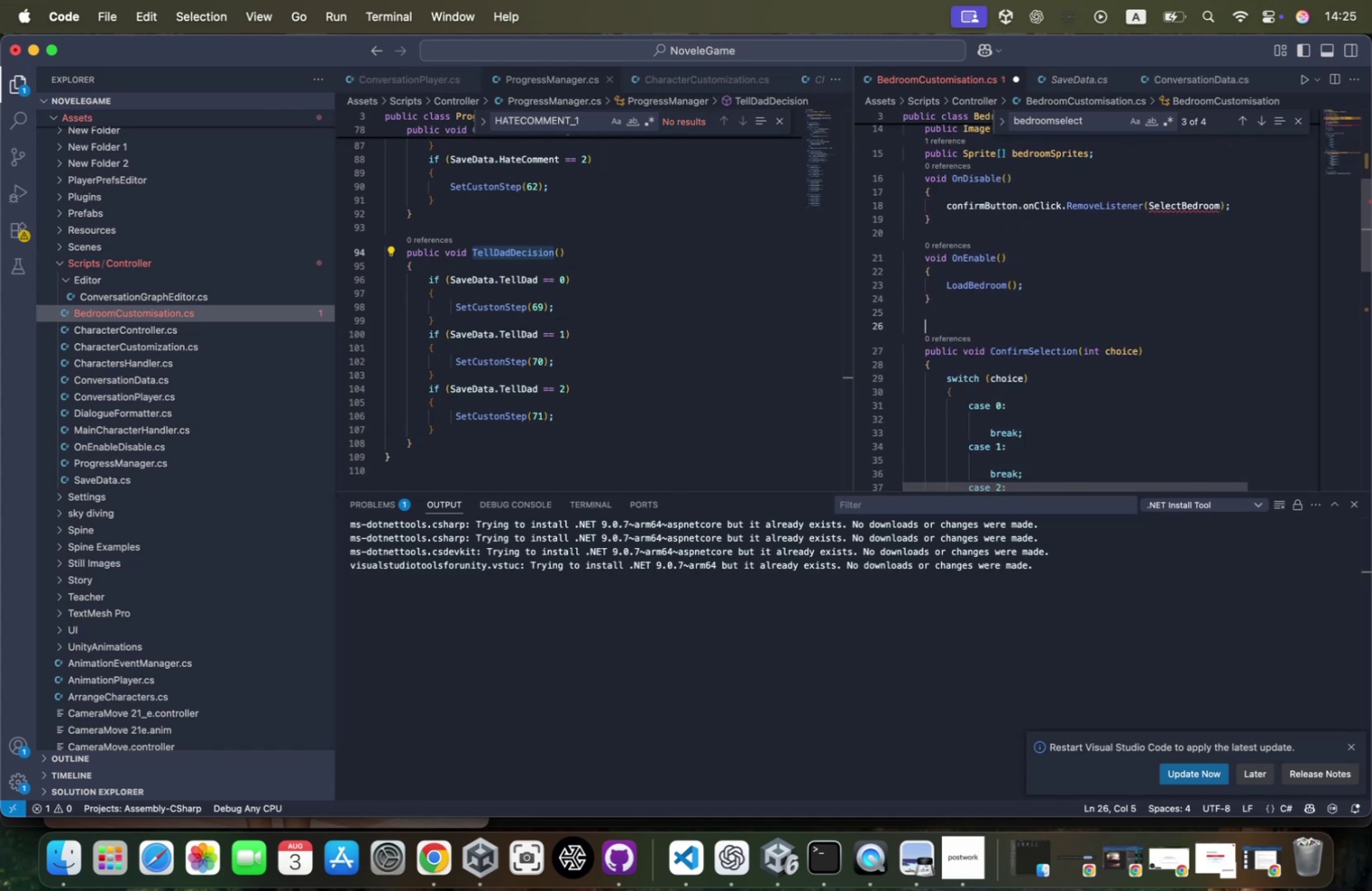 
type(void ButtonOneSelection(()
key(Backspace)
 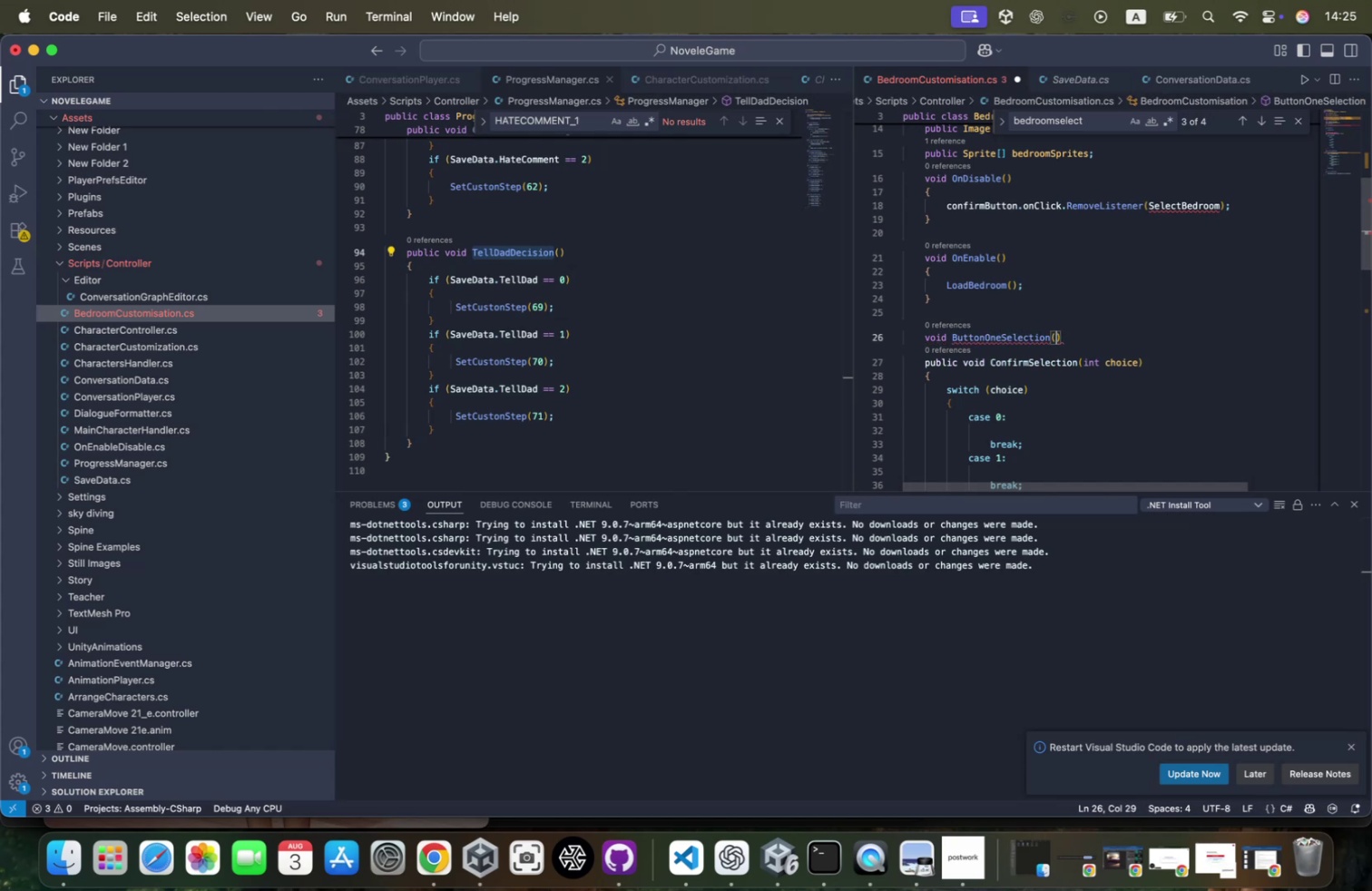 
key(Enter)
 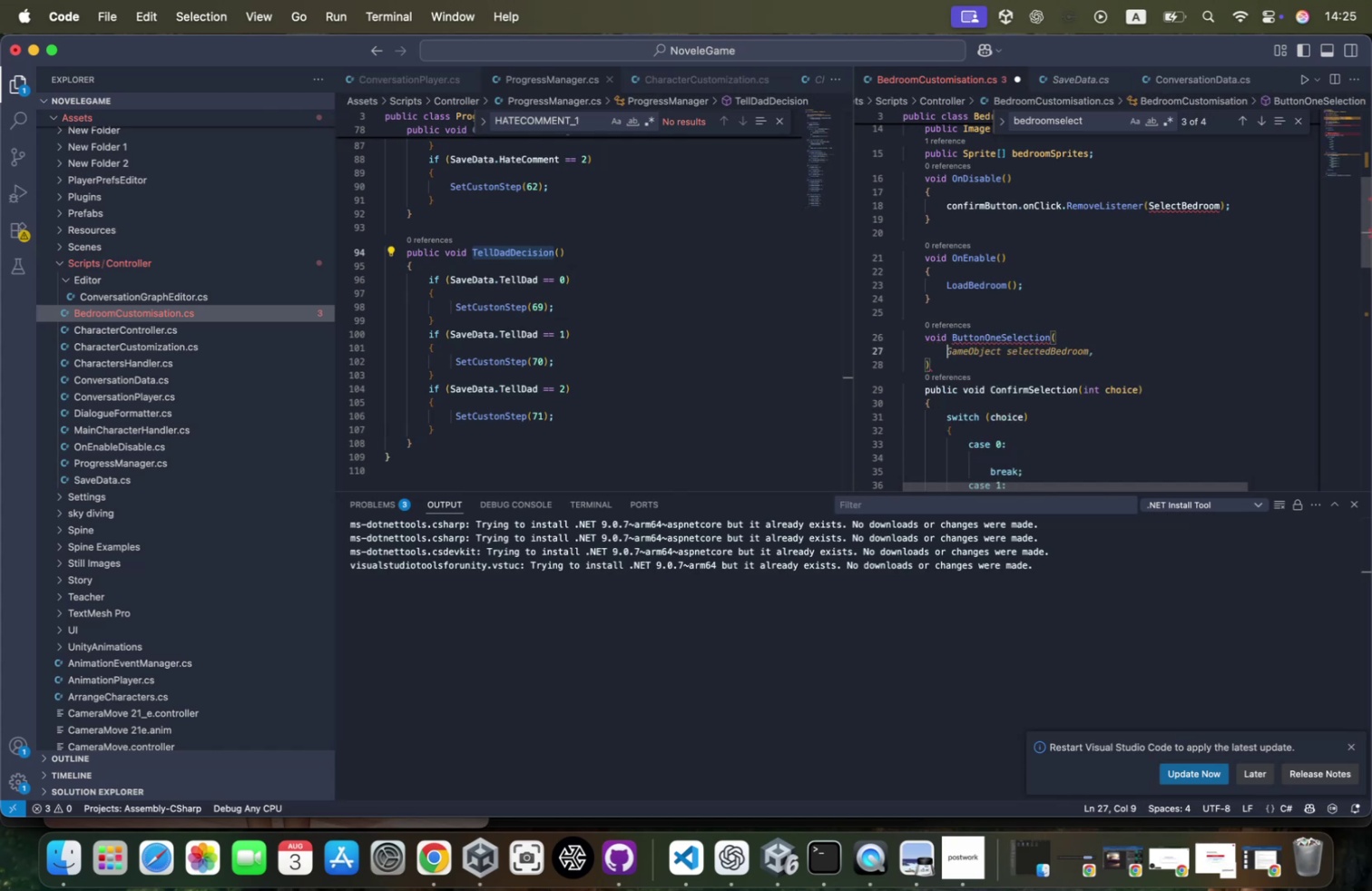 
key(Meta+CommandLeft)
 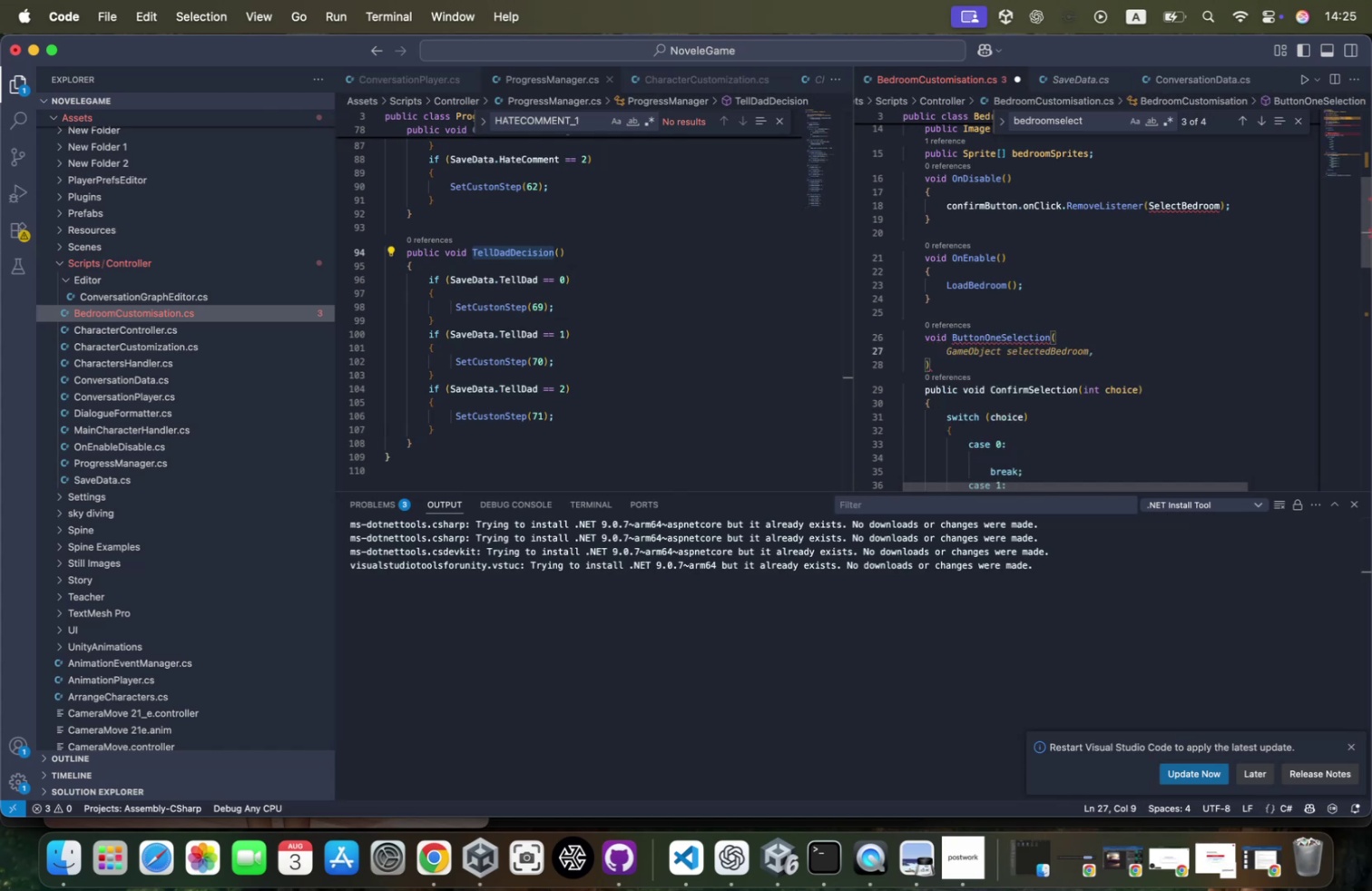 
key(Meta+Z)
 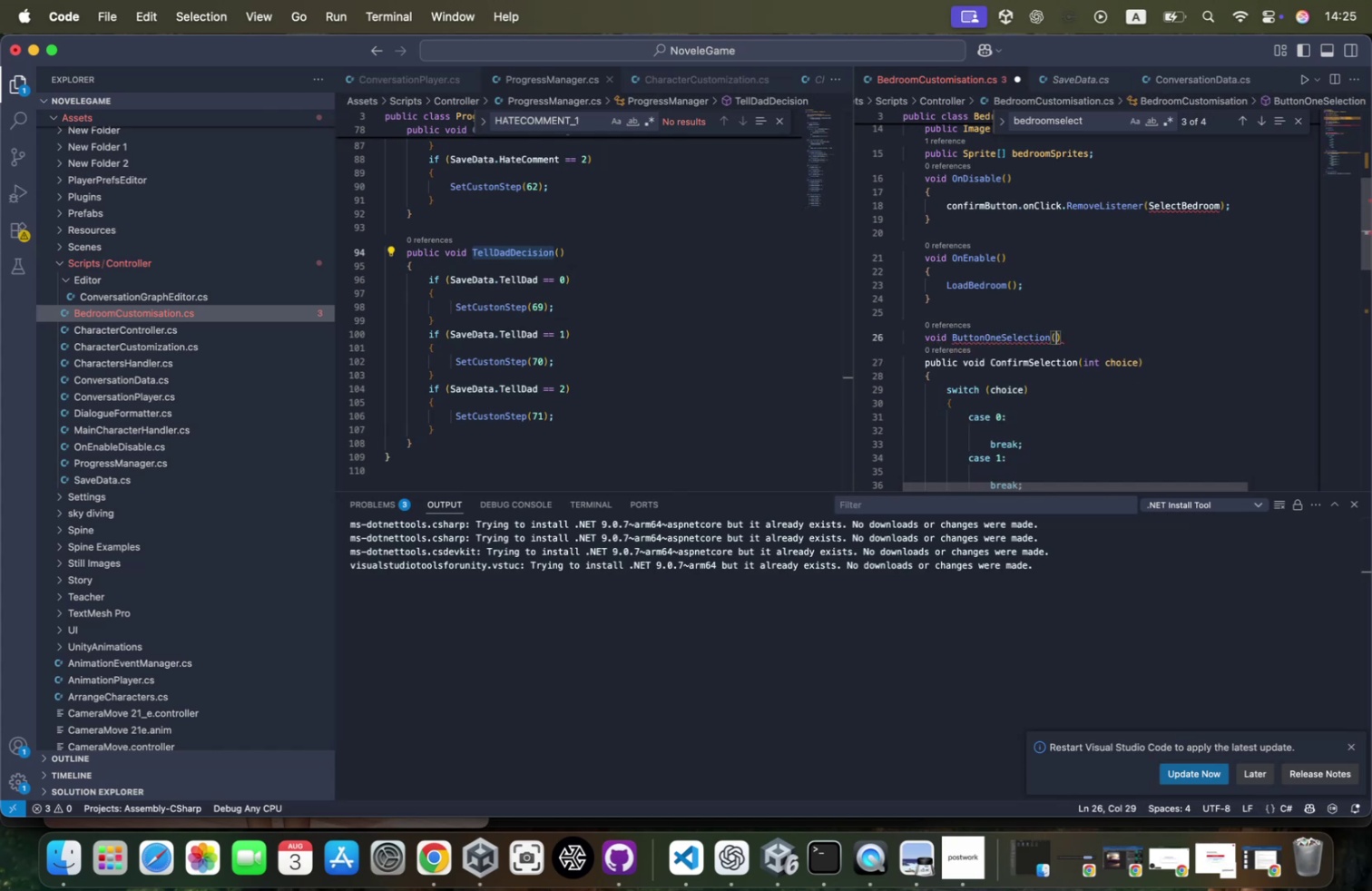 
key(ArrowRight)
 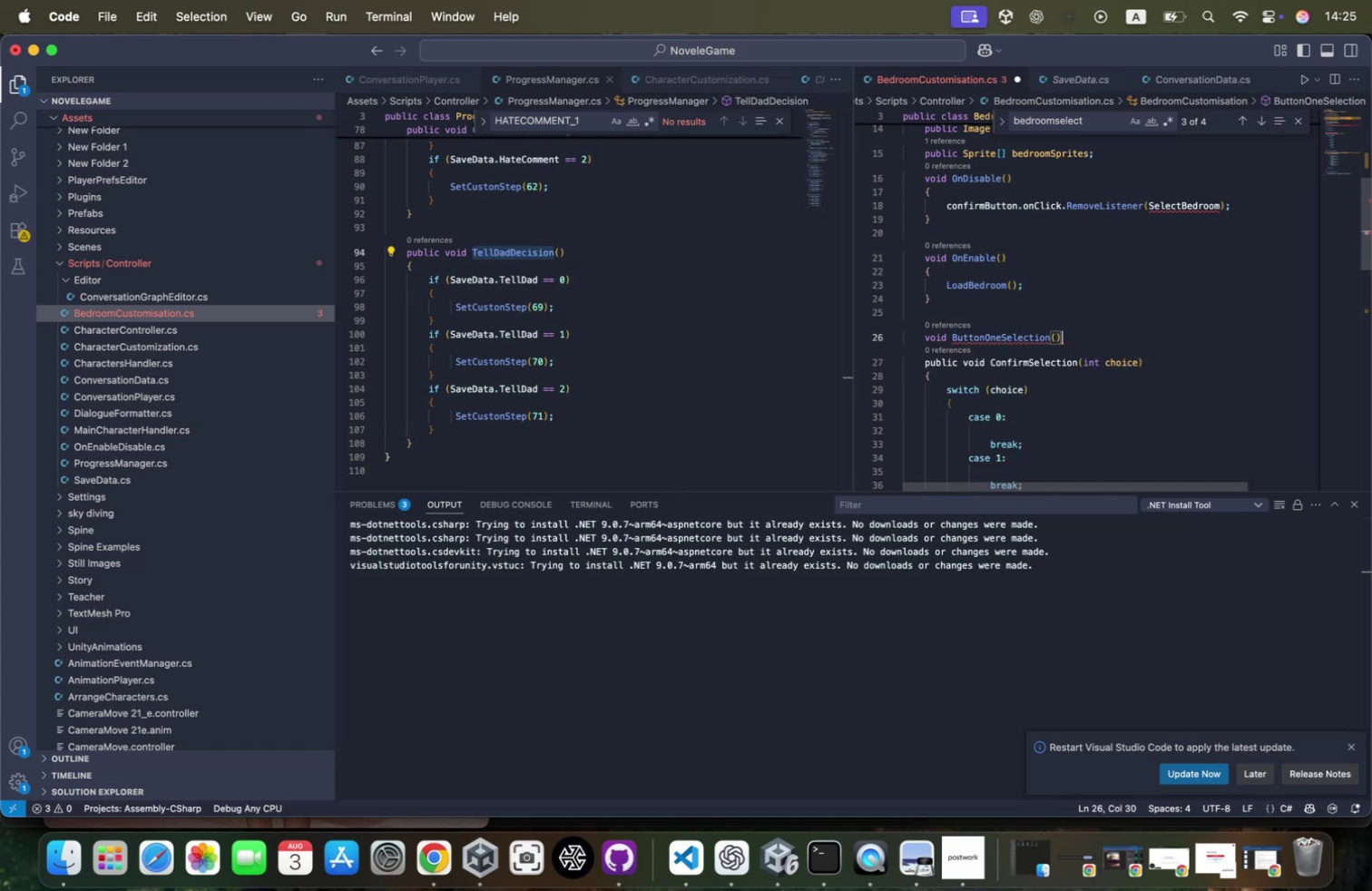 
key(Enter)
 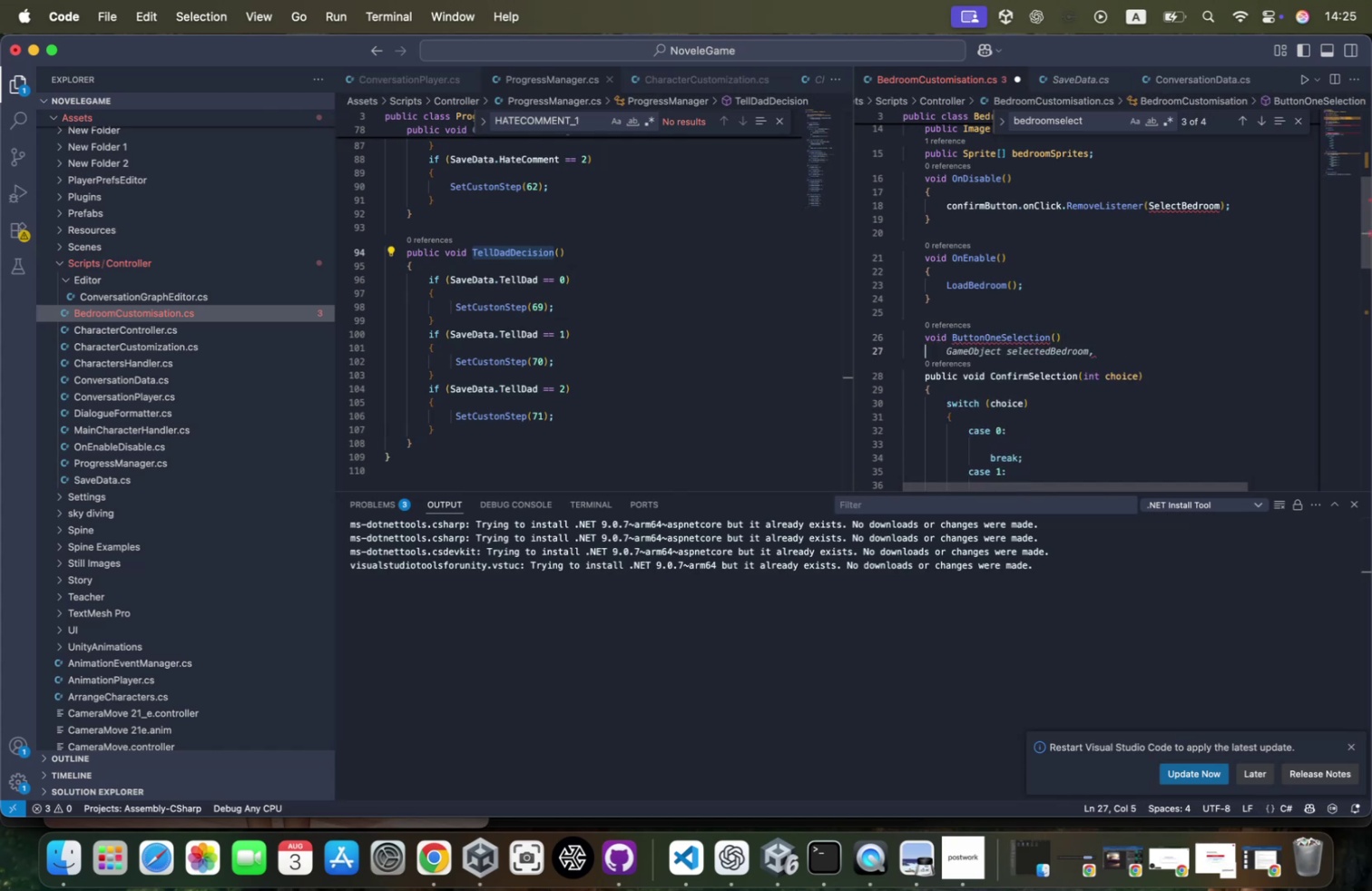 
key(Shift+ShiftRight)
 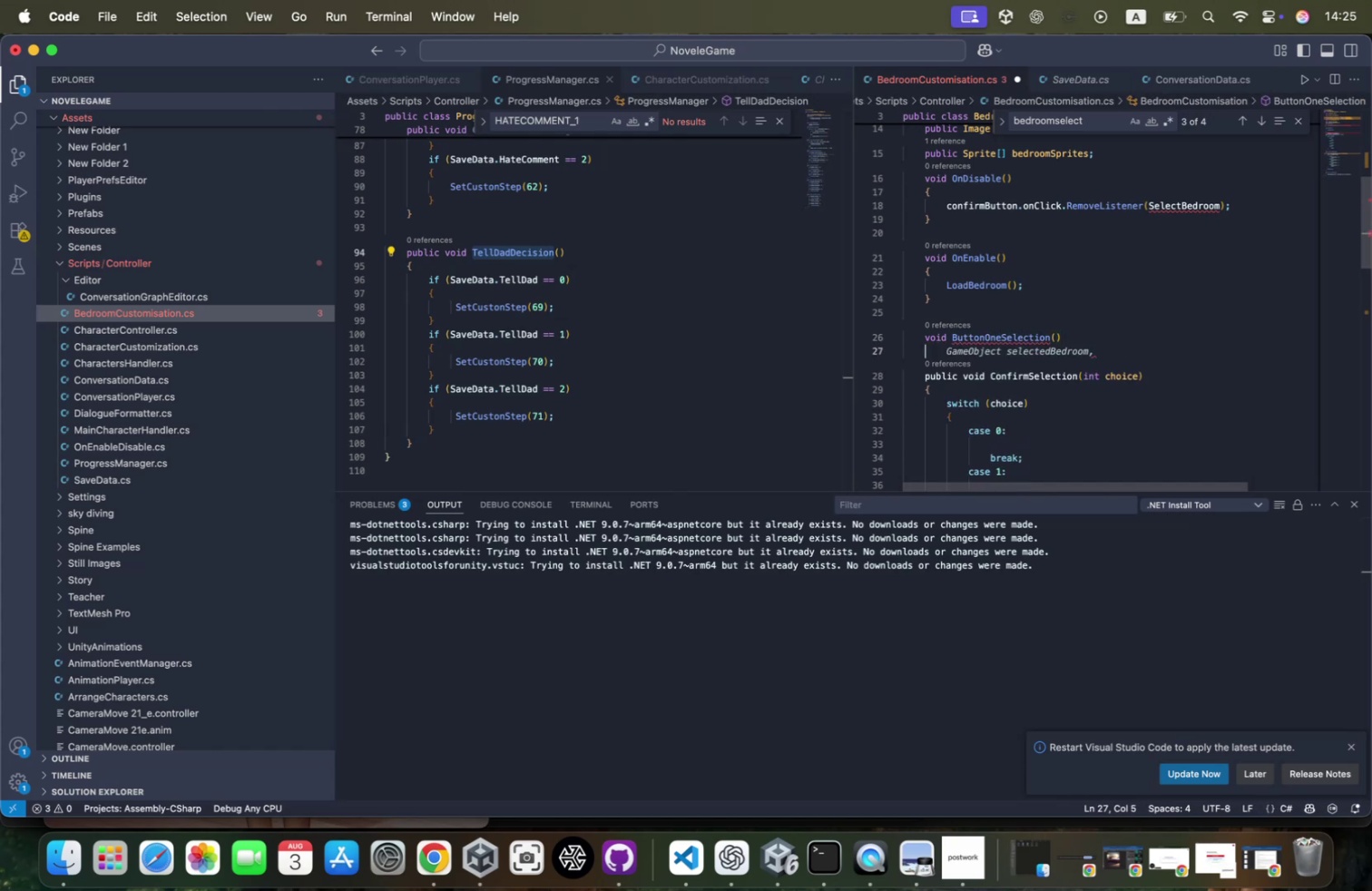 
key(Shift+BracketLeft)
 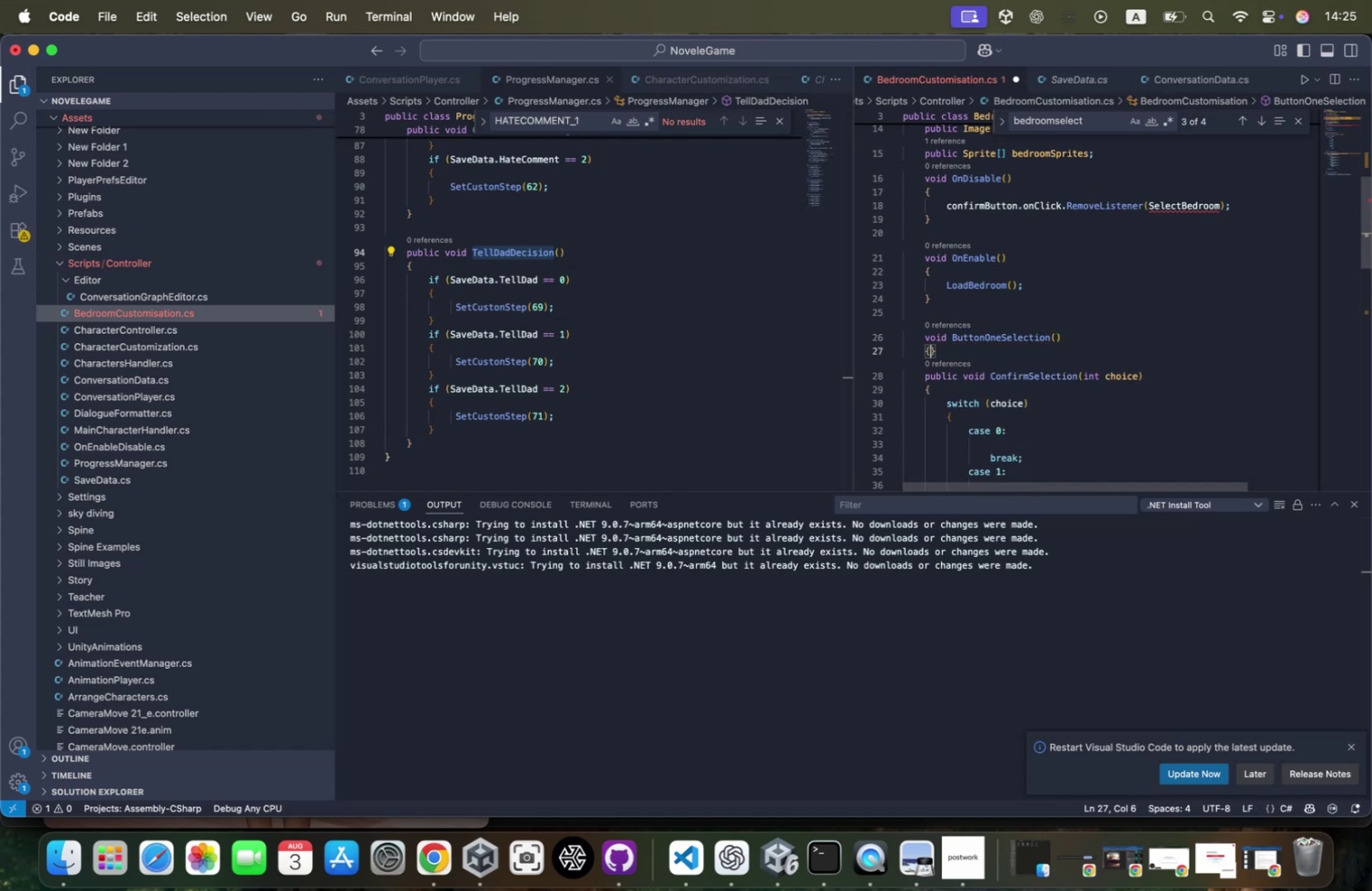 
key(Enter)
 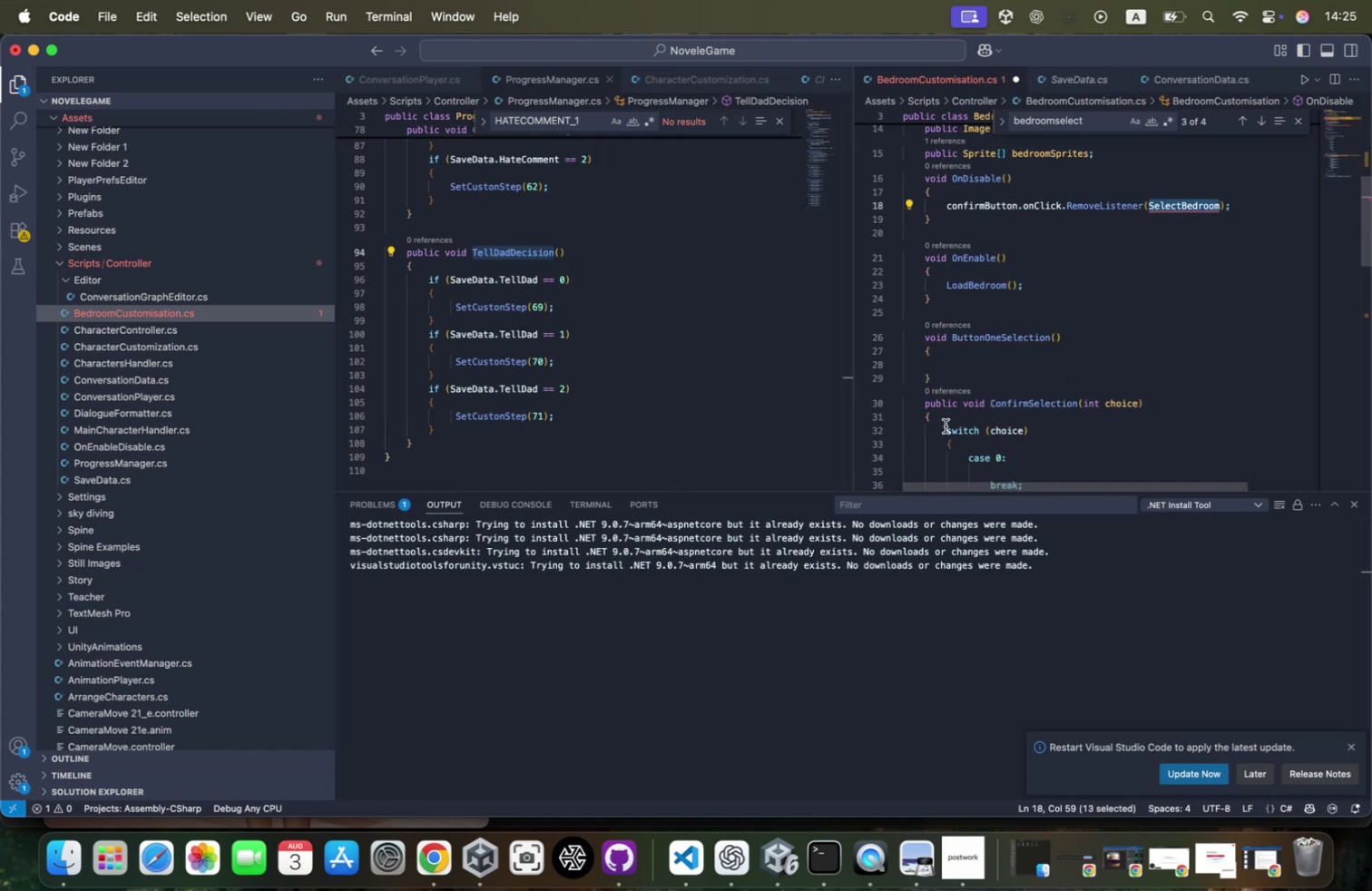 
key(Backspace)
 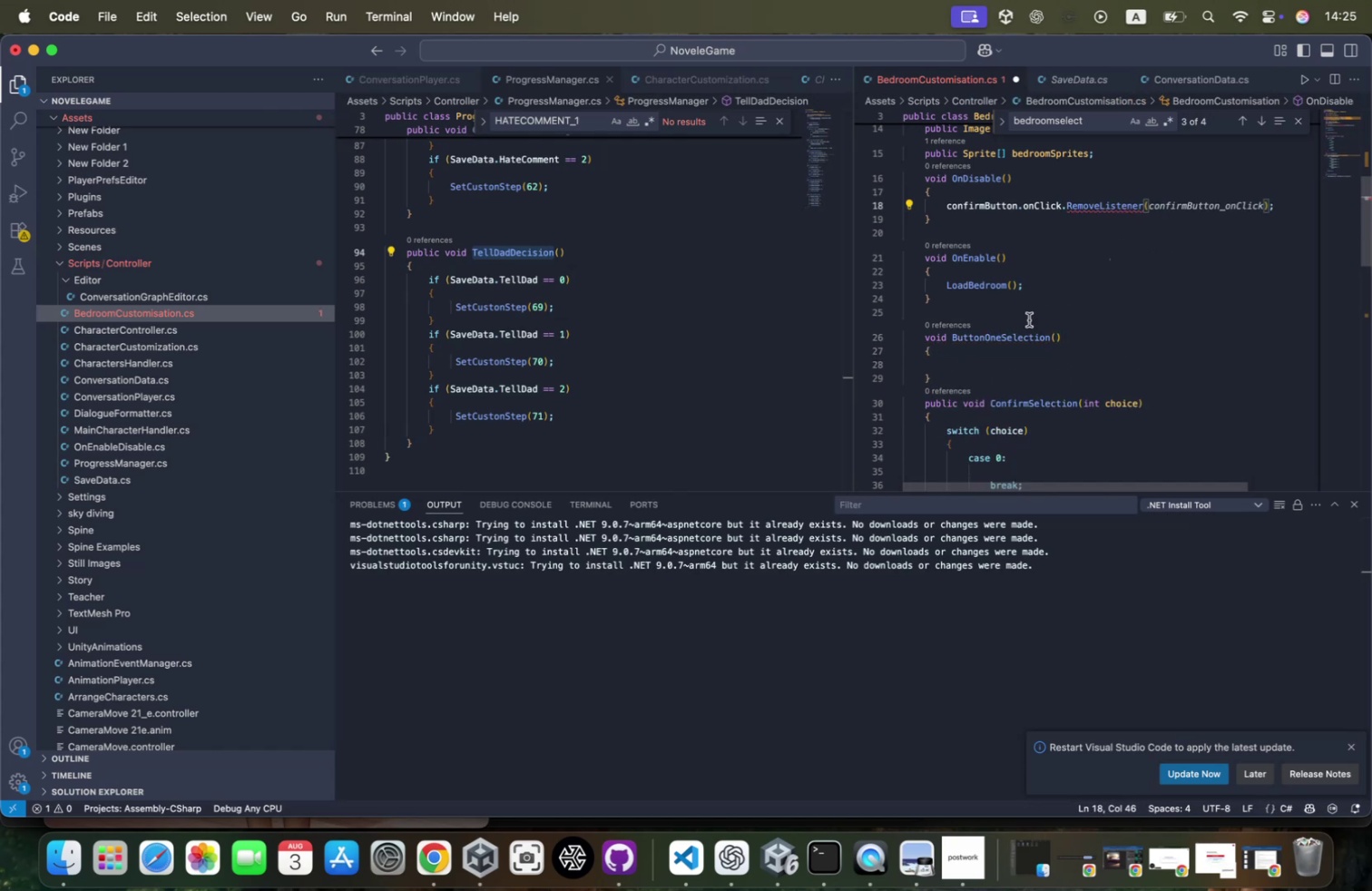 
left_click([1006, 349])
 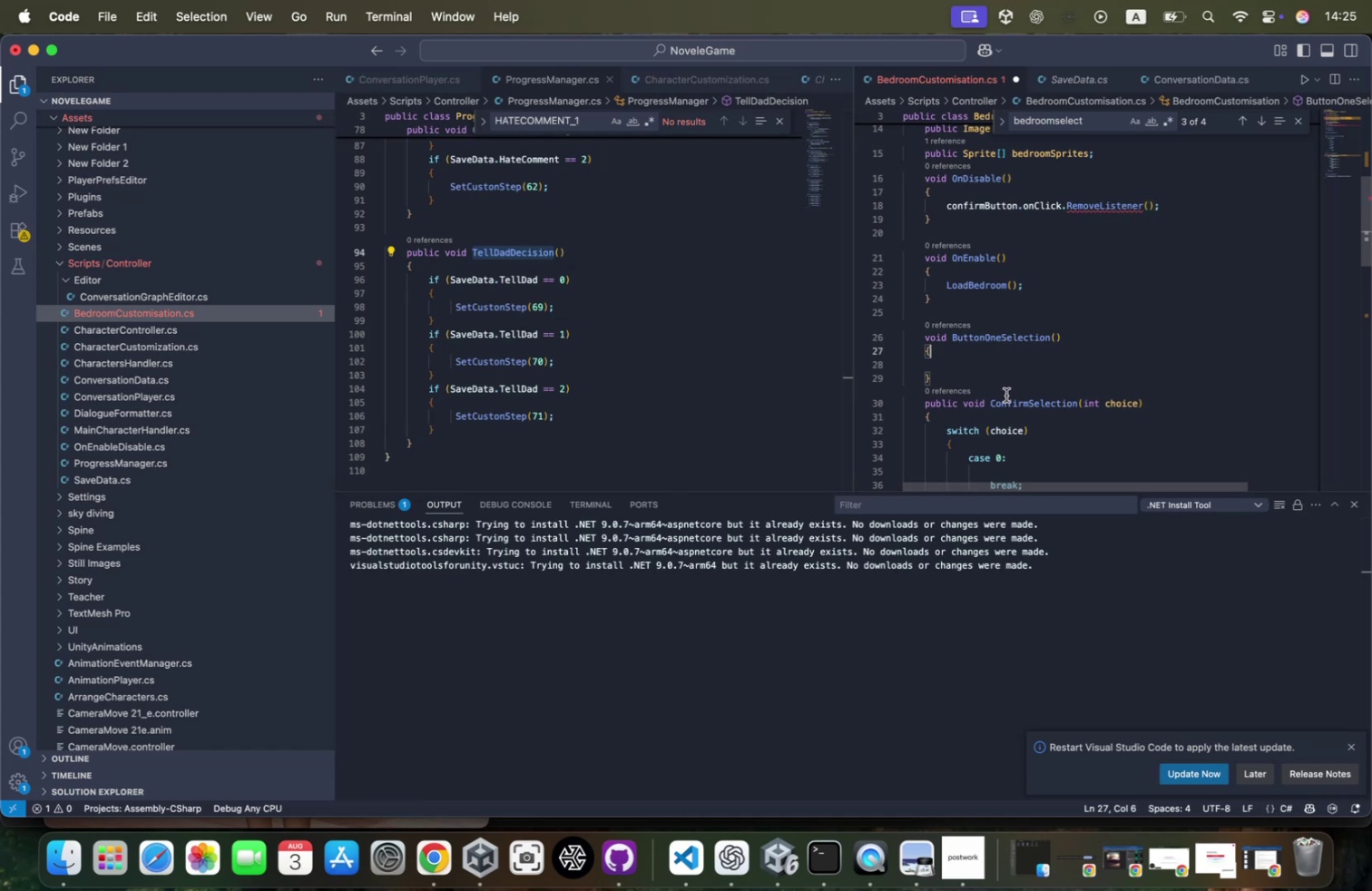 
double_click([1005, 399])
 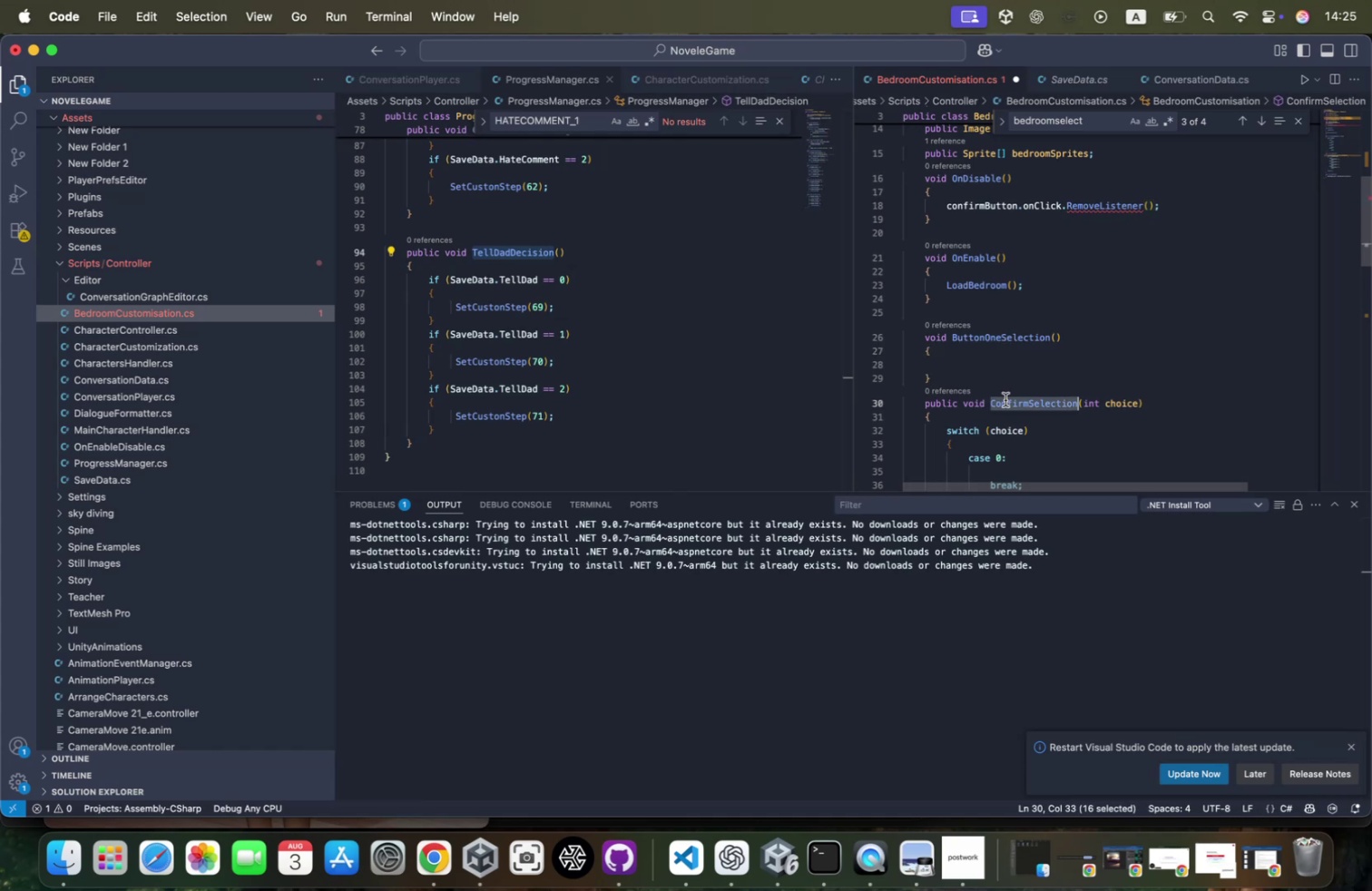 
key(Meta+CommandLeft)
 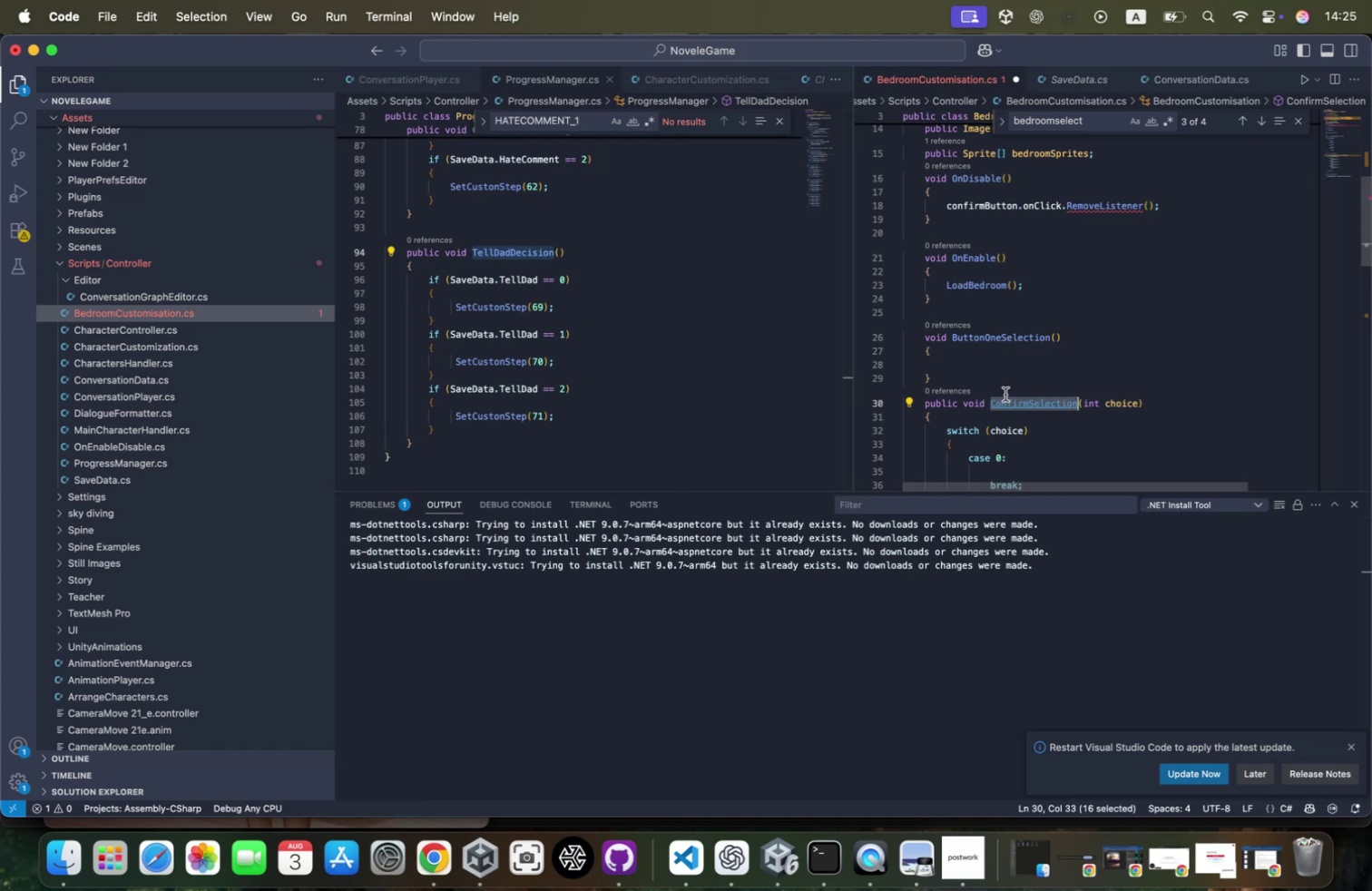 
key(Meta+C)
 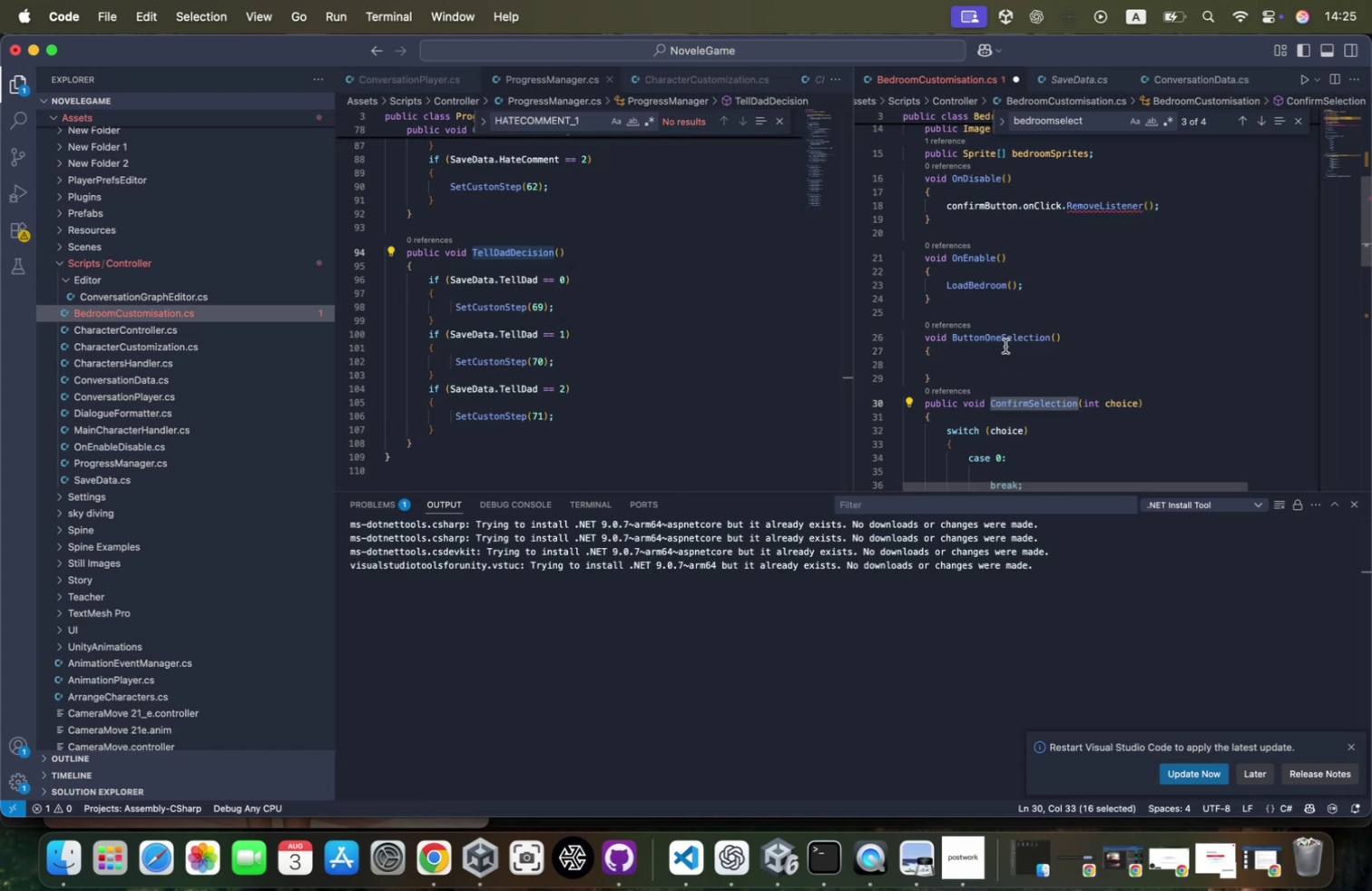 
left_click([1005, 346])
 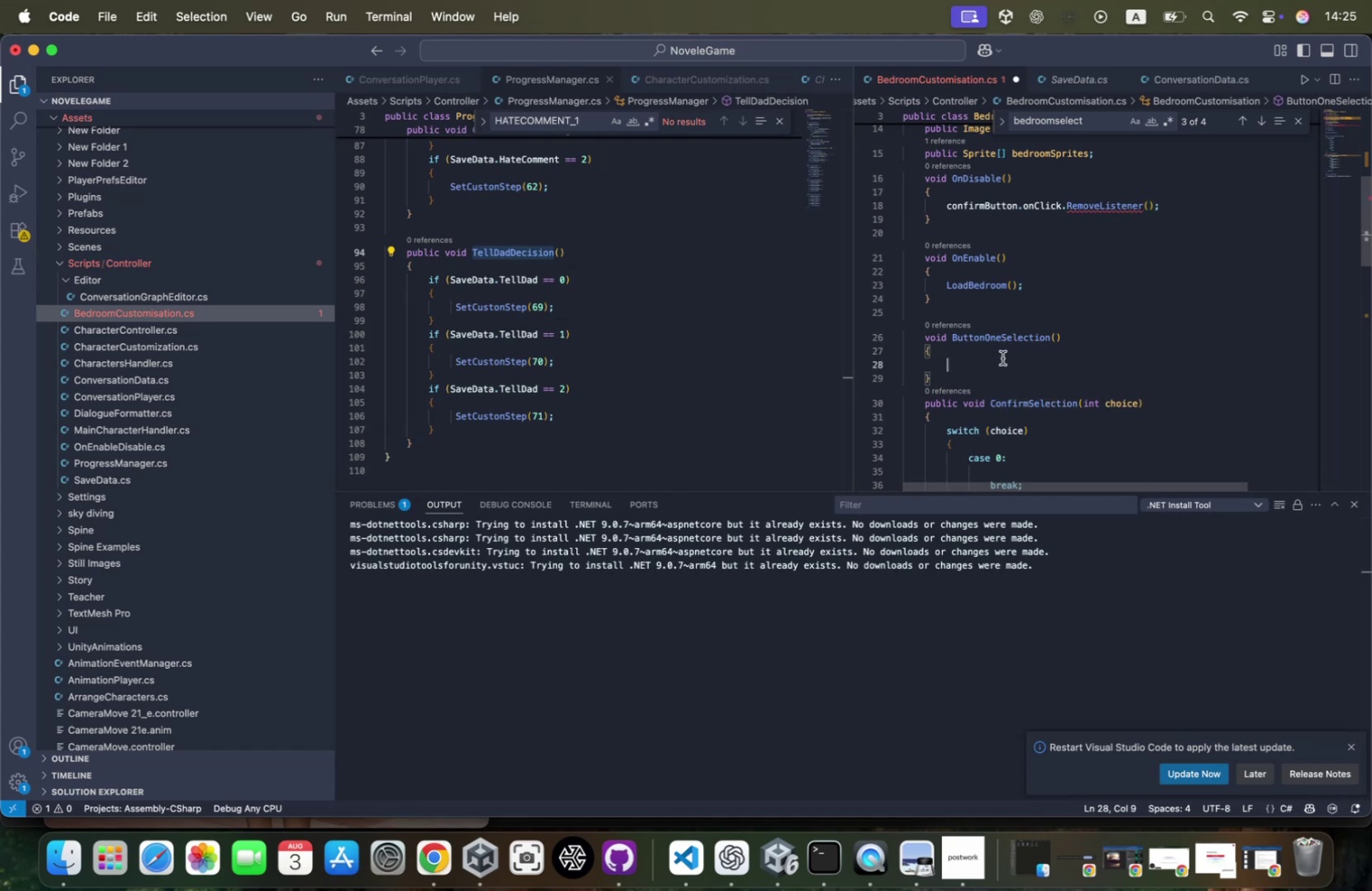 
left_click([1003, 357])
 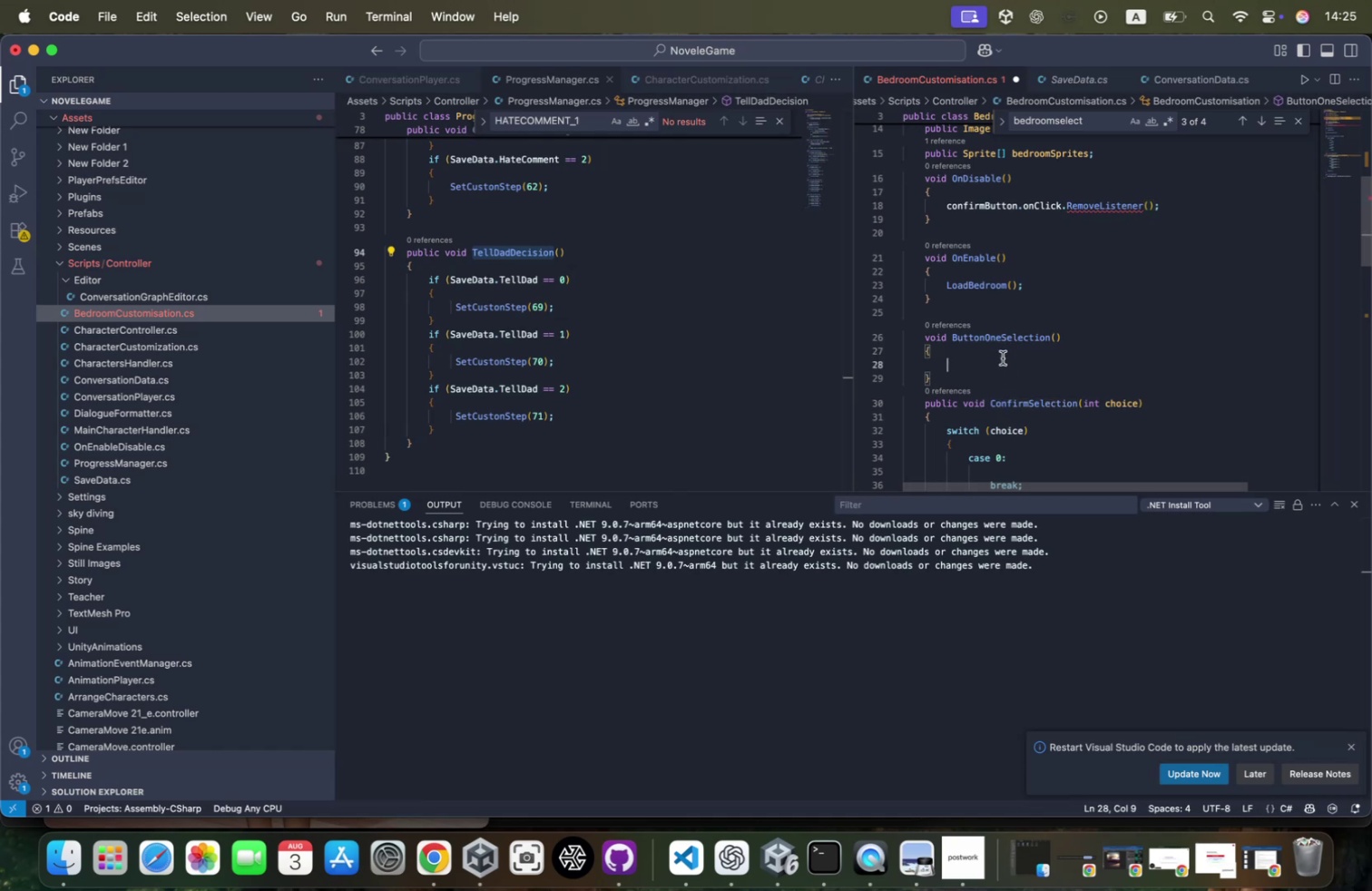 
key(Meta+CommandLeft)
 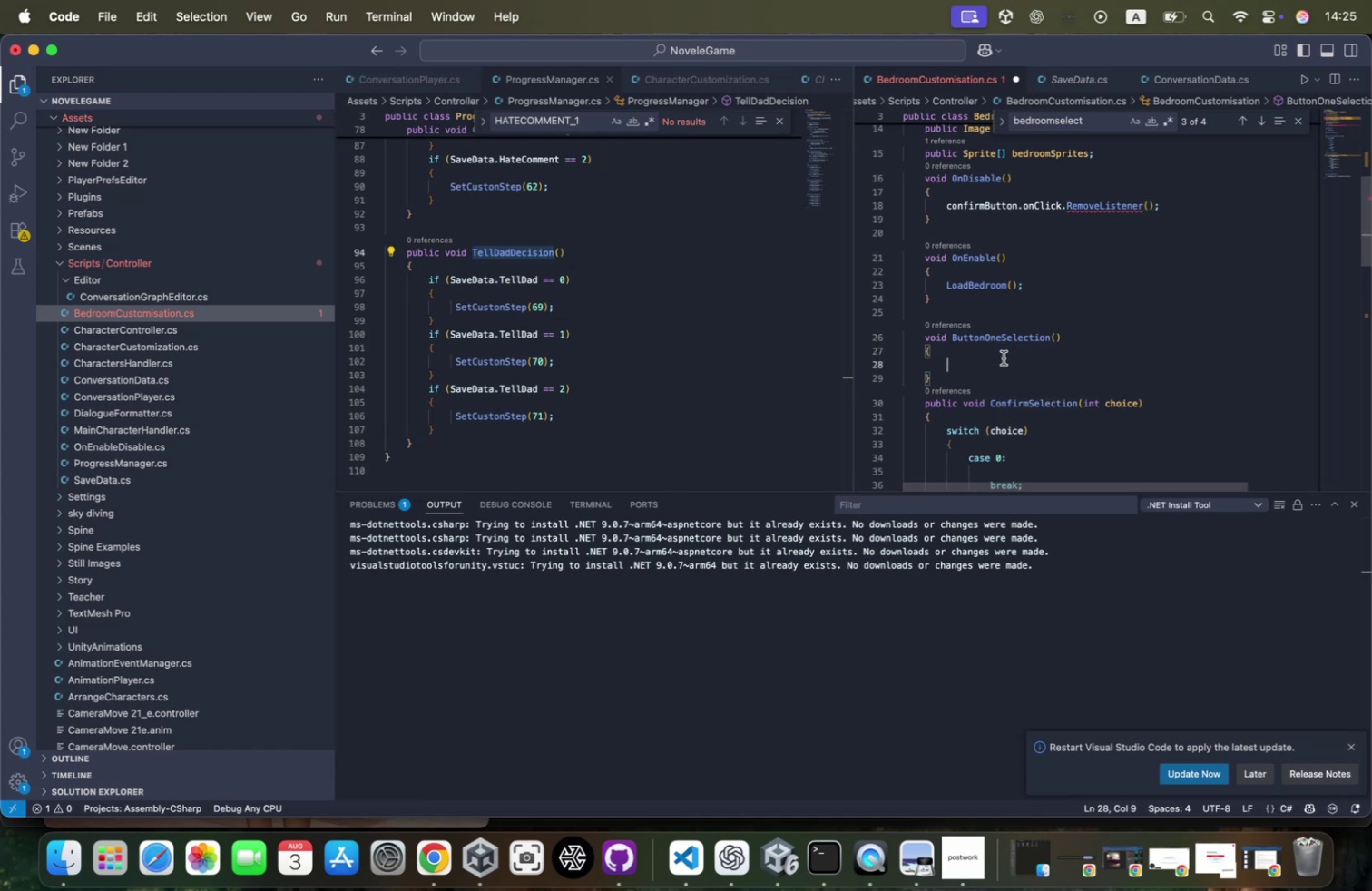 
key(Meta+V)
 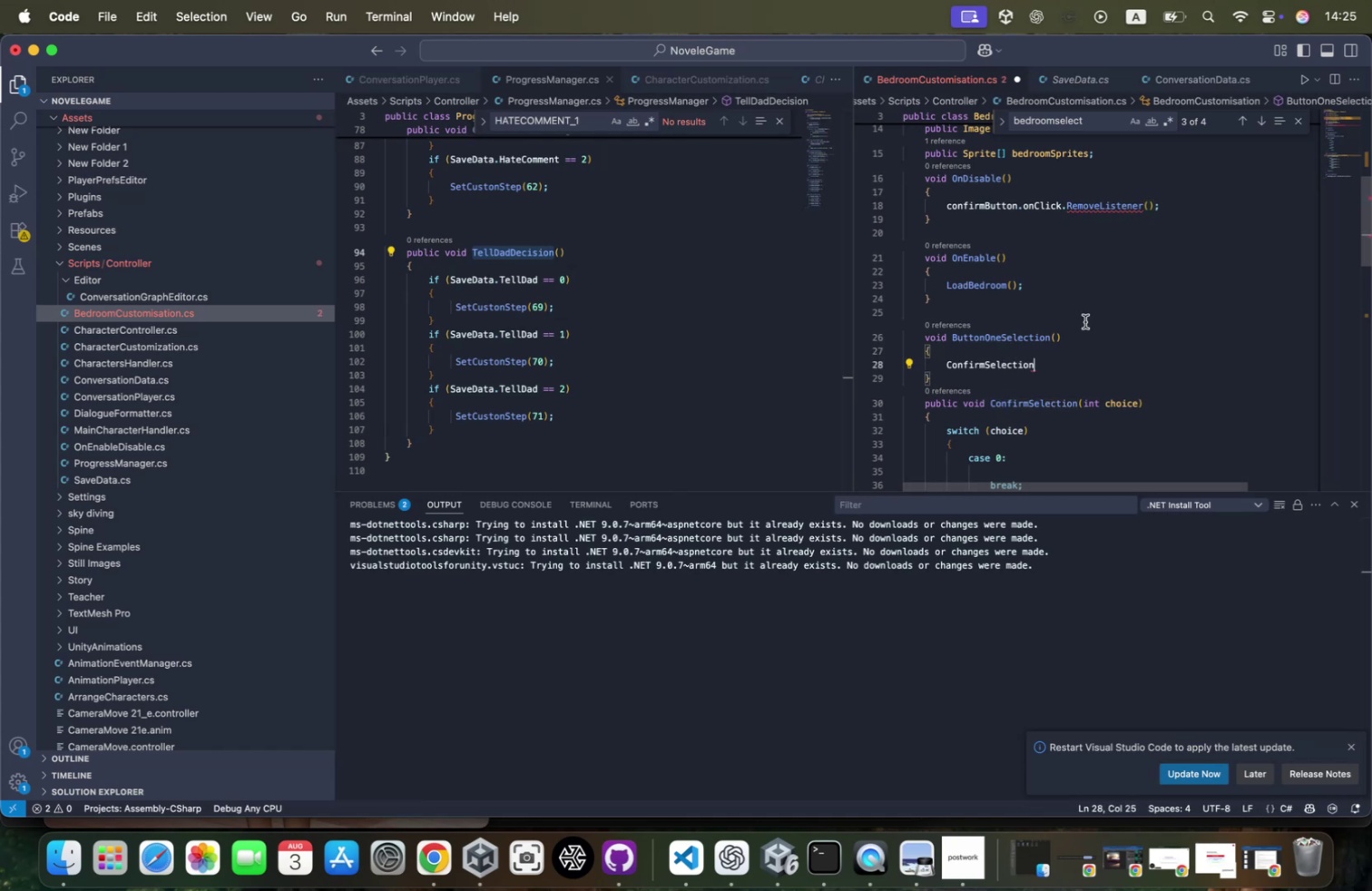 
type((0)
 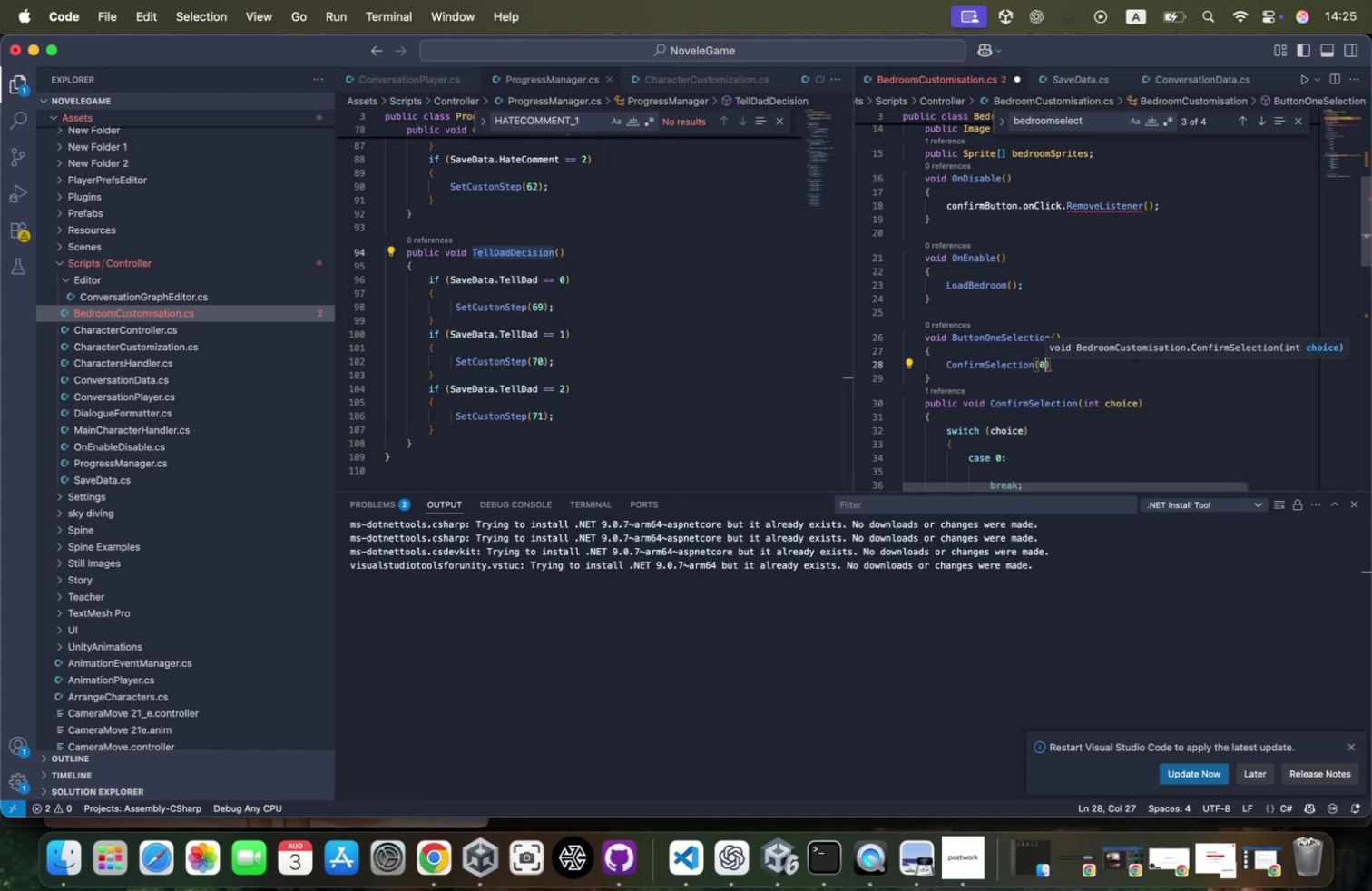 
key(ArrowRight)
 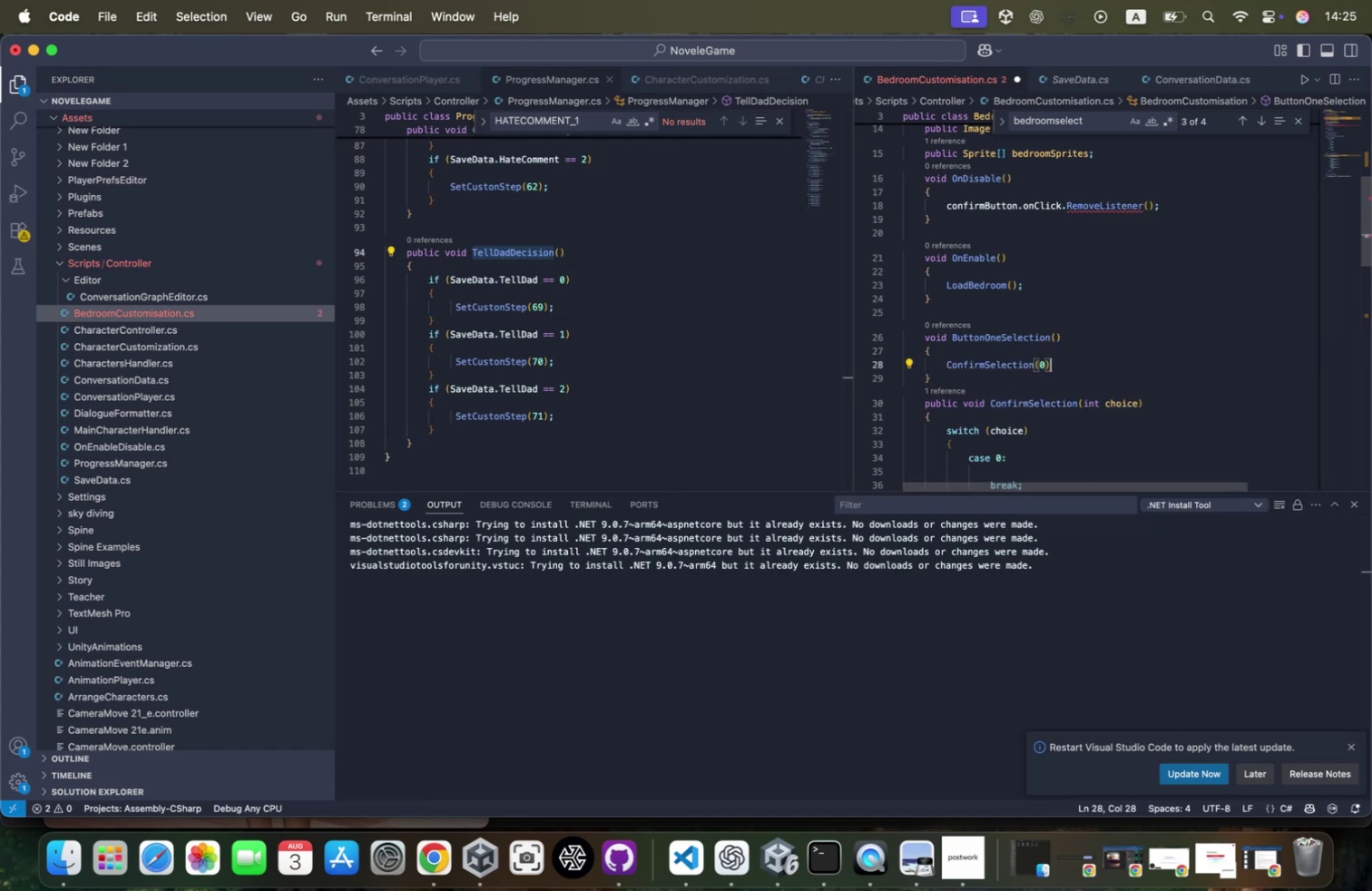 
key(Semicolon)
 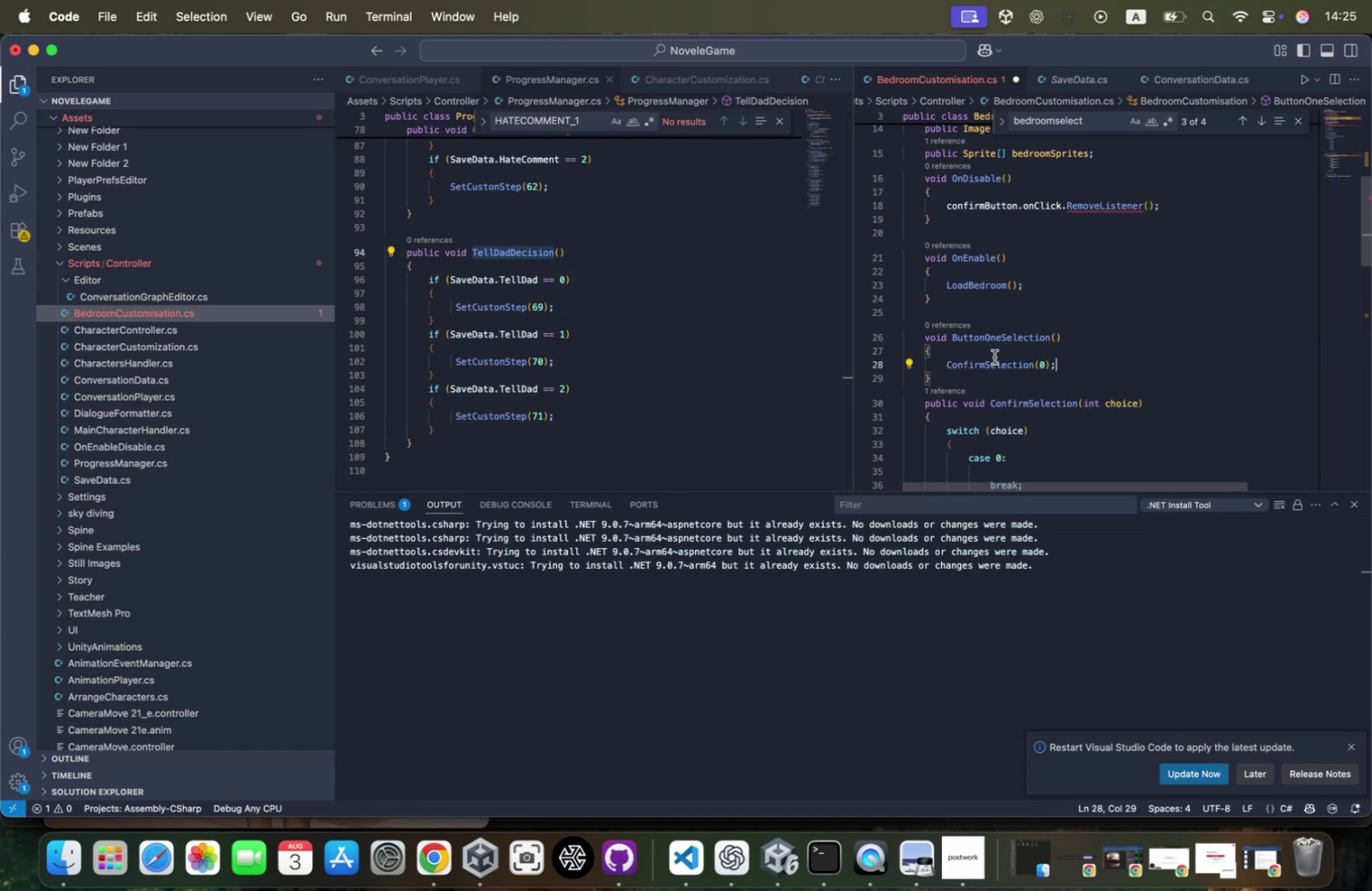 
left_click_drag(start_coordinate=[963, 387], to_coordinate=[948, 377])
 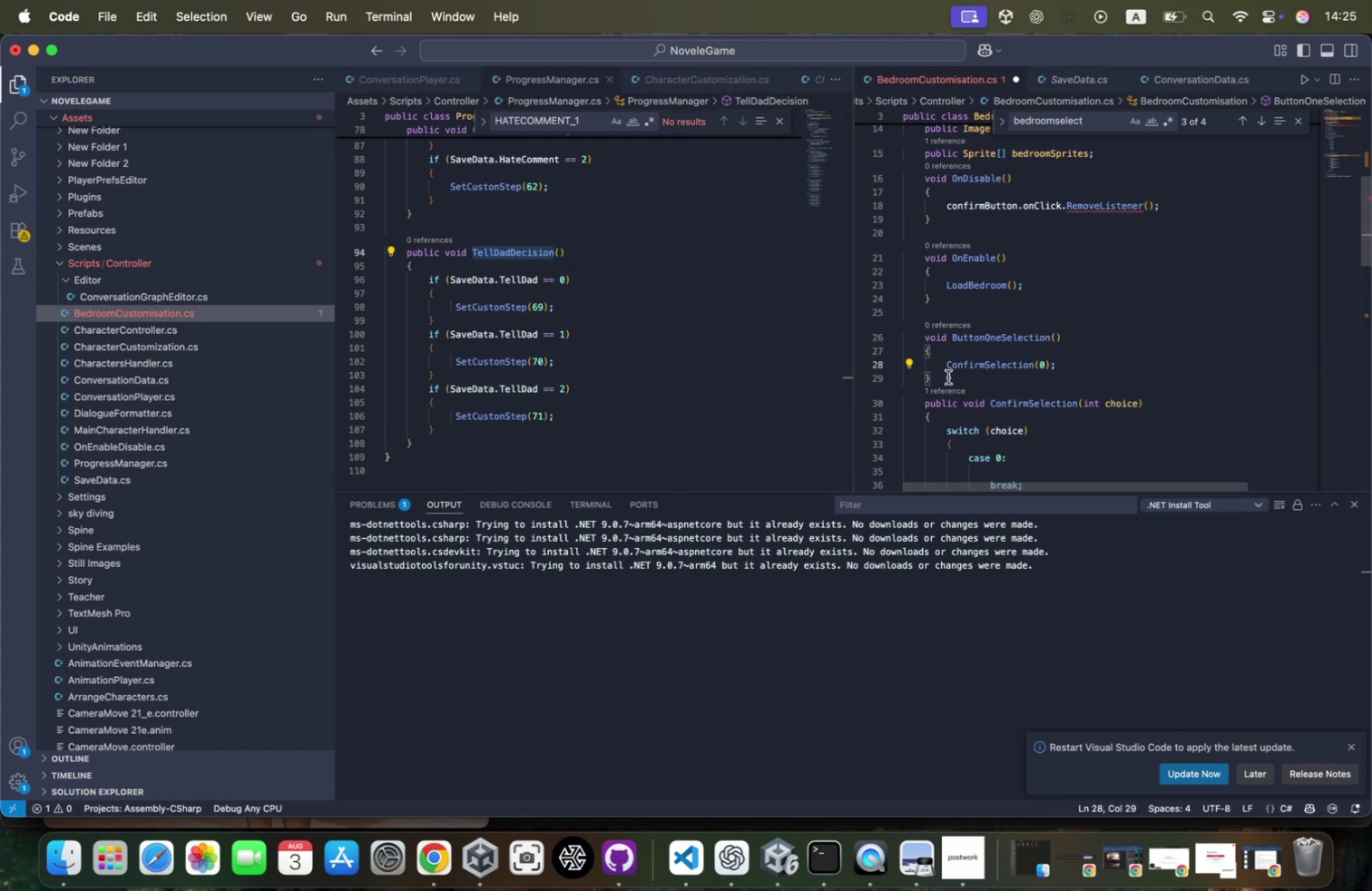 
left_click_drag(start_coordinate=[948, 377], to_coordinate=[930, 357])
 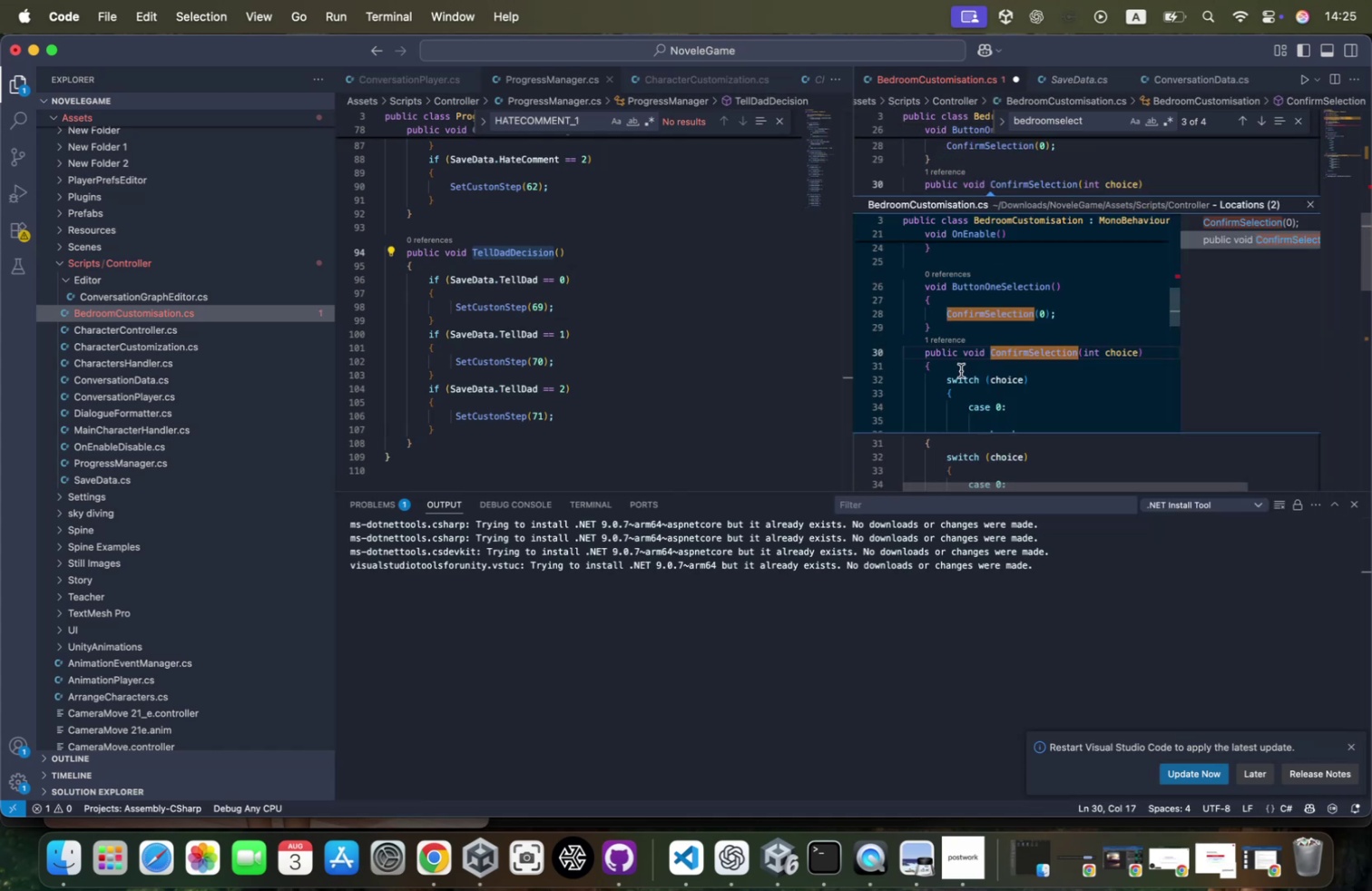 
key(Escape)
 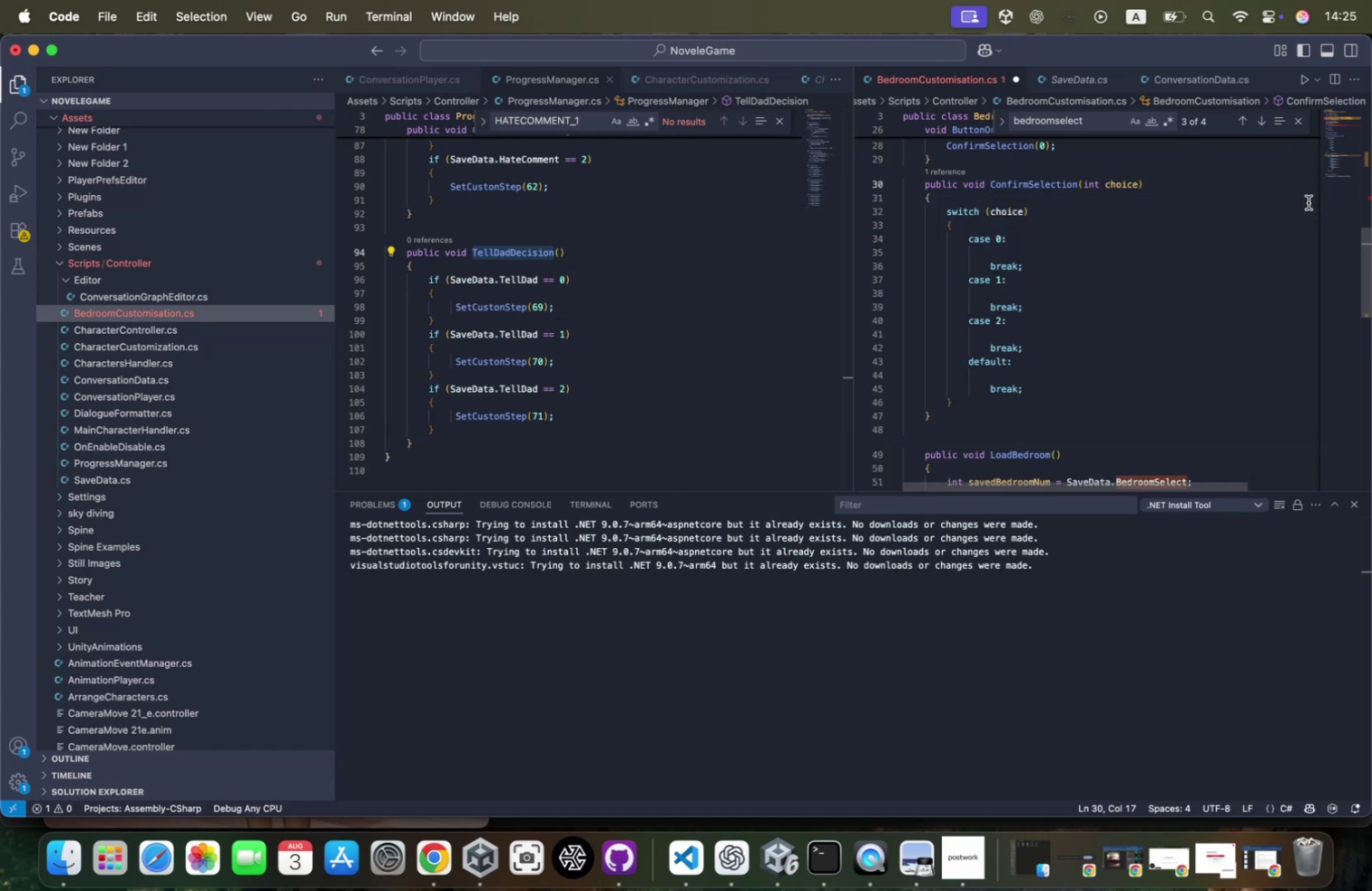 
scroll: coordinate [1025, 408], scroll_direction: up, amount: 18.0
 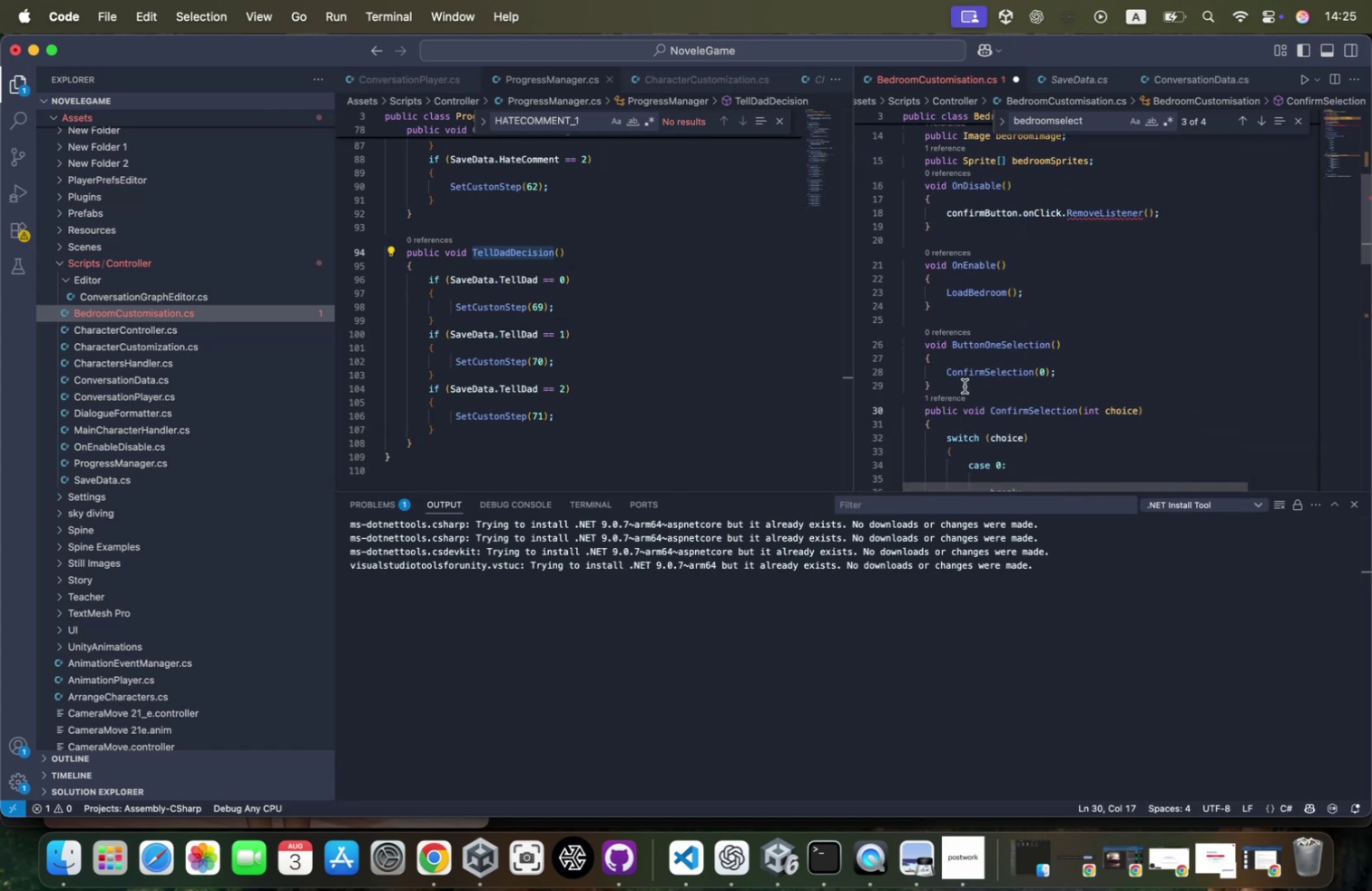 
left_click_drag(start_coordinate=[956, 390], to_coordinate=[914, 344])
 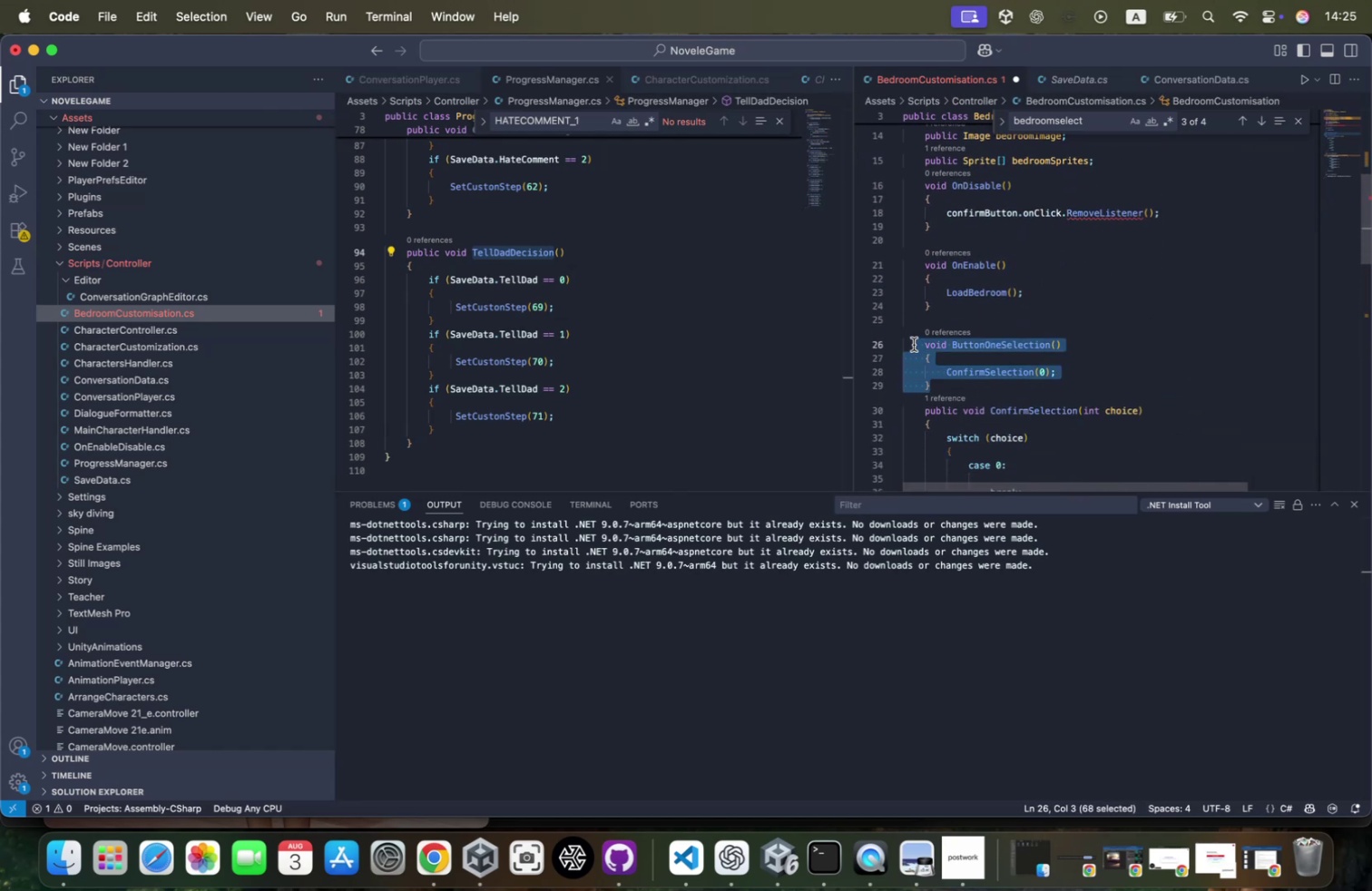 
key(Meta+CommandLeft)
 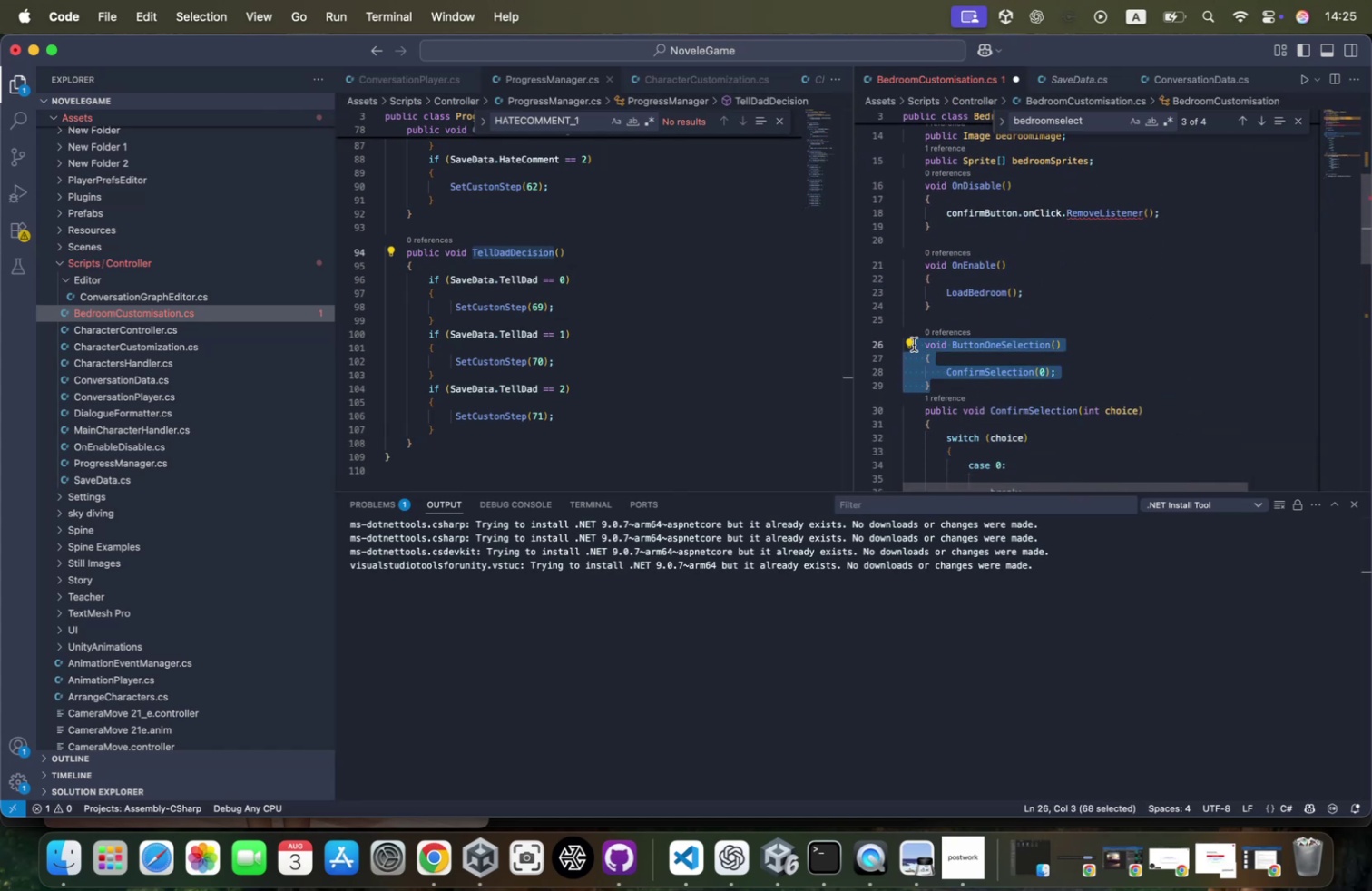 
key(Meta+C)
 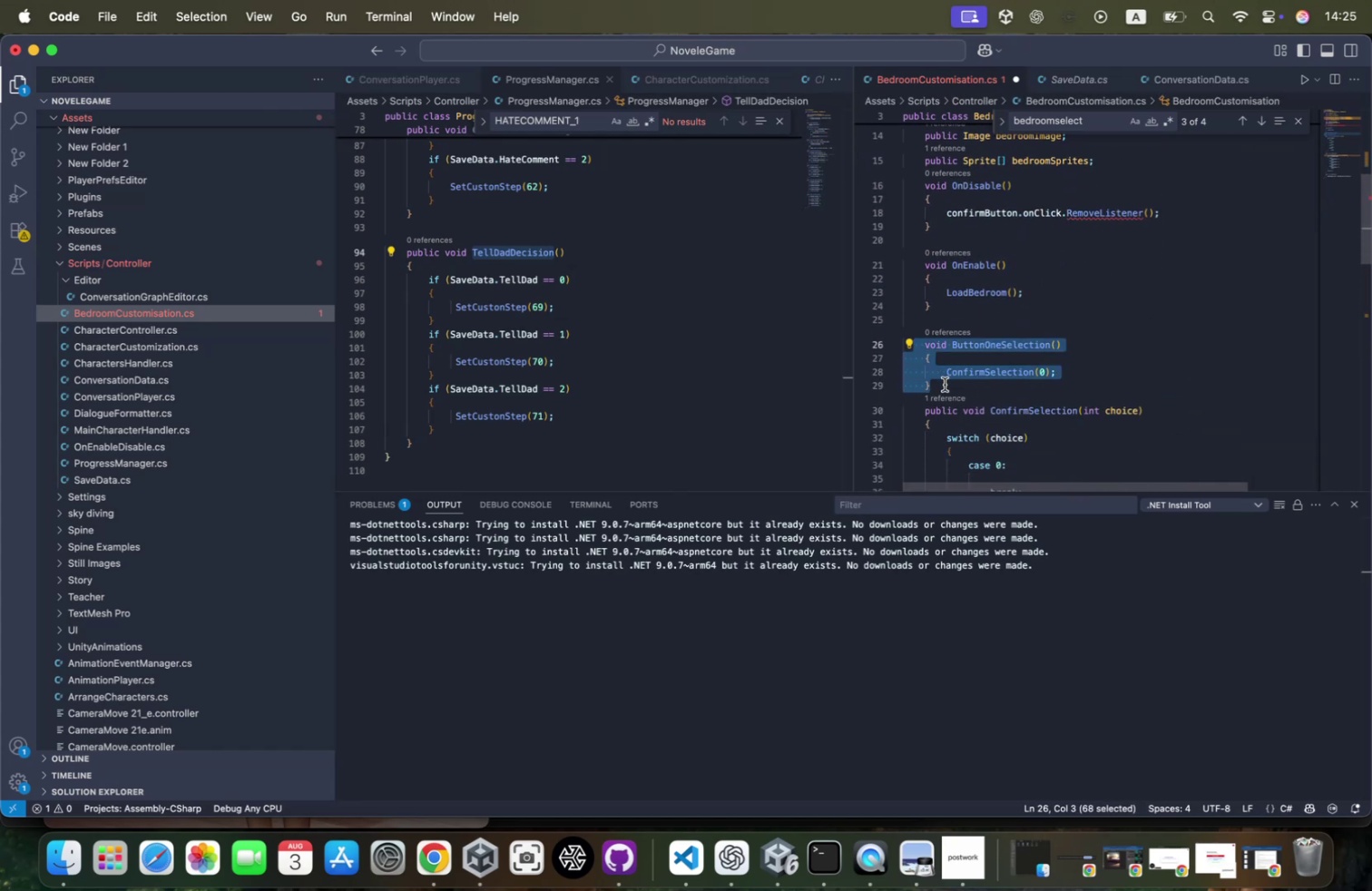 
left_click([945, 385])
 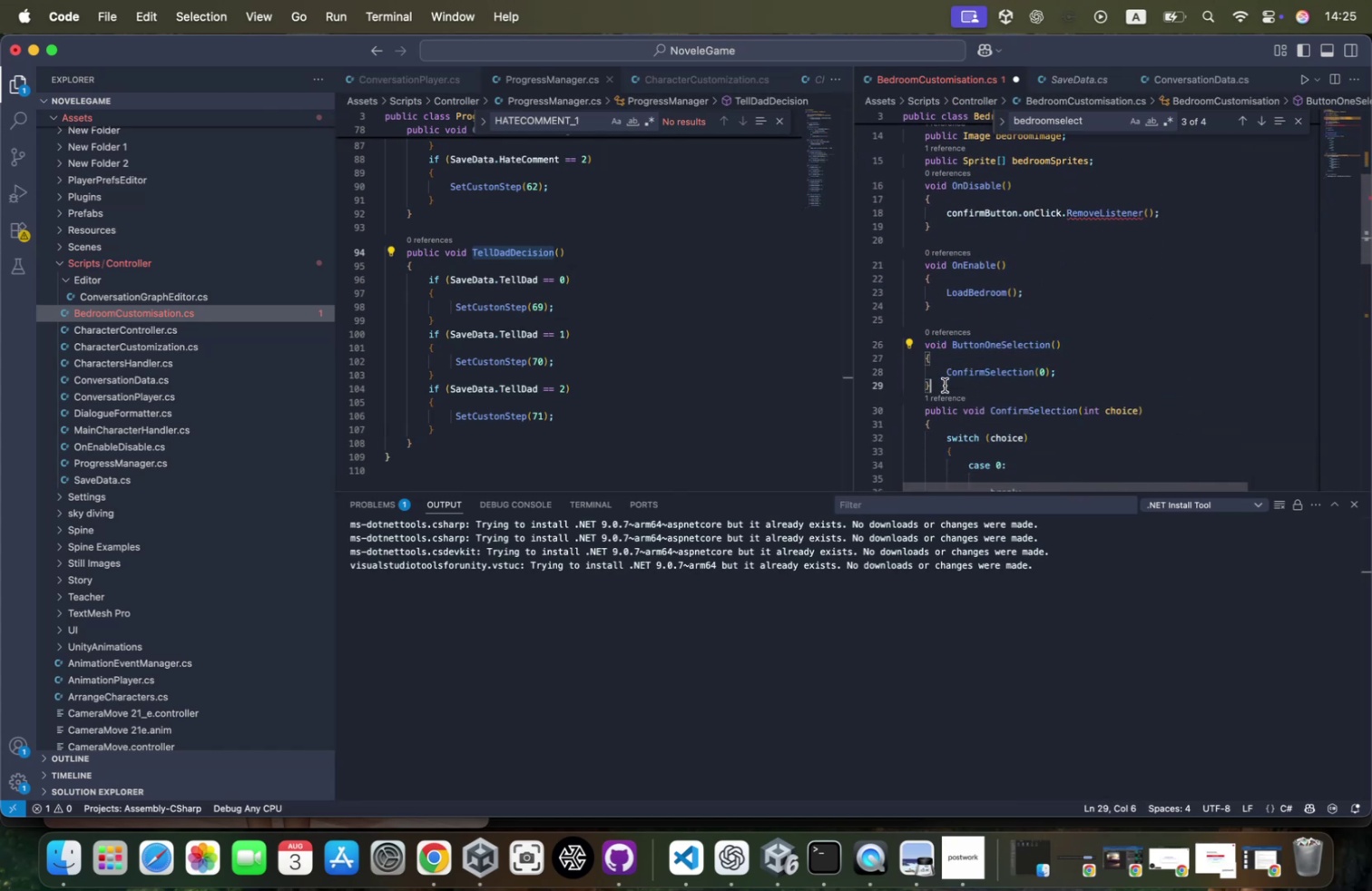 
key(Enter)
 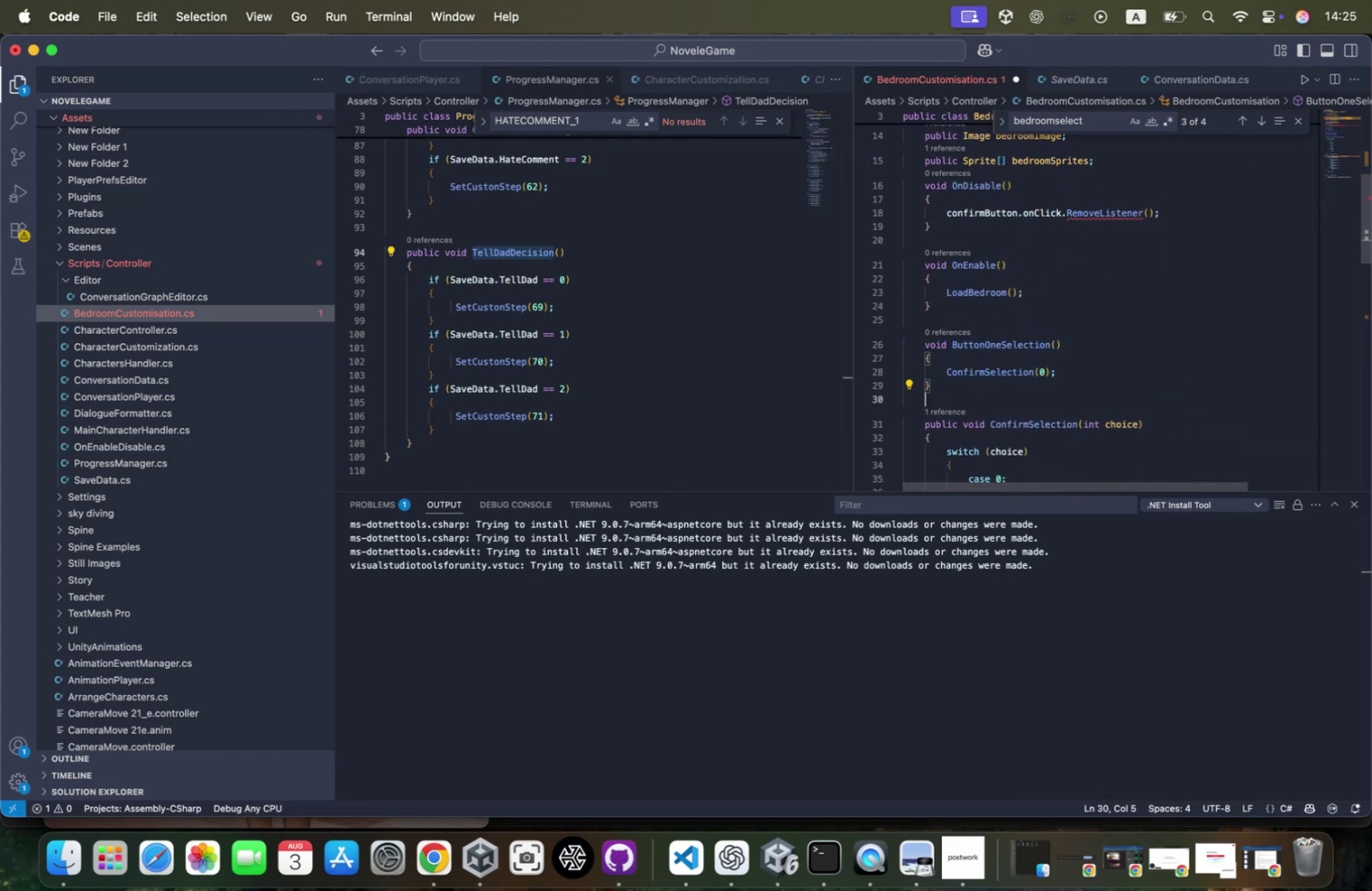 
key(Meta+CommandLeft)
 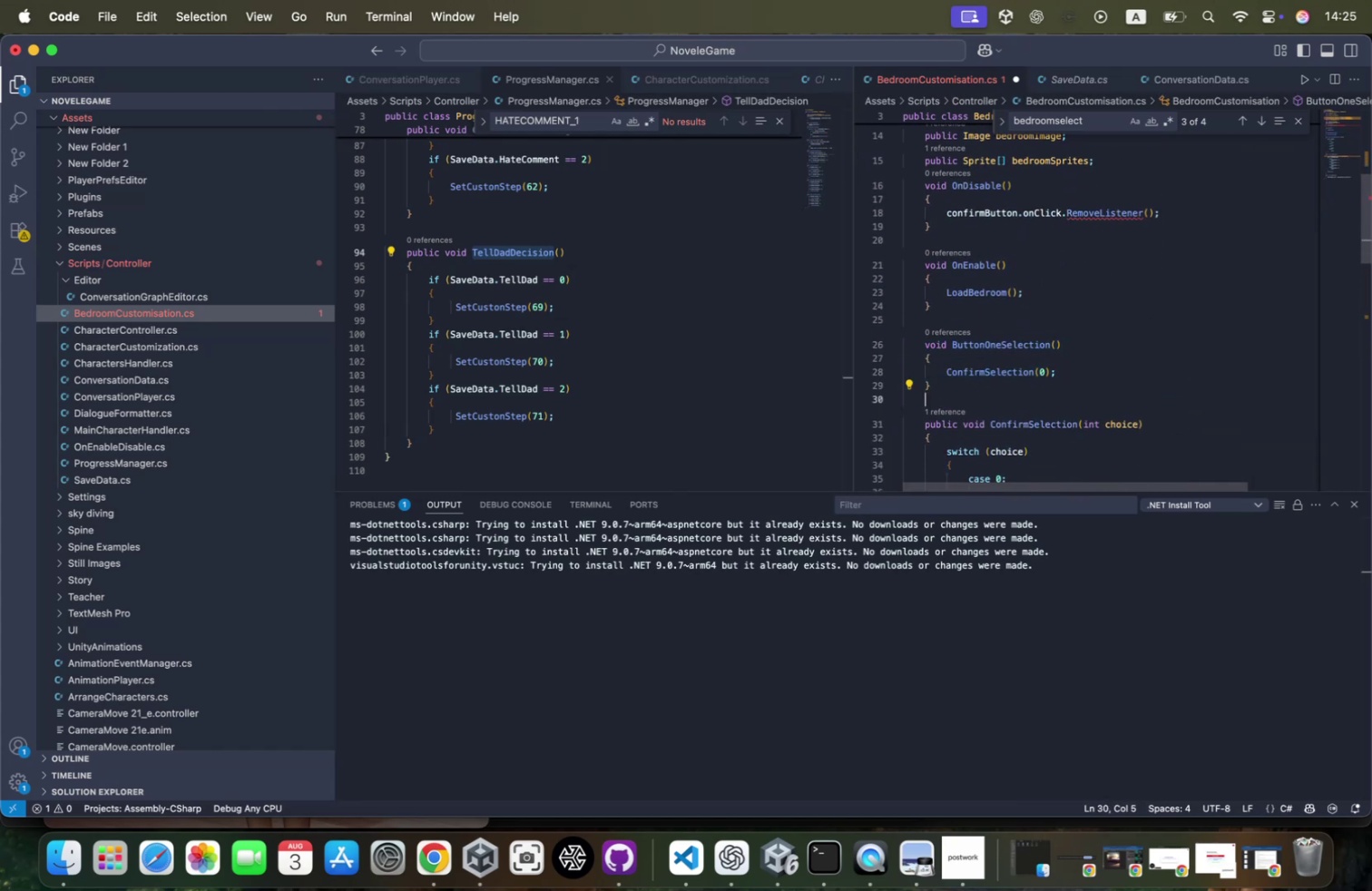 
key(Meta+V)
 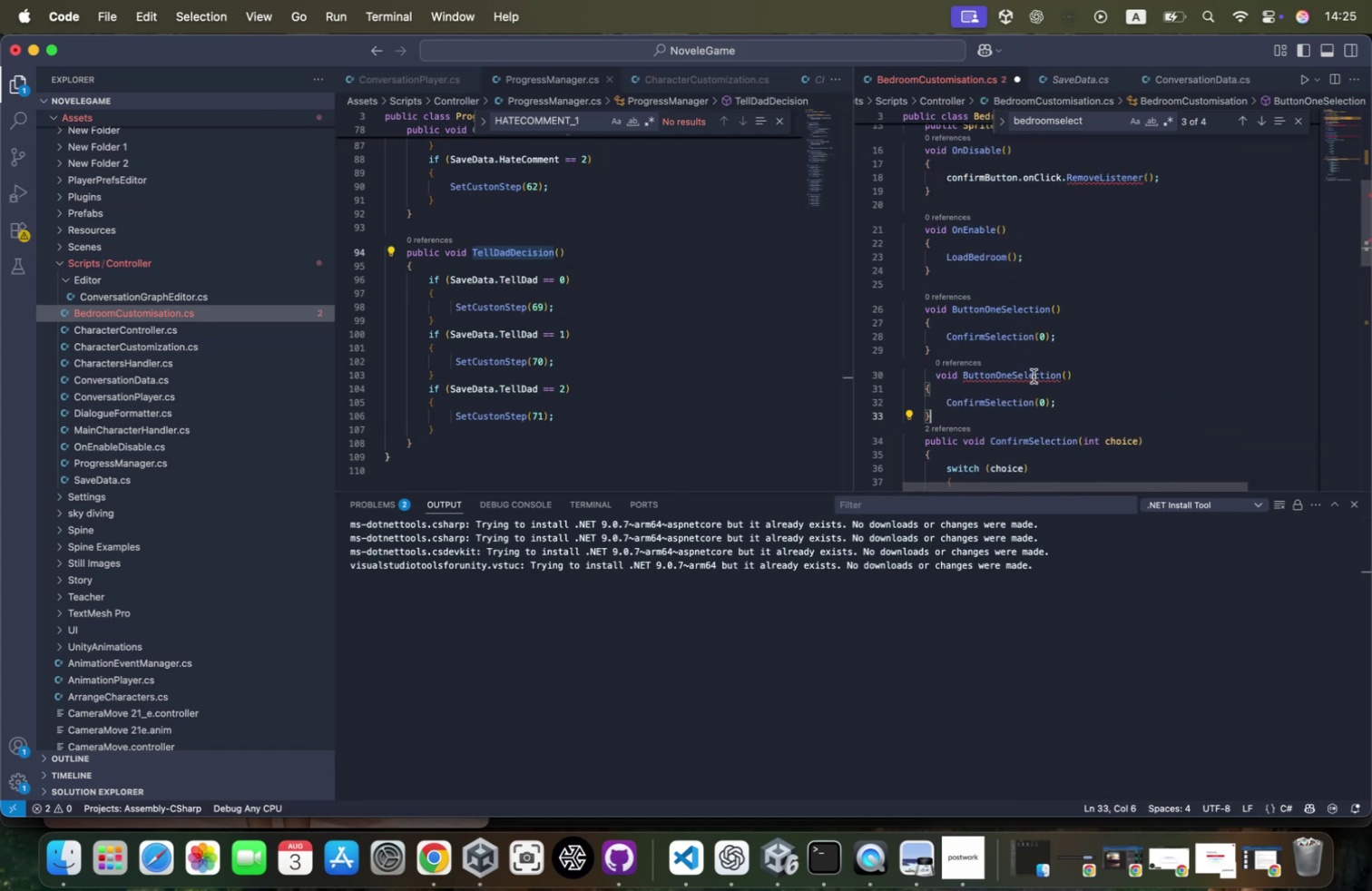 
left_click([1010, 369])
 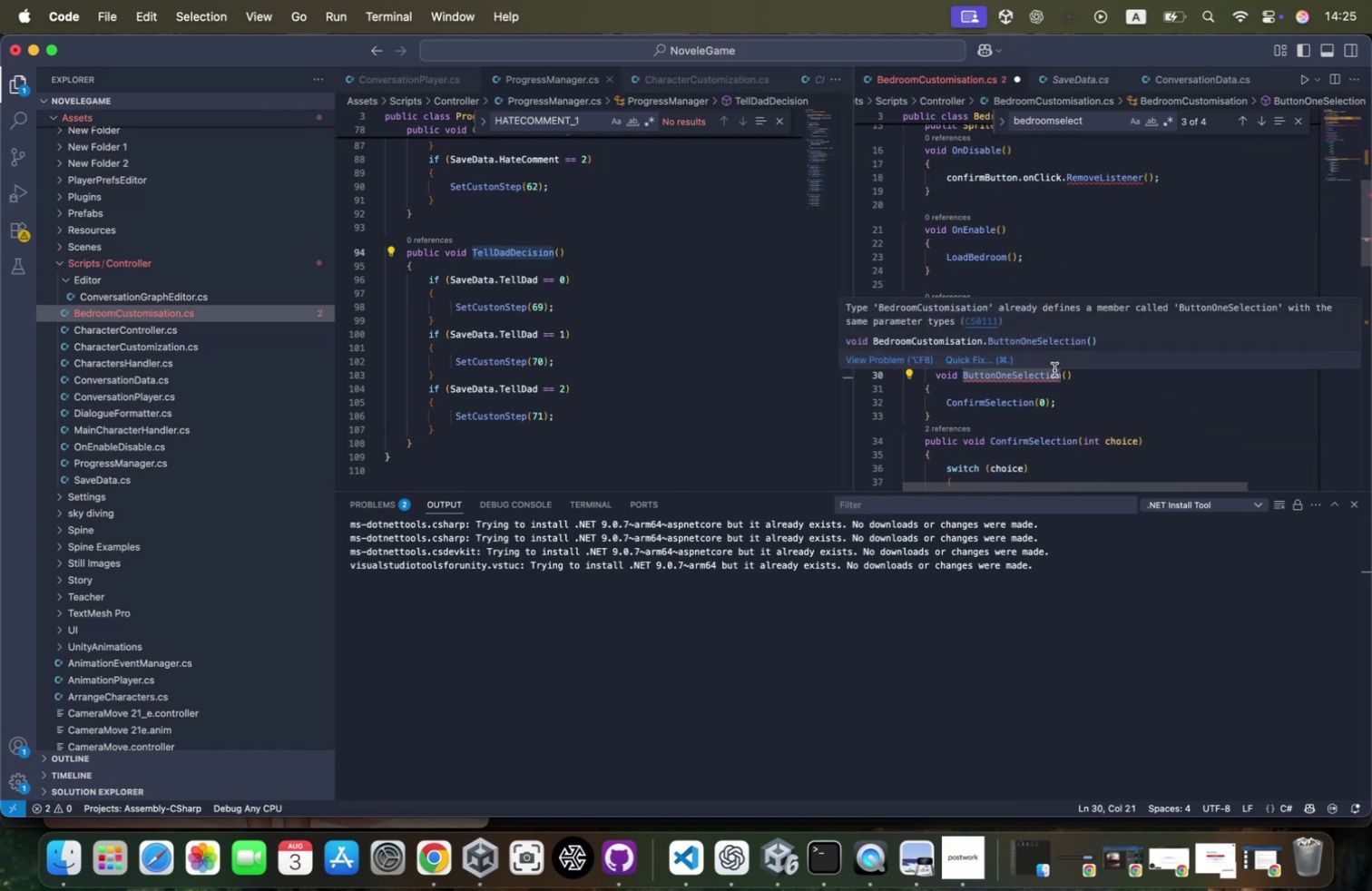 
key(Backspace)
key(Backspace)
key(Backspace)
type(Two)
 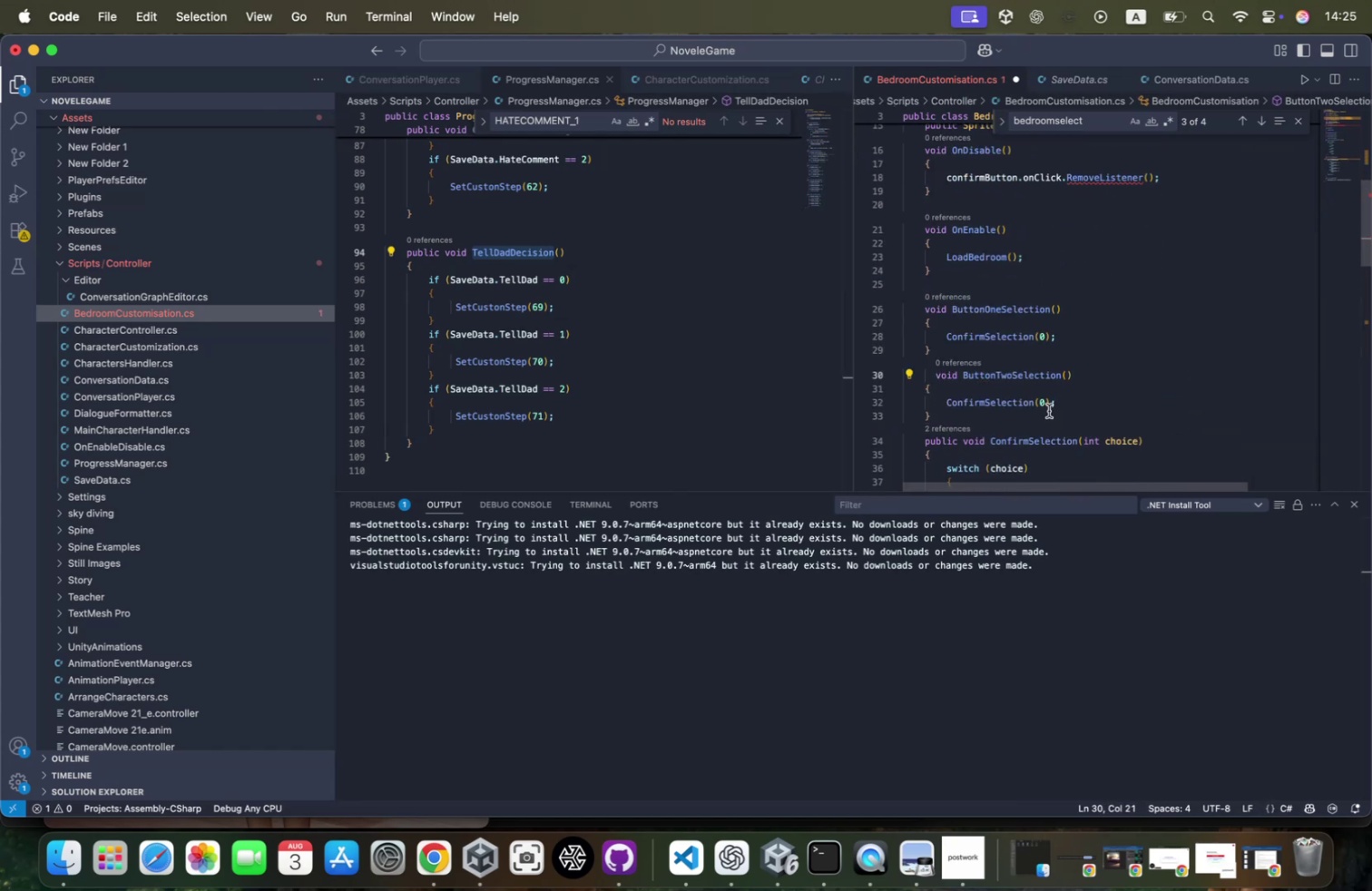 
left_click([1042, 403])
 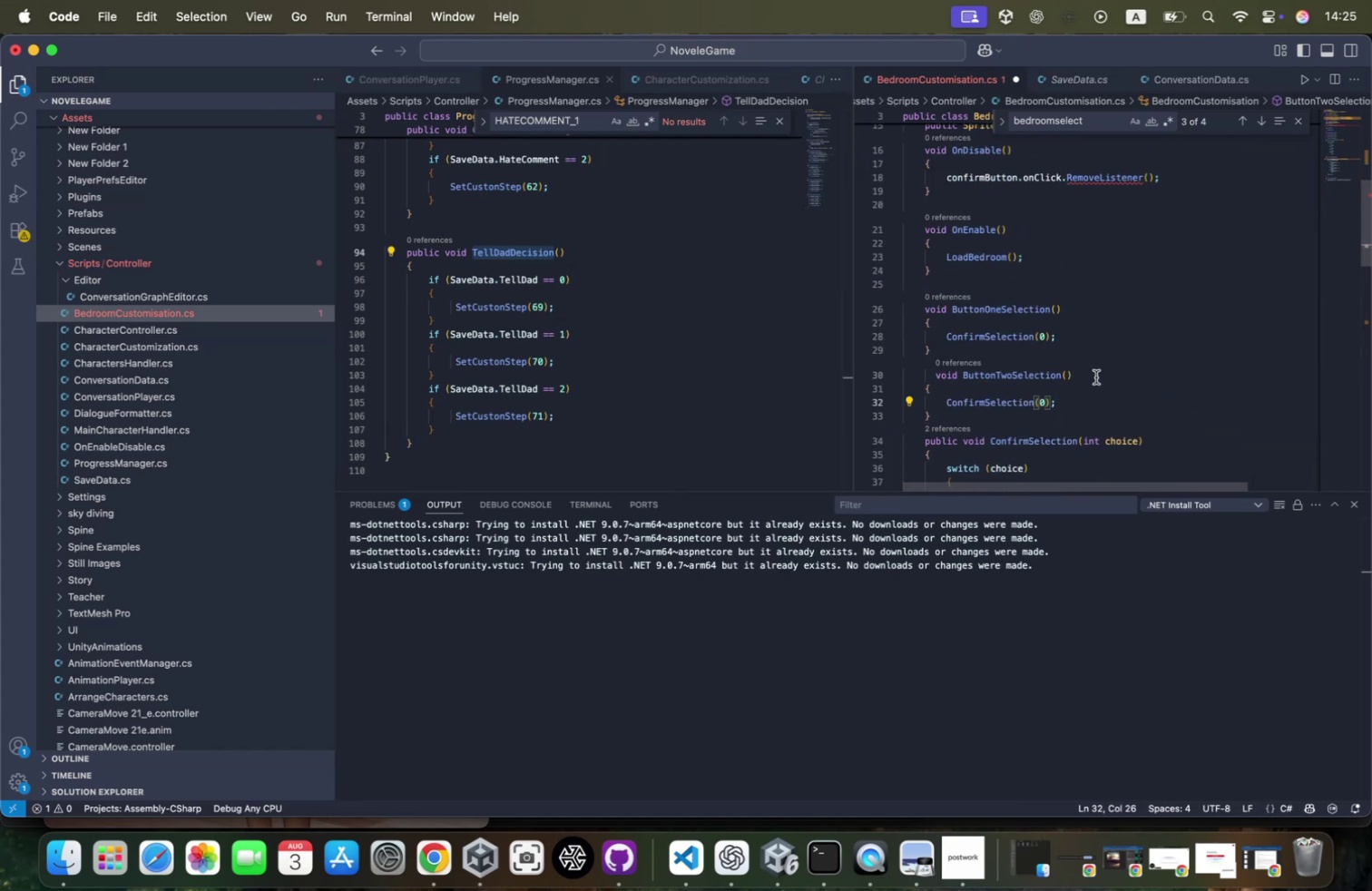 
key(ArrowRight)
 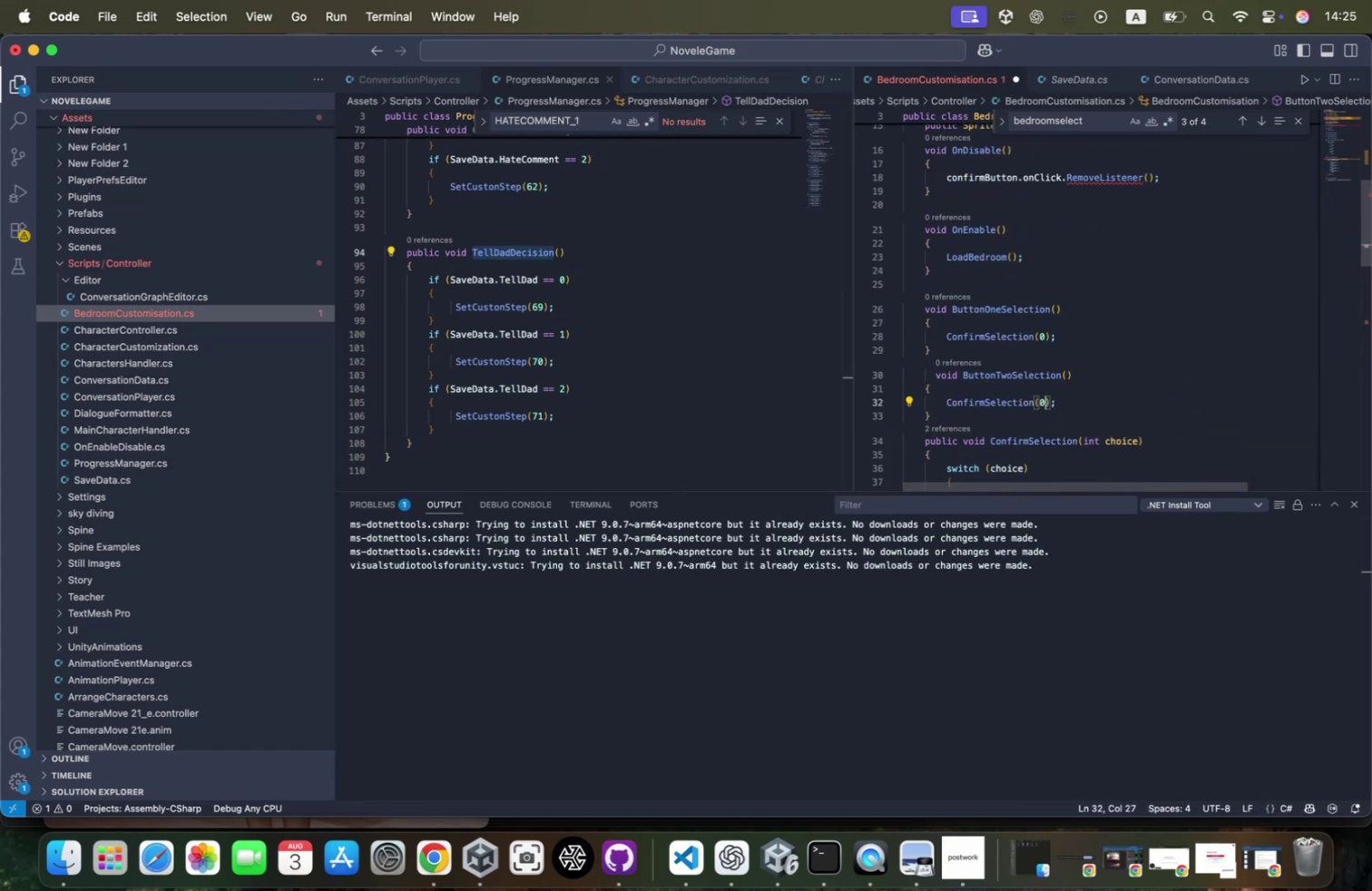 
key(Backspace)
 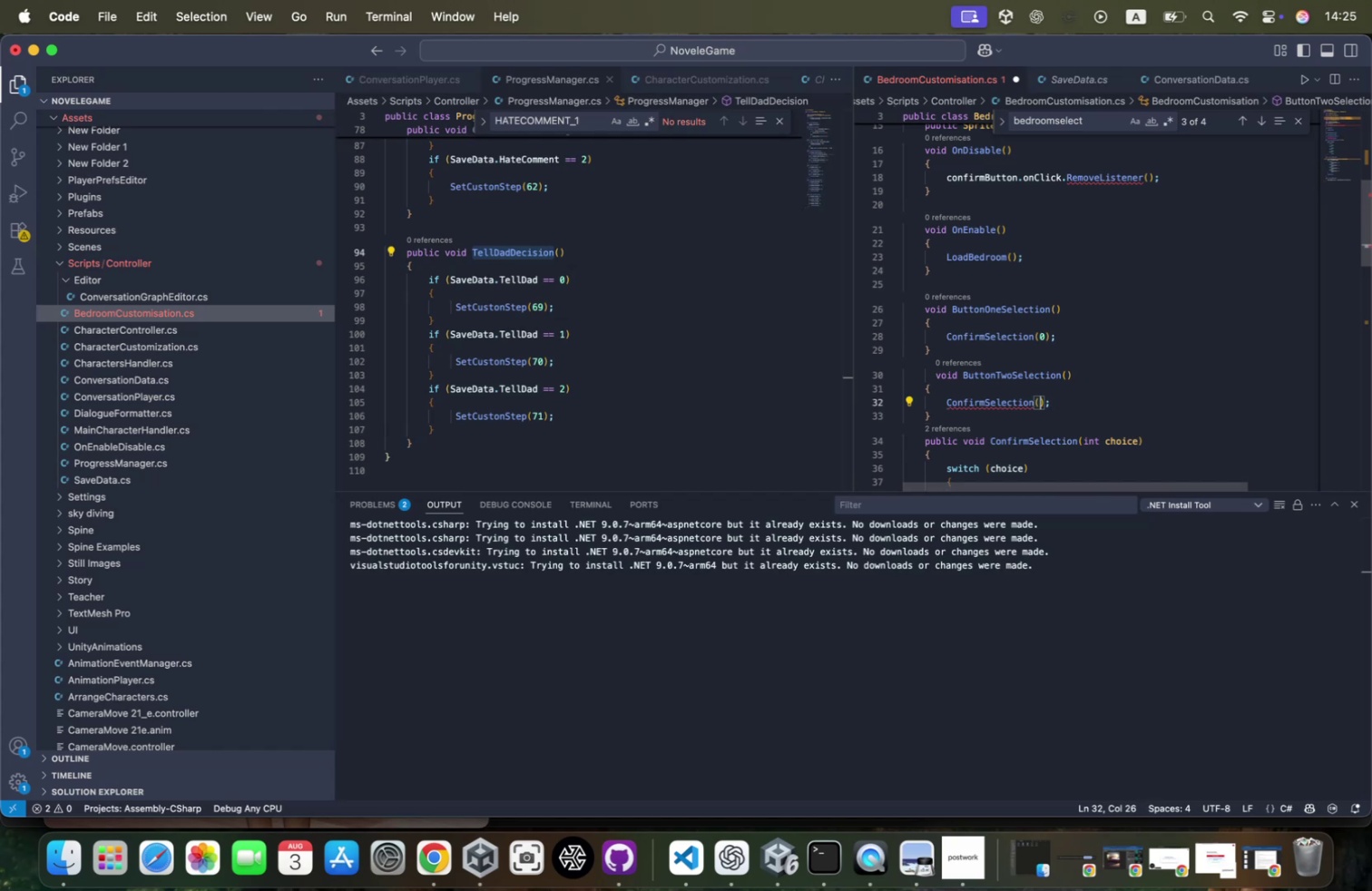 
key(1)
 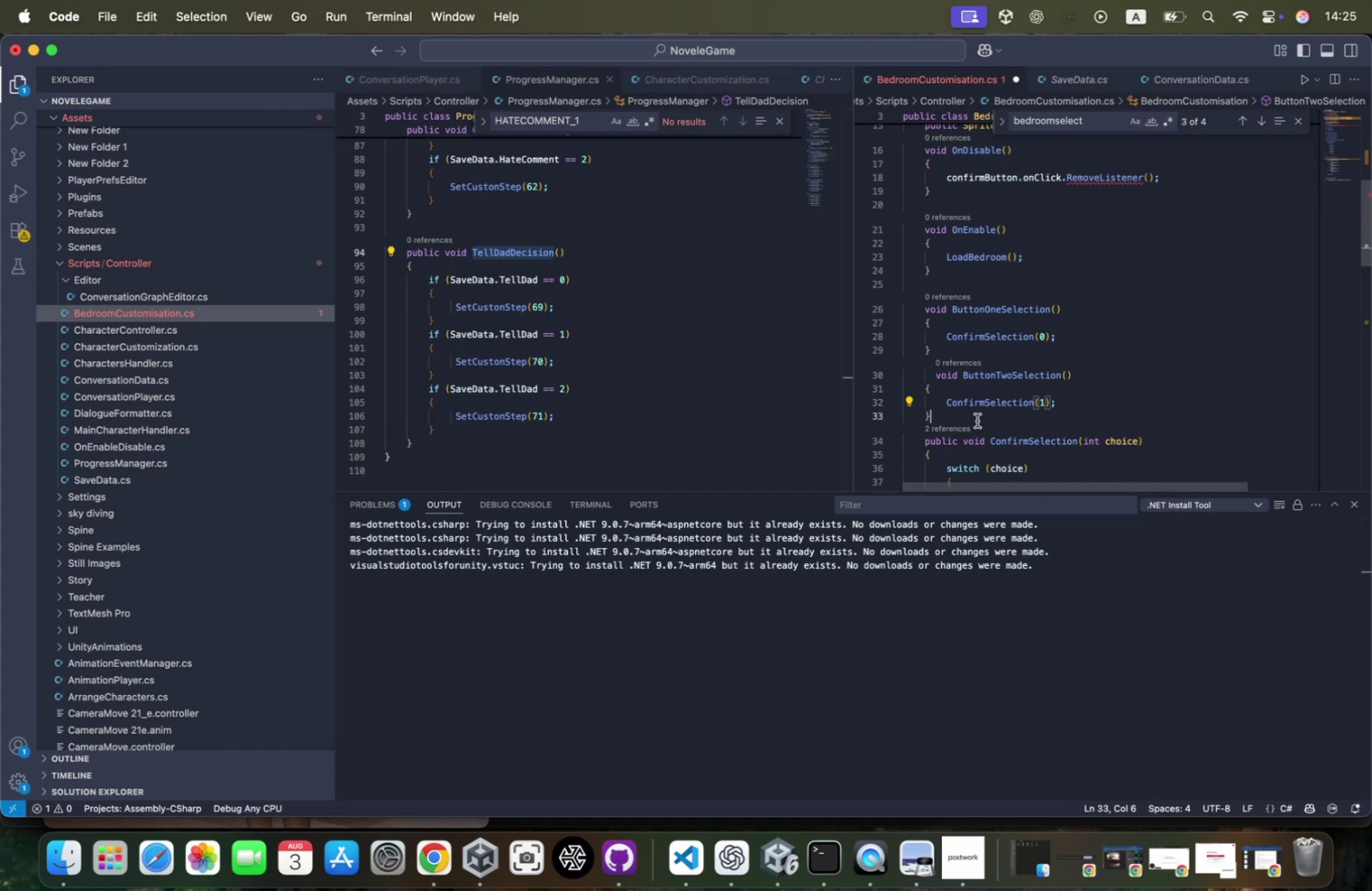 
key(Enter)
 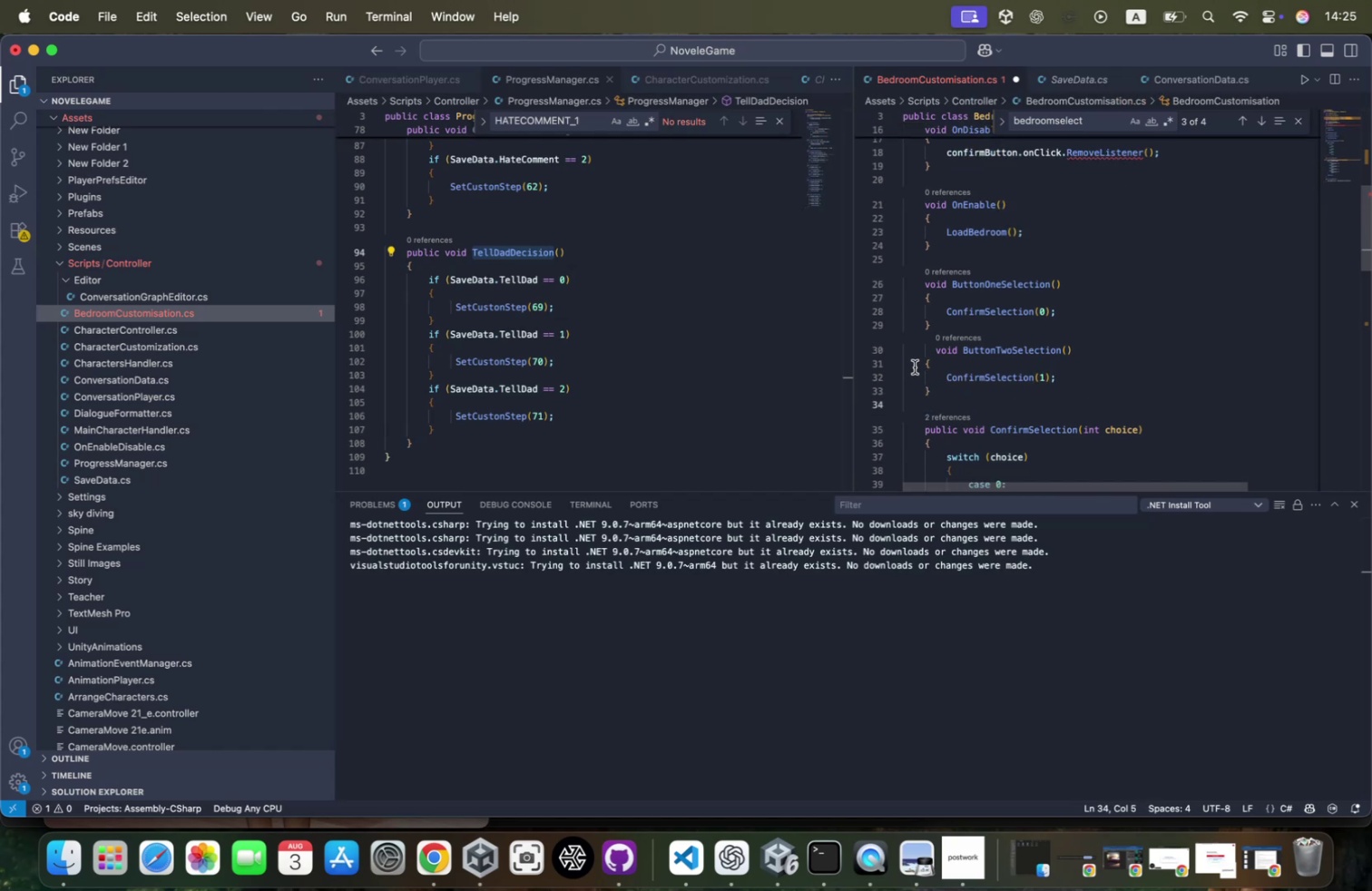 
left_click_drag(start_coordinate=[918, 355], to_coordinate=[993, 384])
 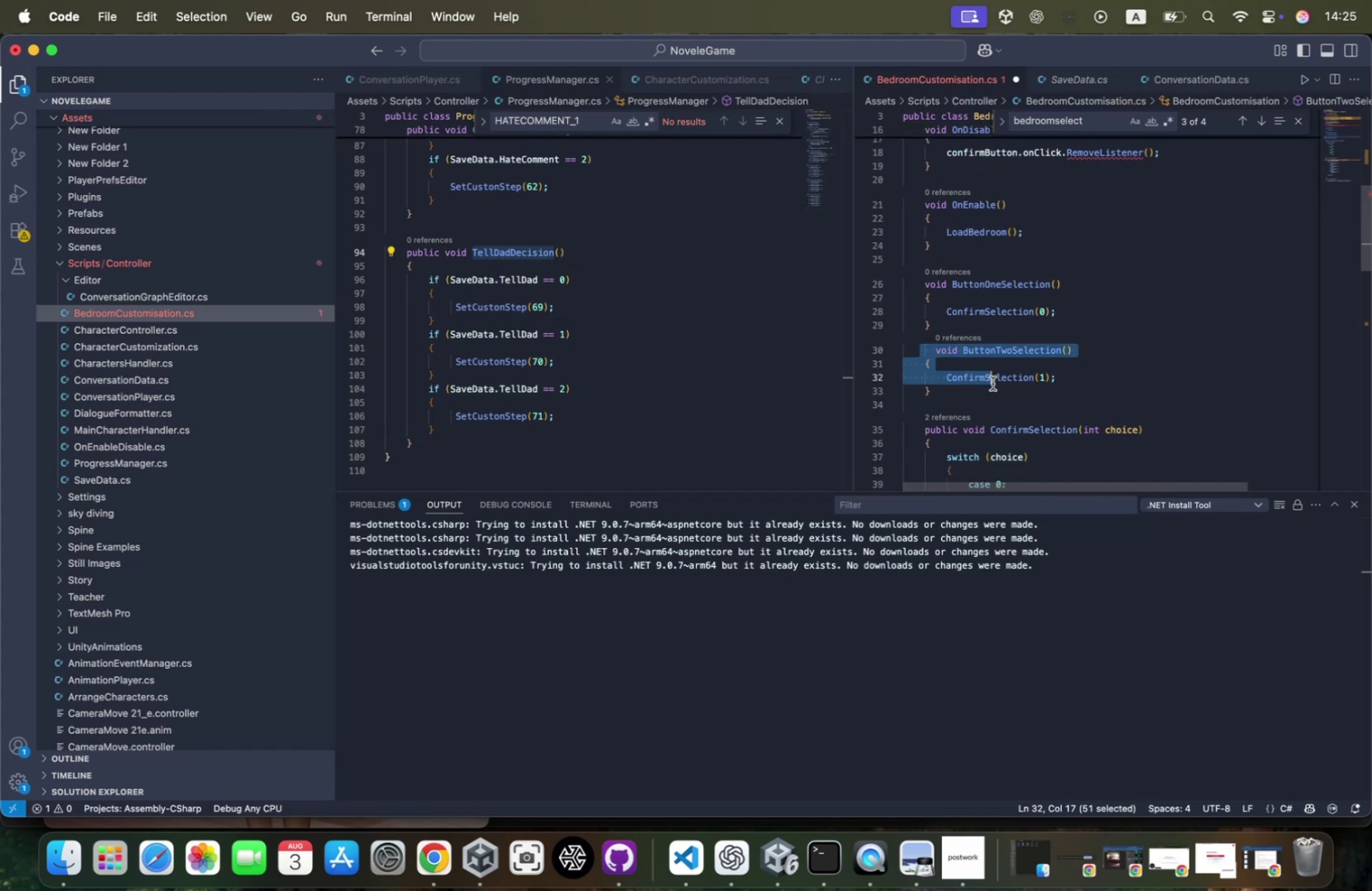 
key(Meta+CommandLeft)
 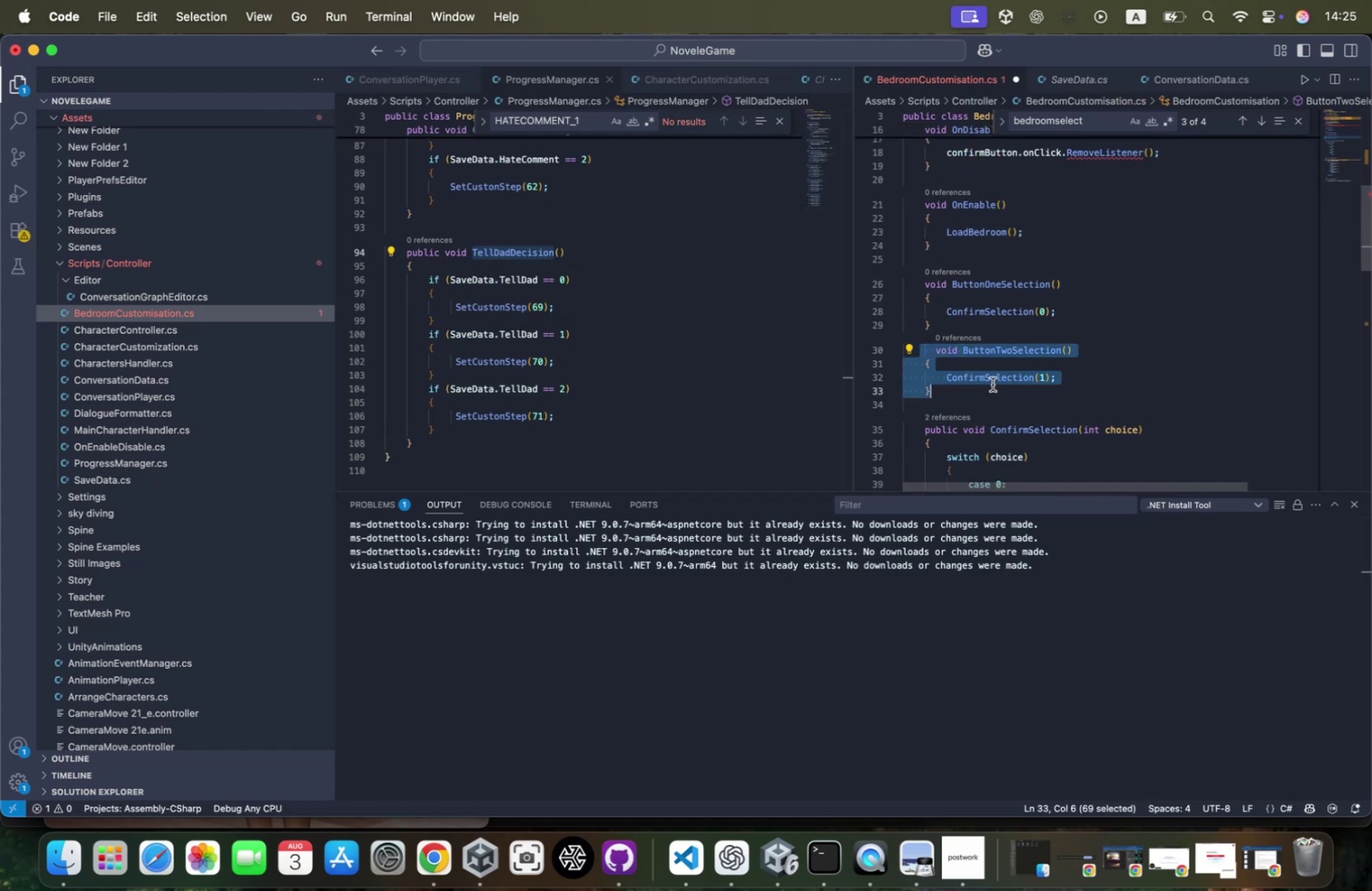 
key(Meta+CommandLeft)
 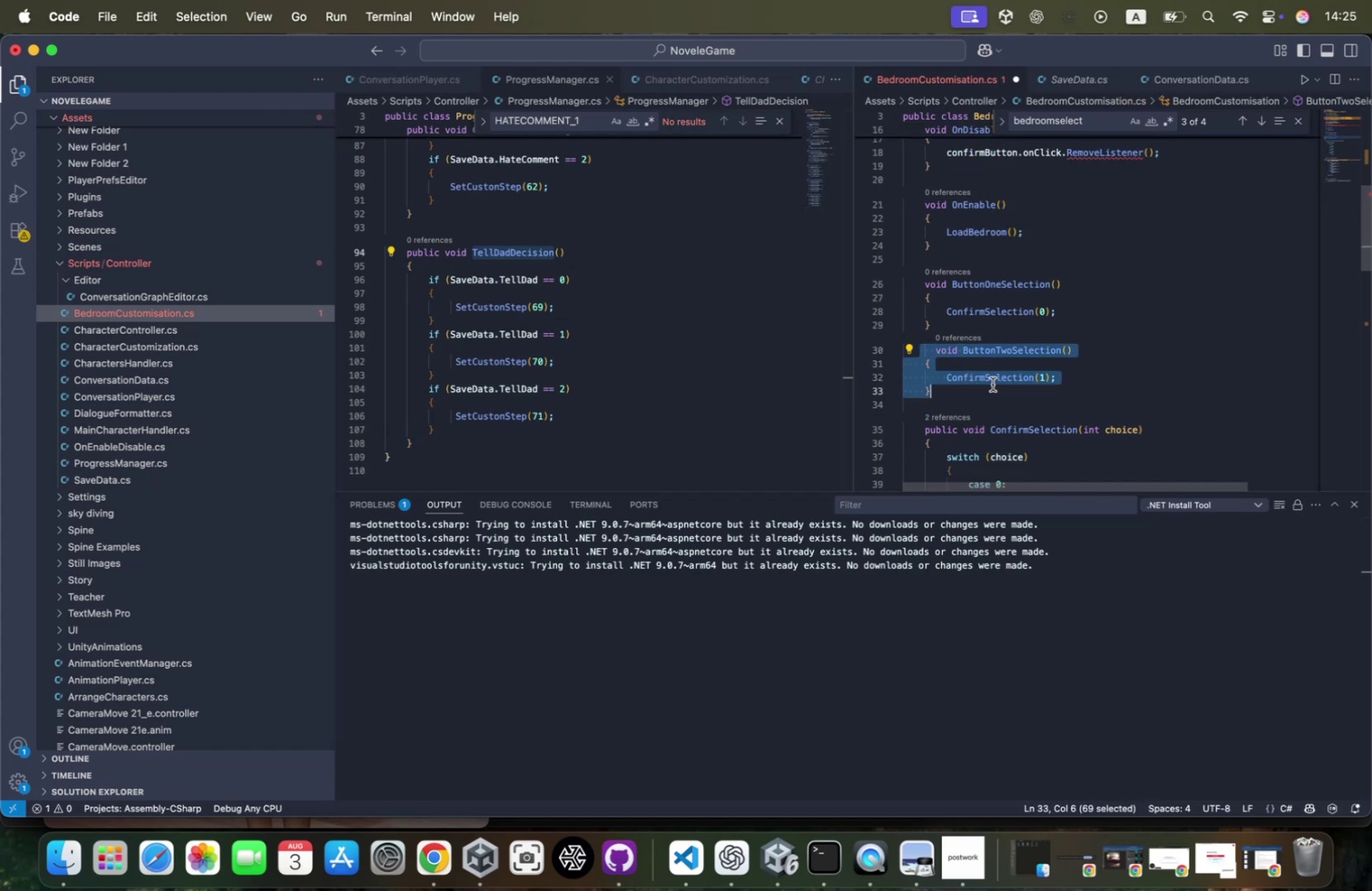 
key(Meta+C)
 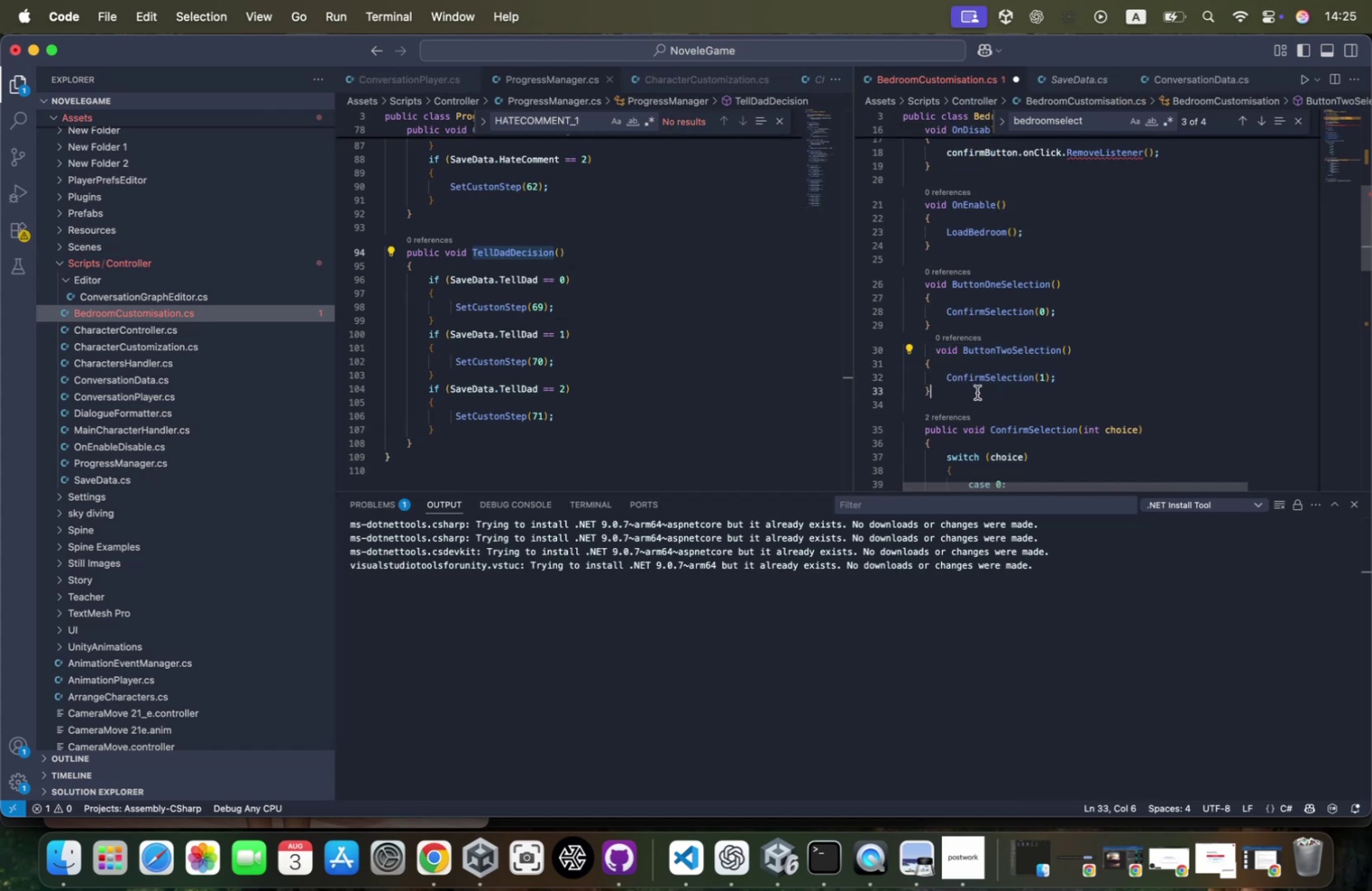 
left_click([977, 392])
 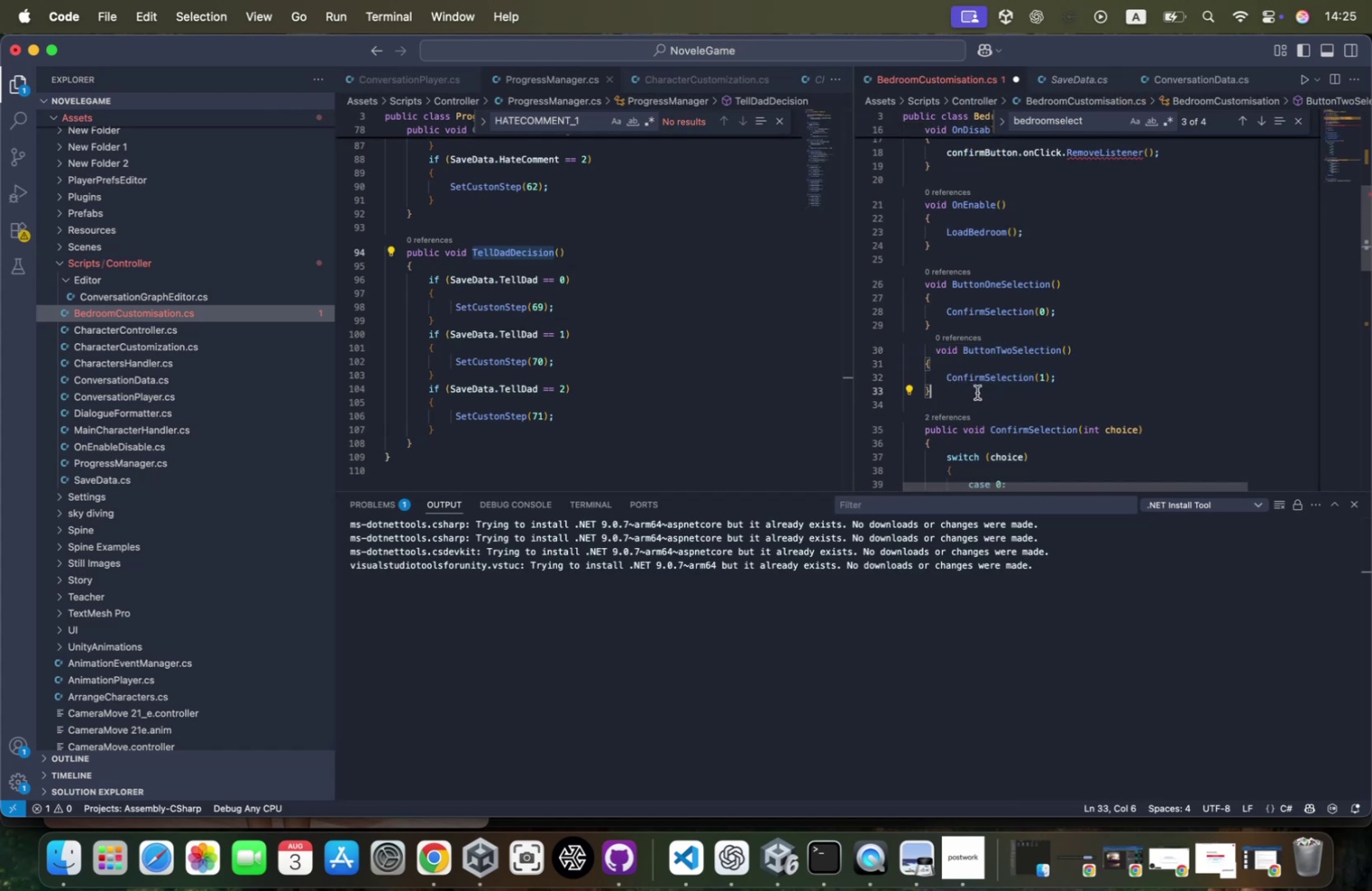 
key(Enter)
 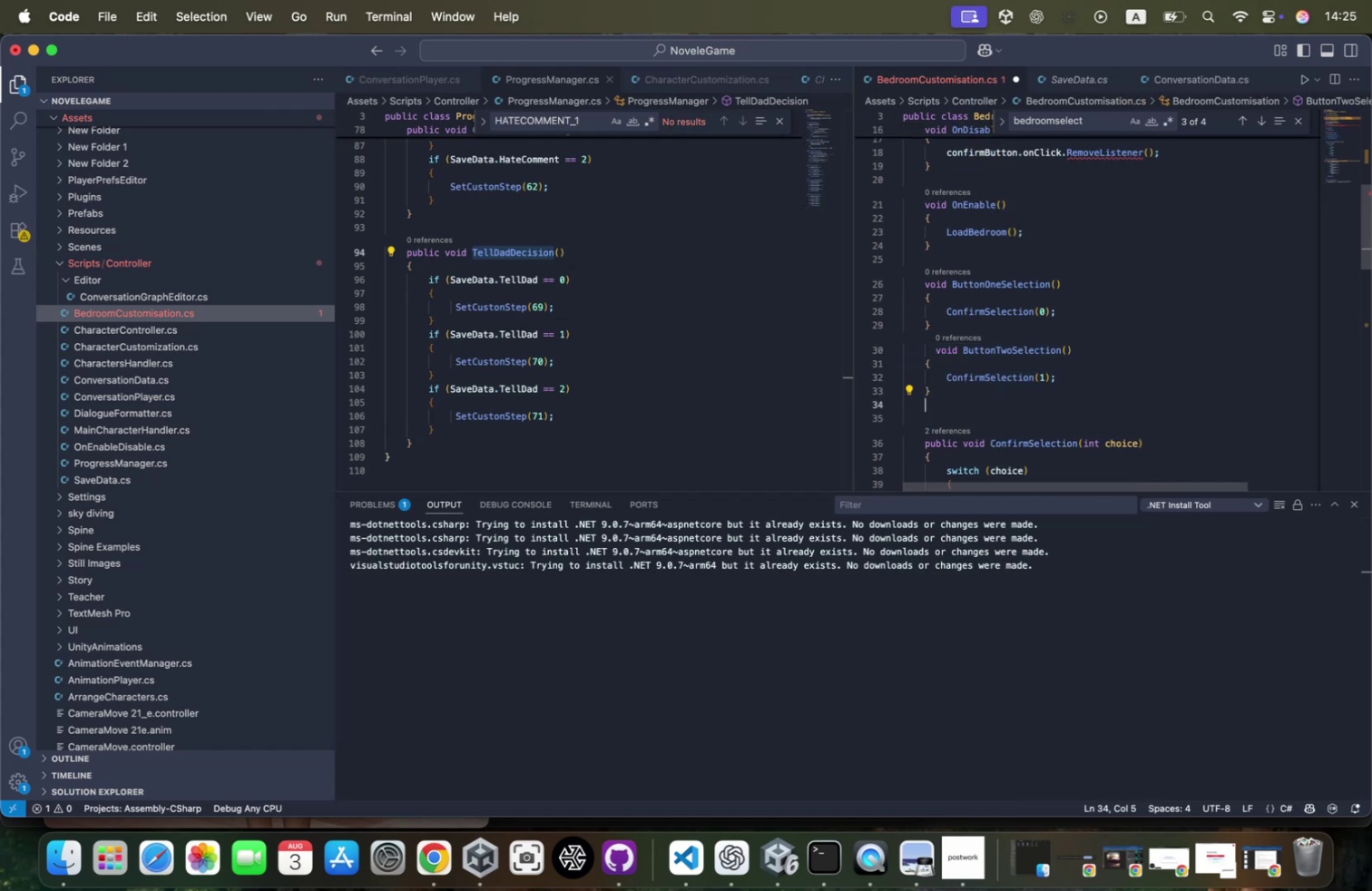 
key(Meta+CommandLeft)
 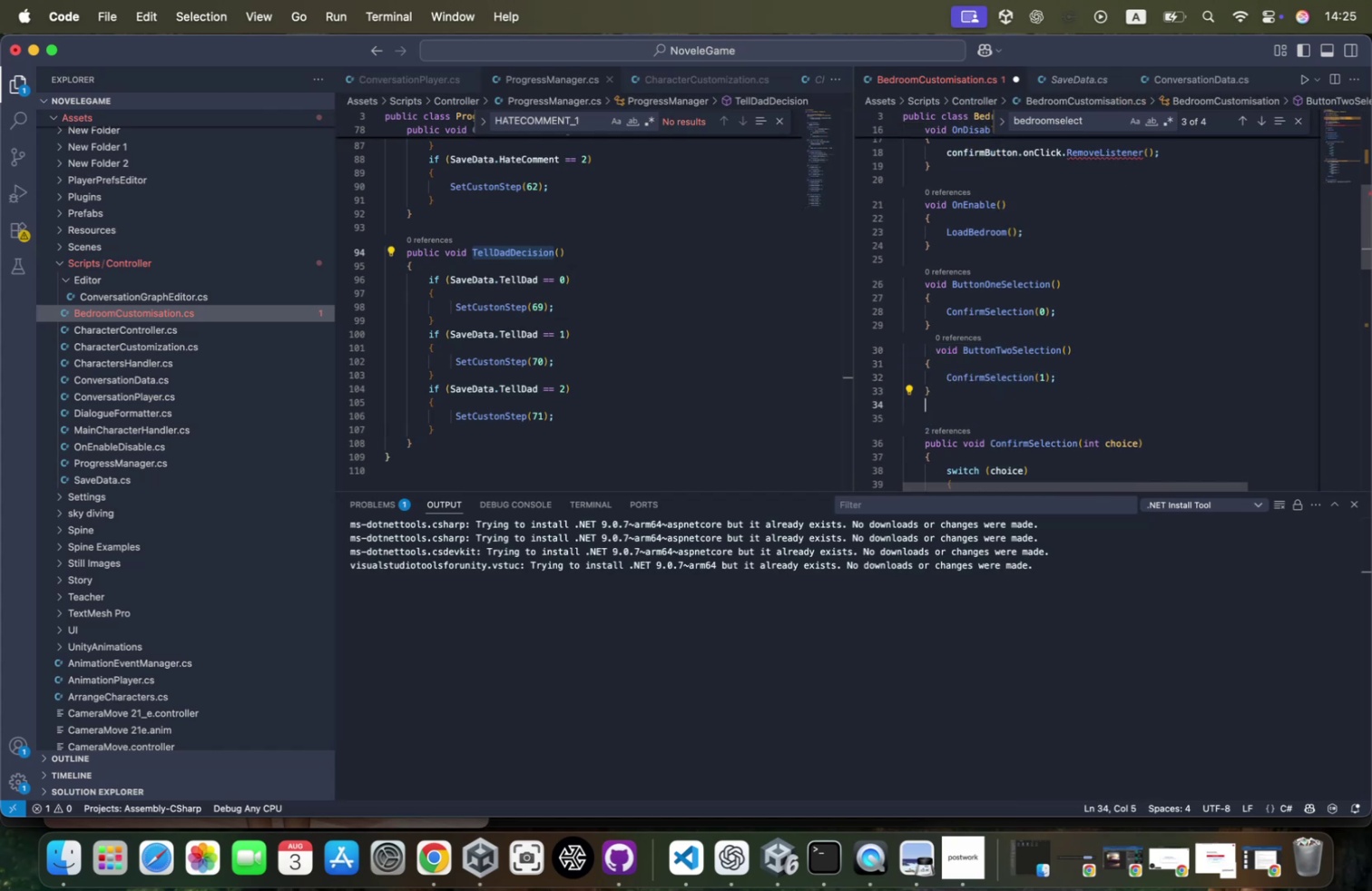 
key(Meta+V)
 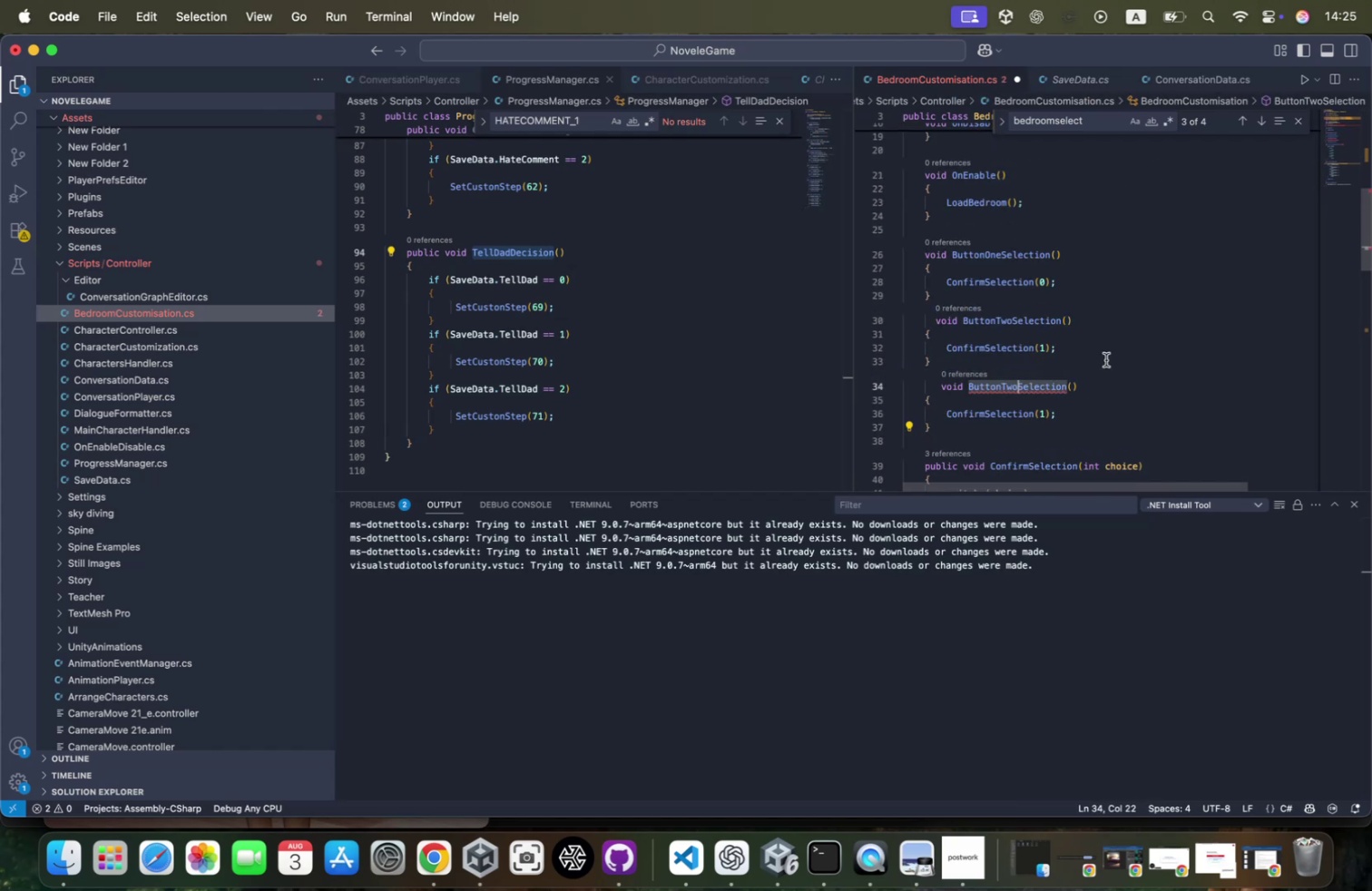 
key(Backspace)
key(Backspace)
type(hree)
 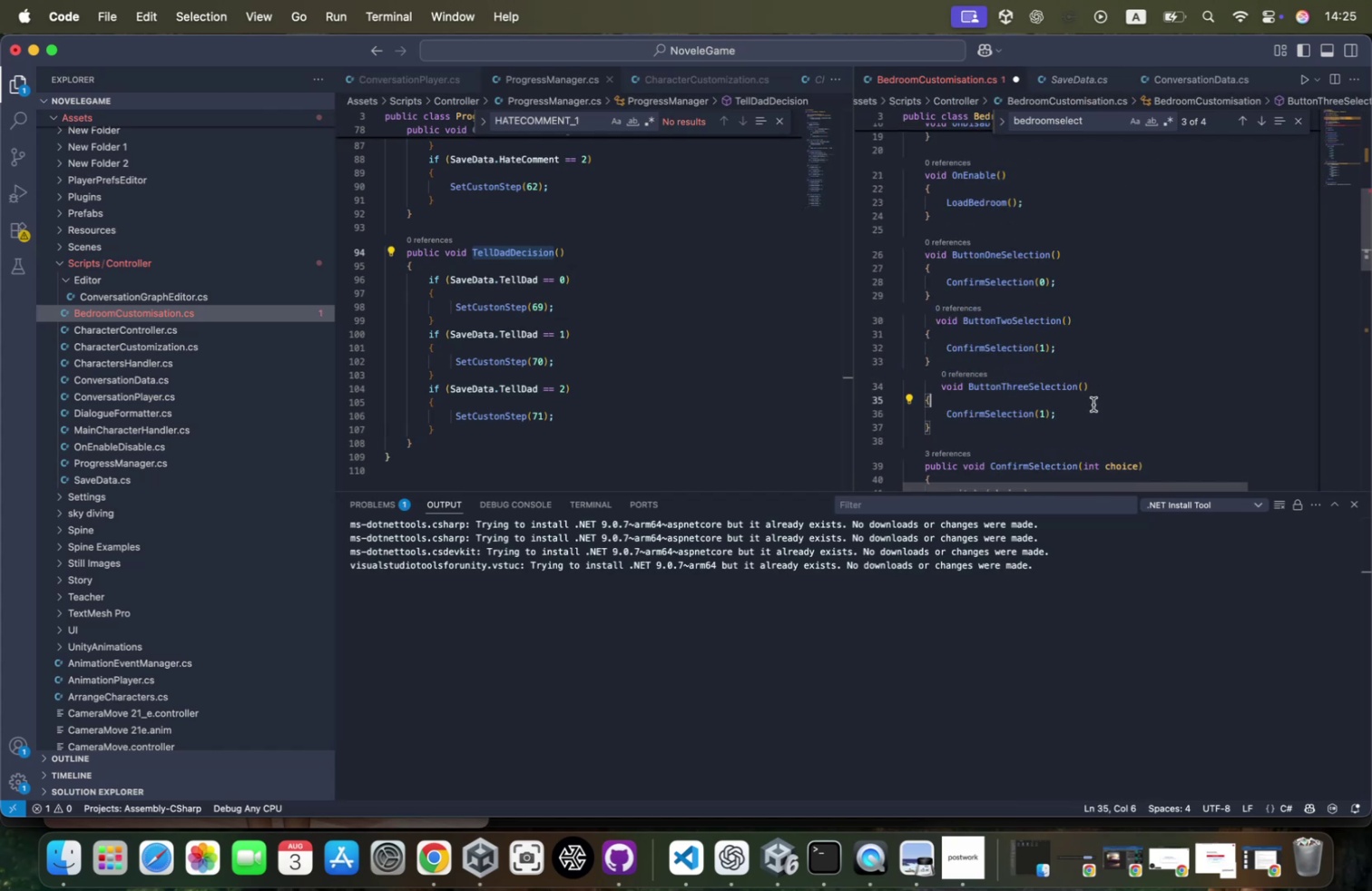 
key(ArrowDown)
 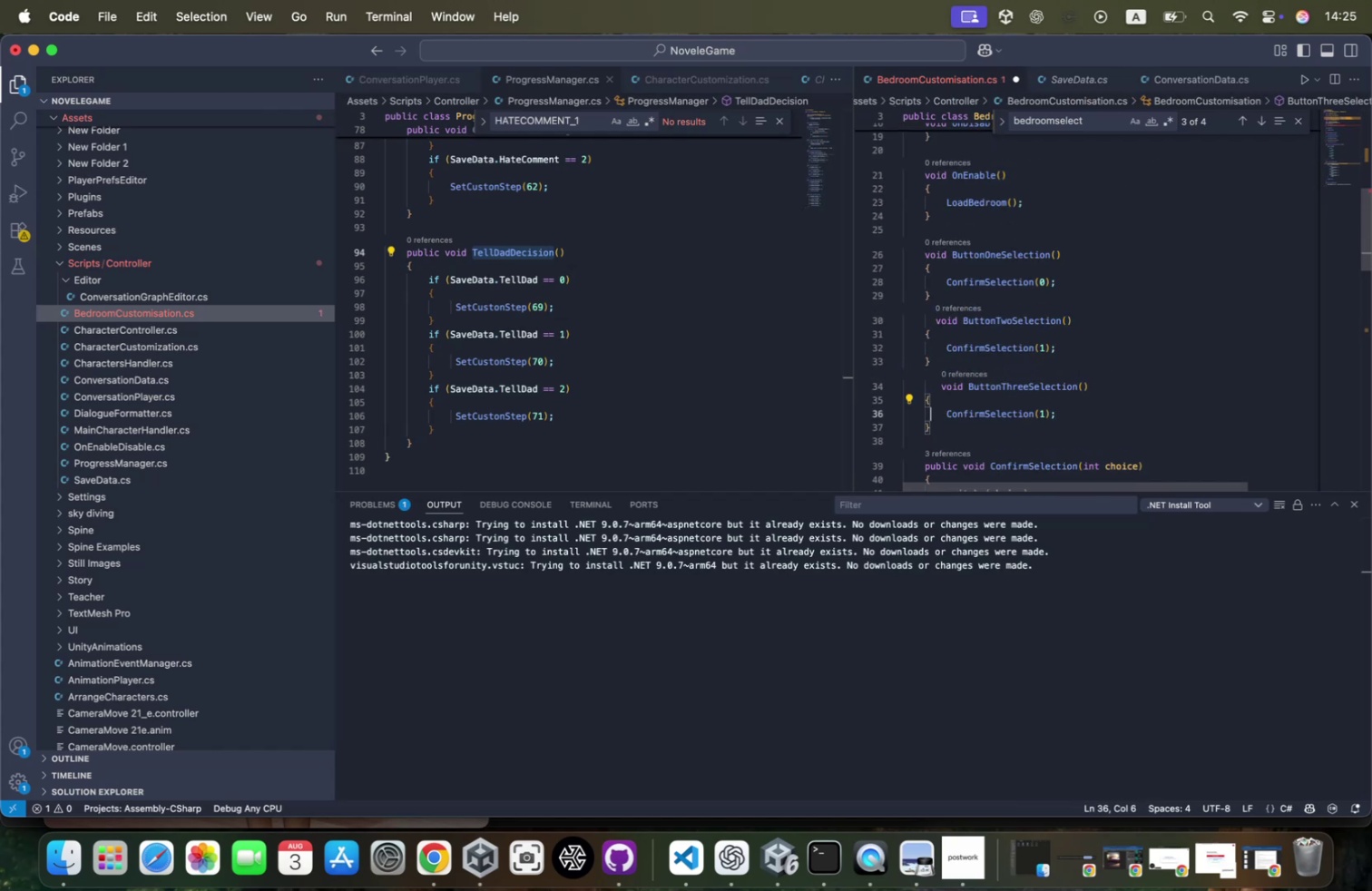 
key(ArrowDown)
 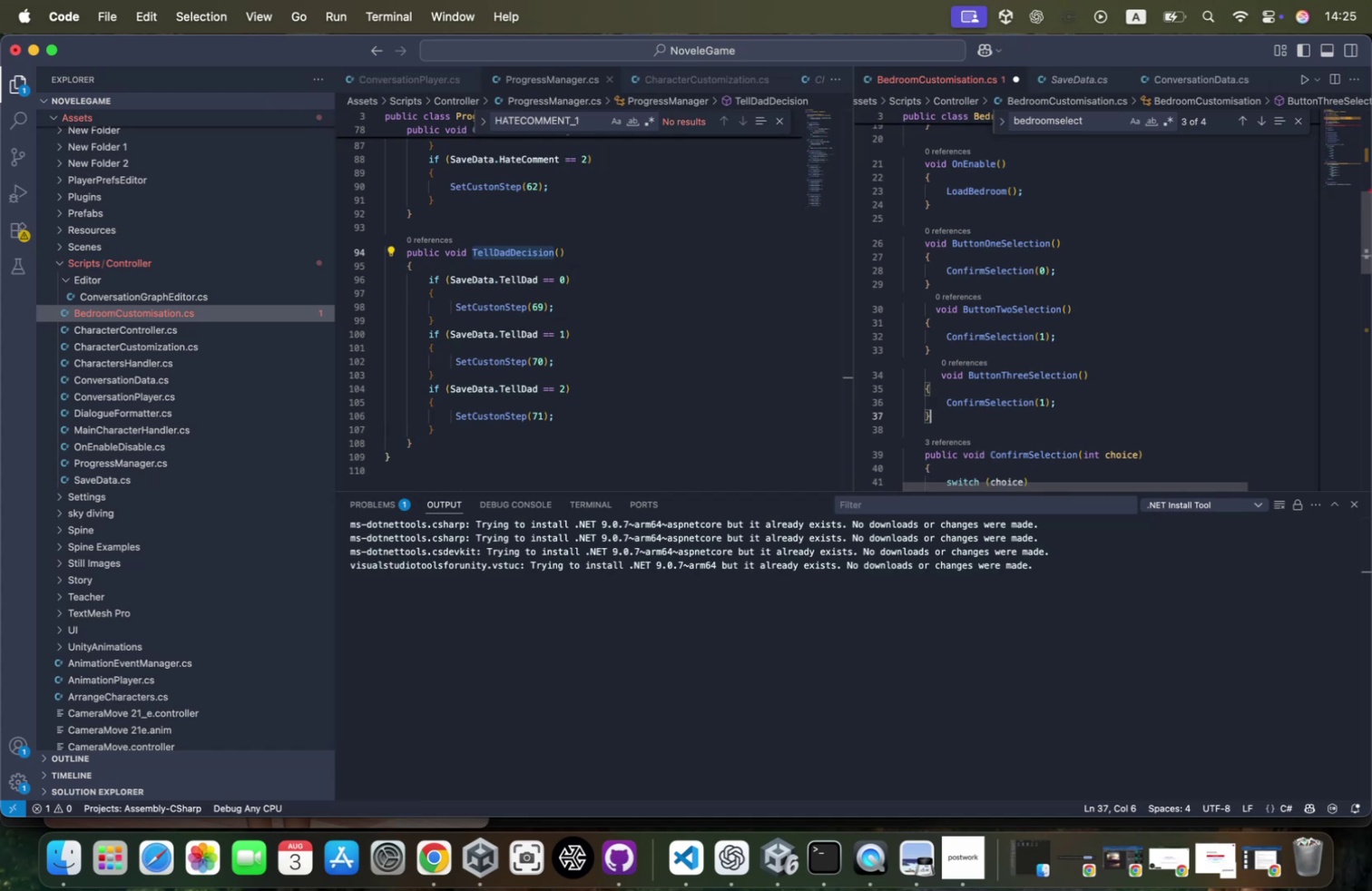 
key(ArrowLeft)
 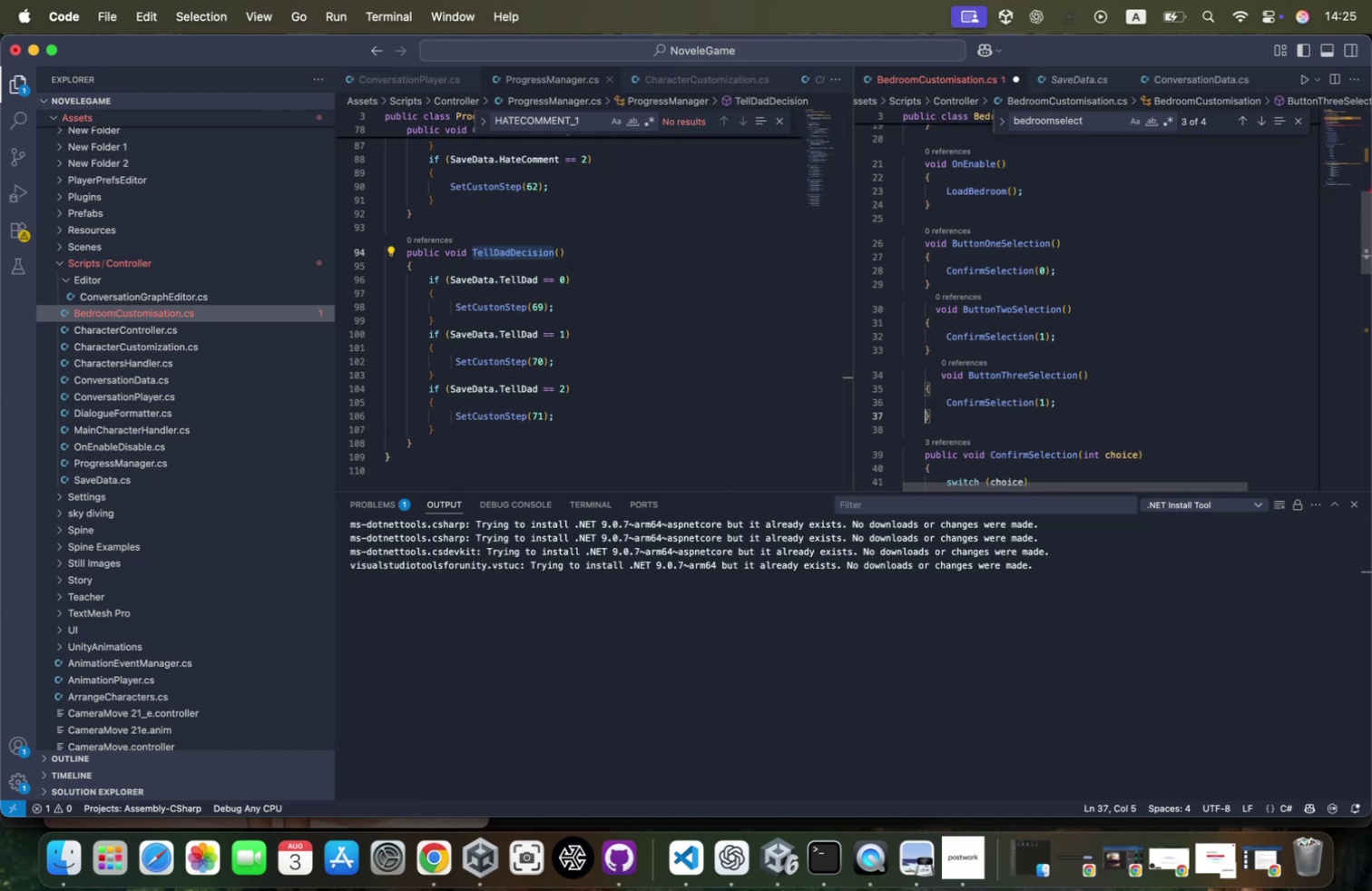 
key(ArrowLeft)
 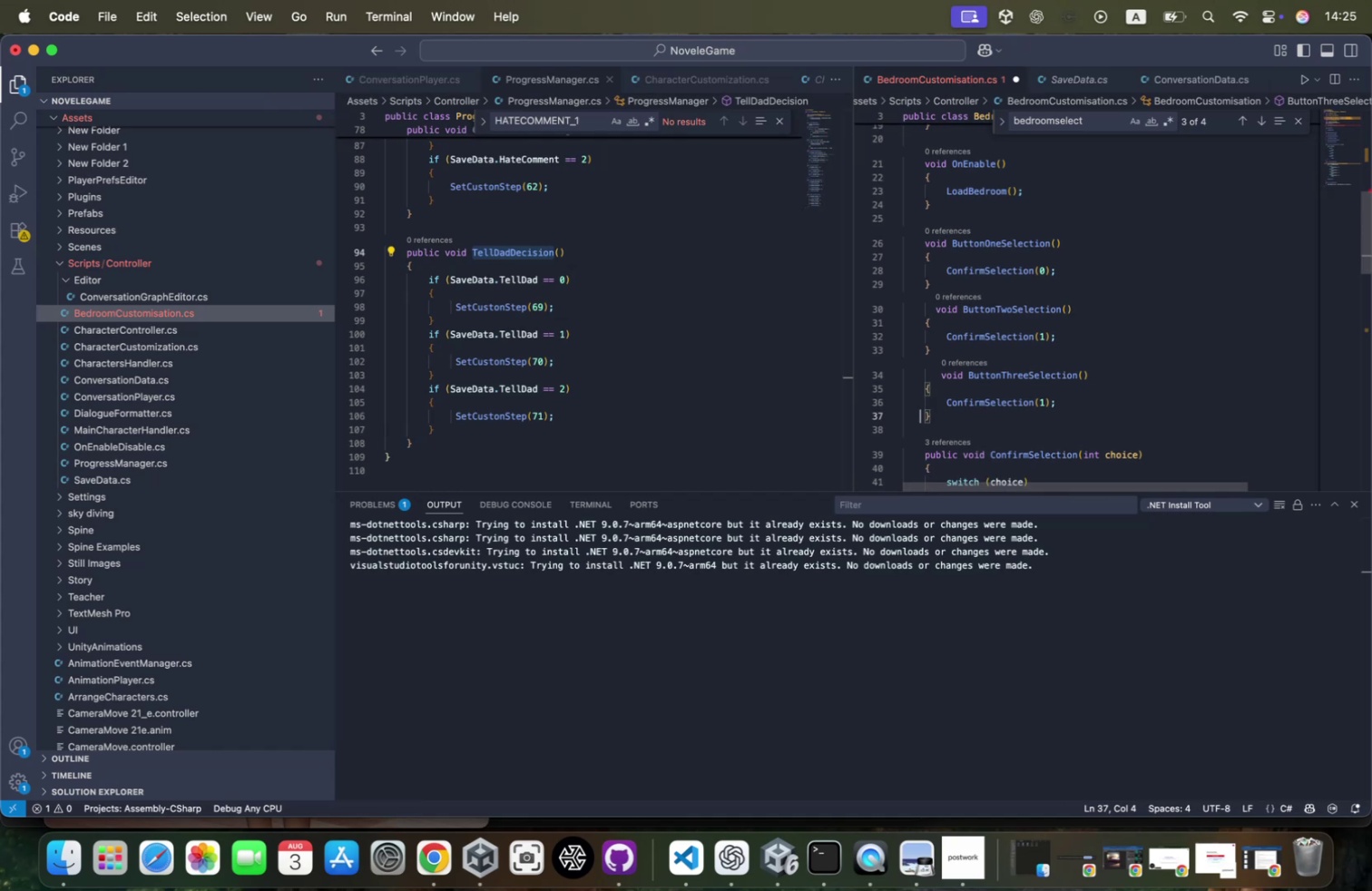 
key(ArrowLeft)
 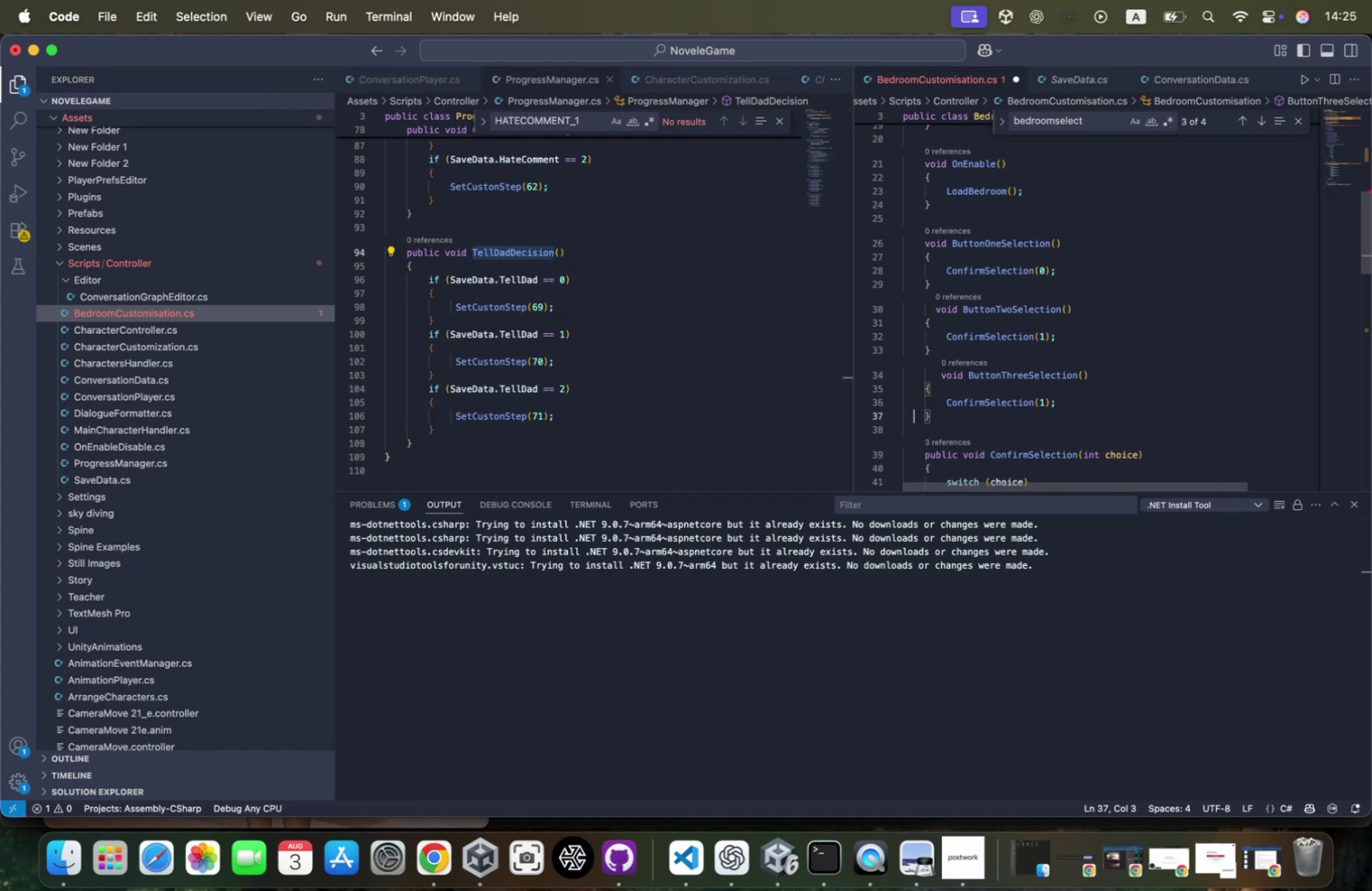 
key(ArrowLeft)
 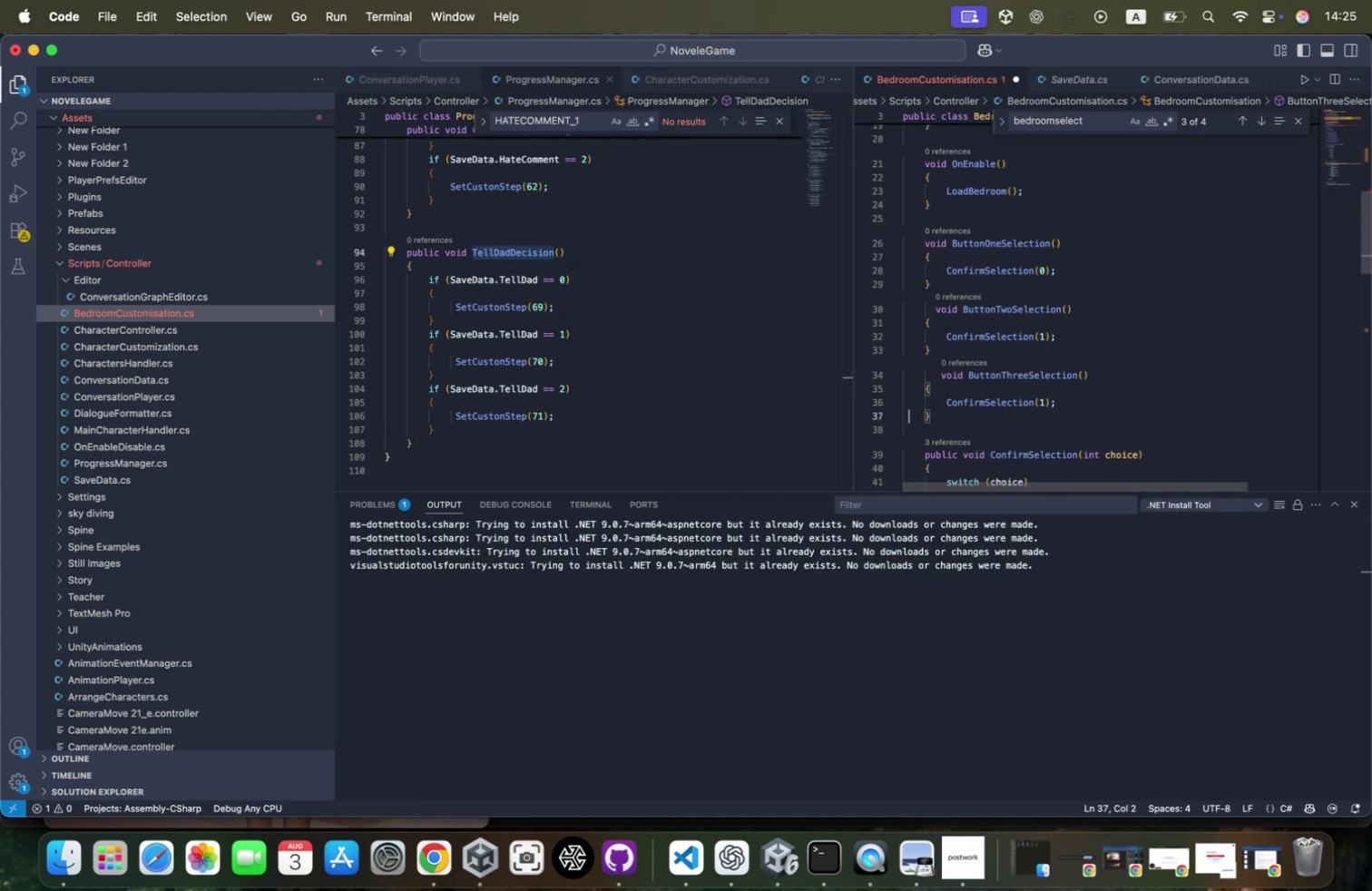 
key(ArrowLeft)
 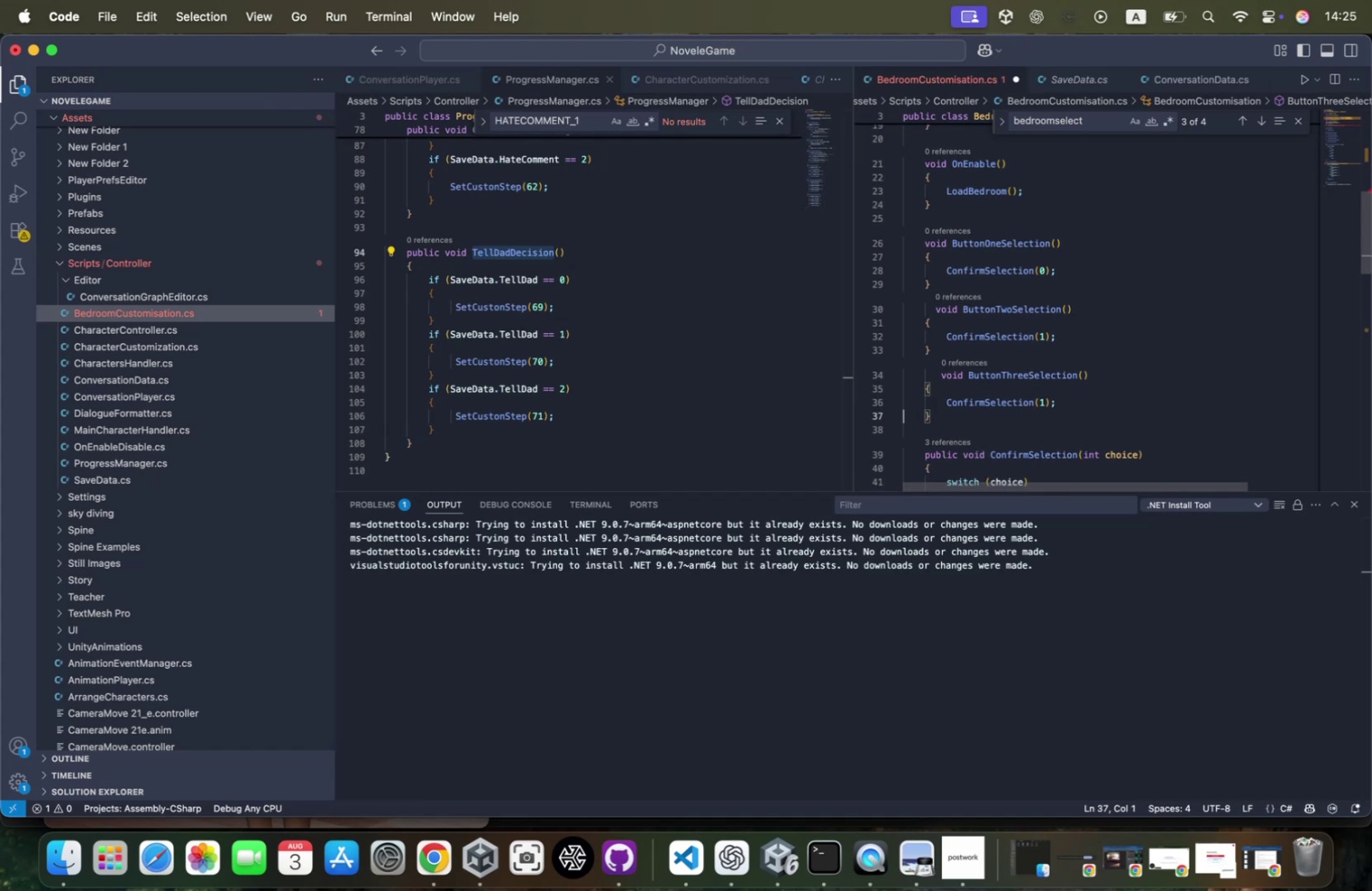 
key(ArrowLeft)
 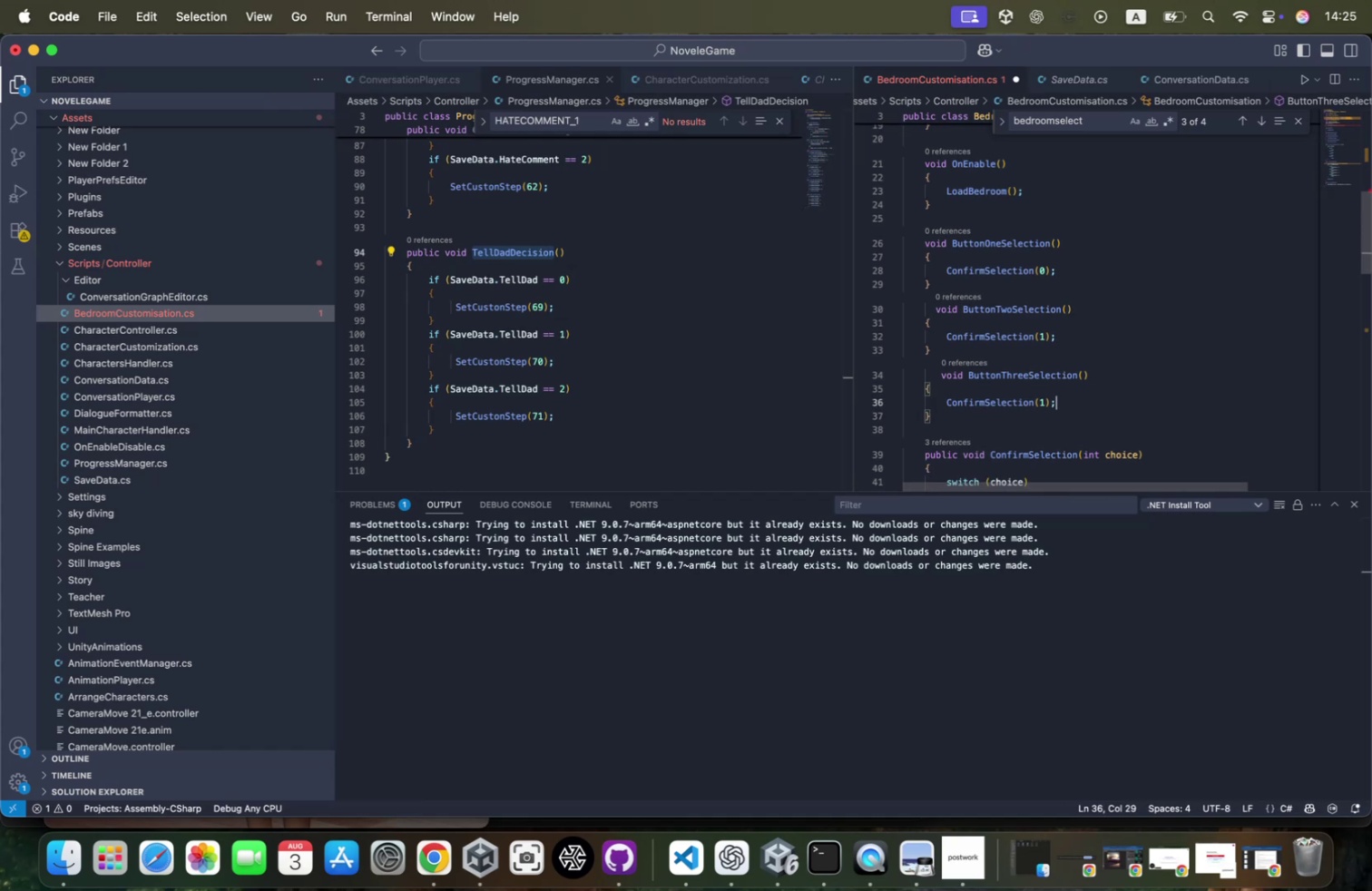 
key(ArrowLeft)
 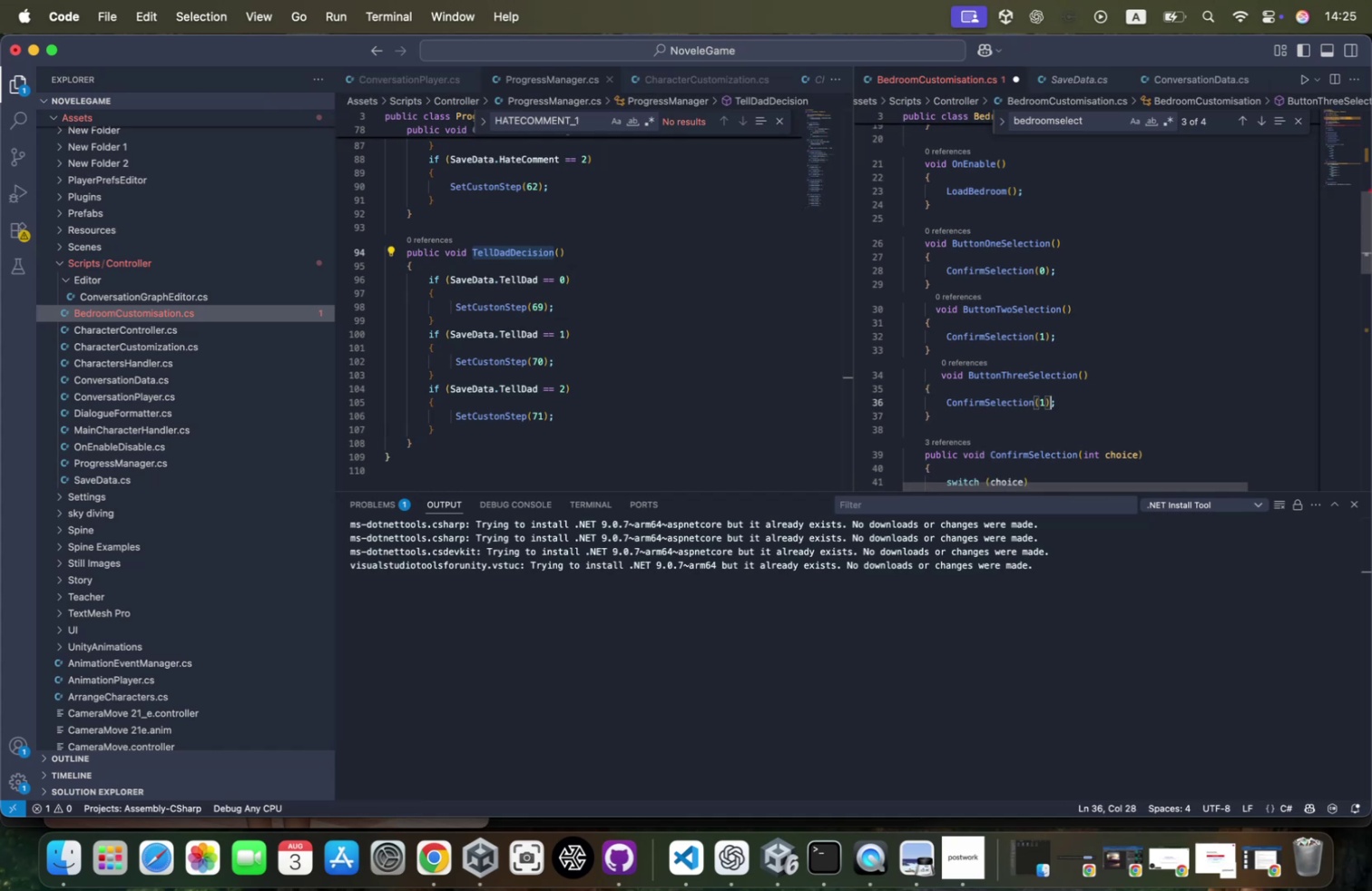 
key(ArrowLeft)
 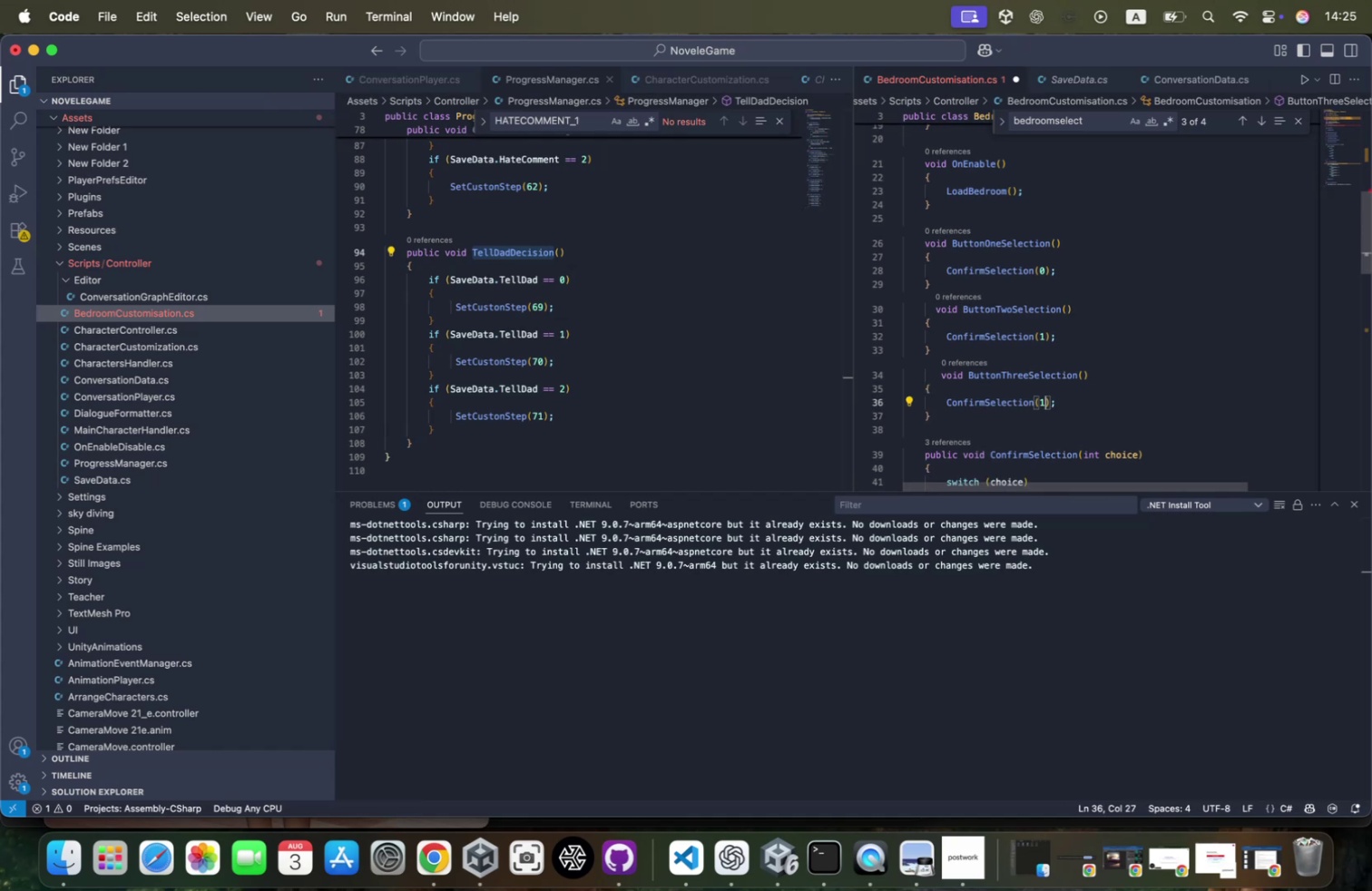 
key(Backspace)
 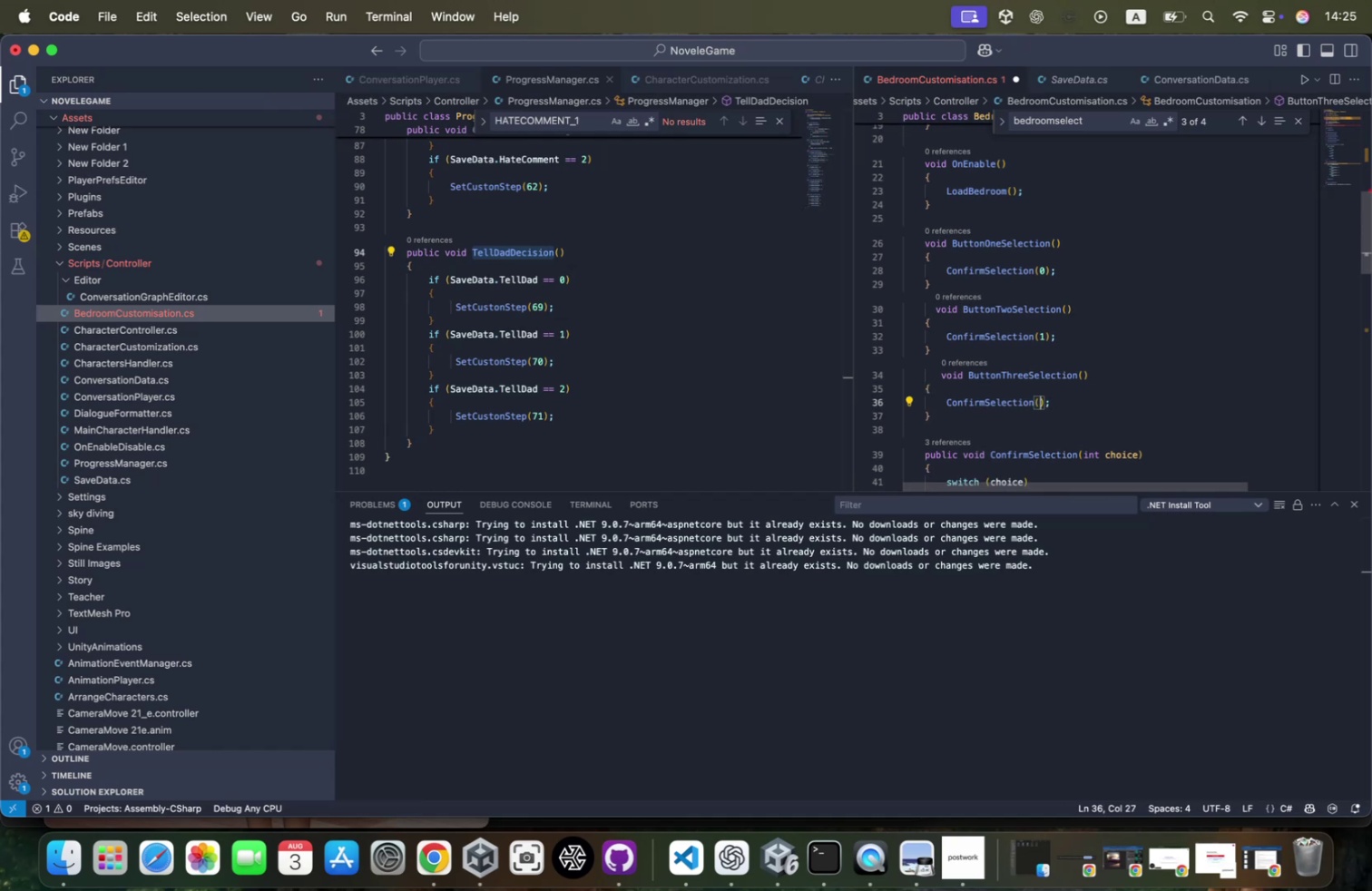 
key(2)
 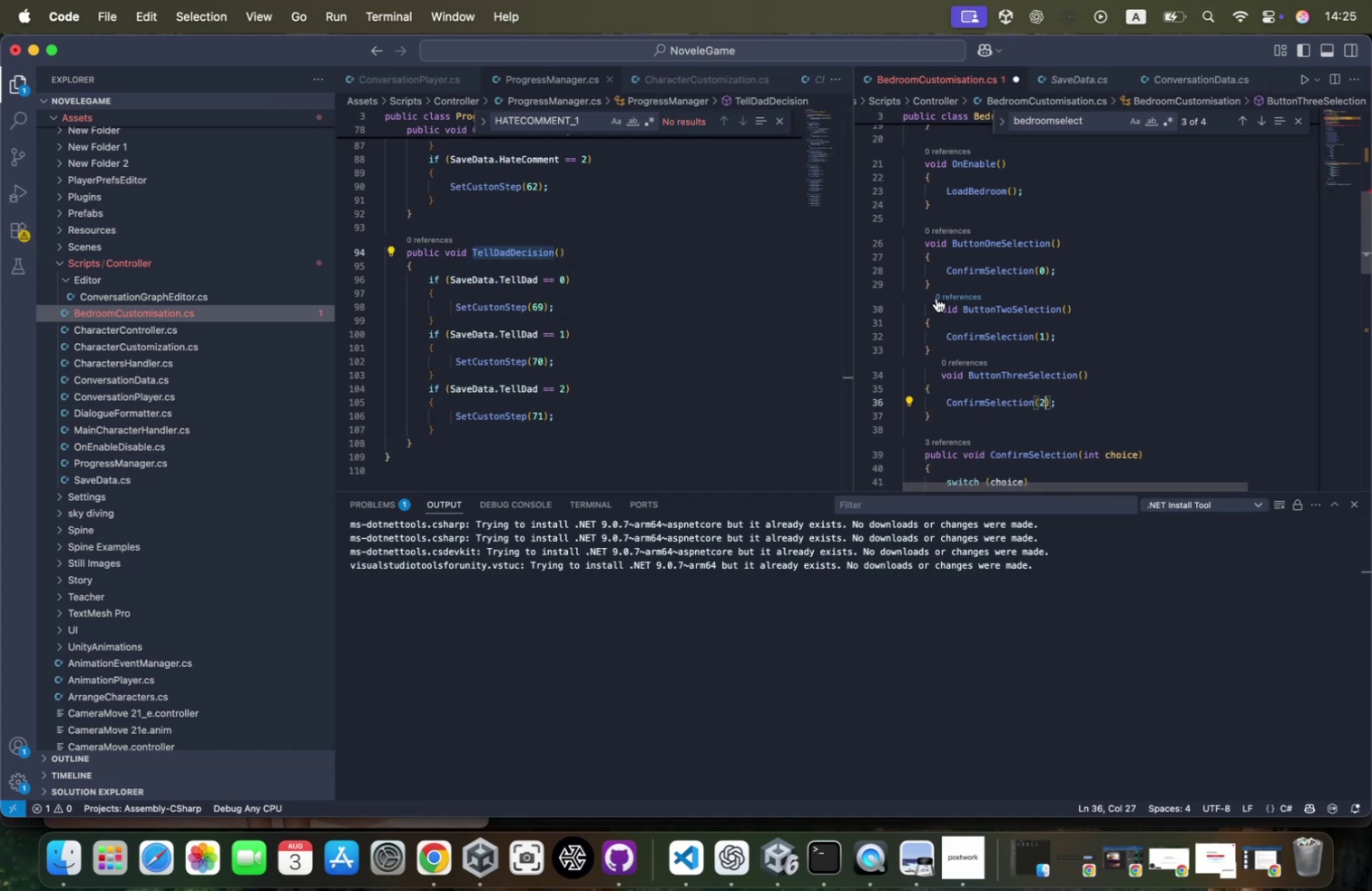 
scroll: coordinate [949, 268], scroll_direction: up, amount: 20.0
 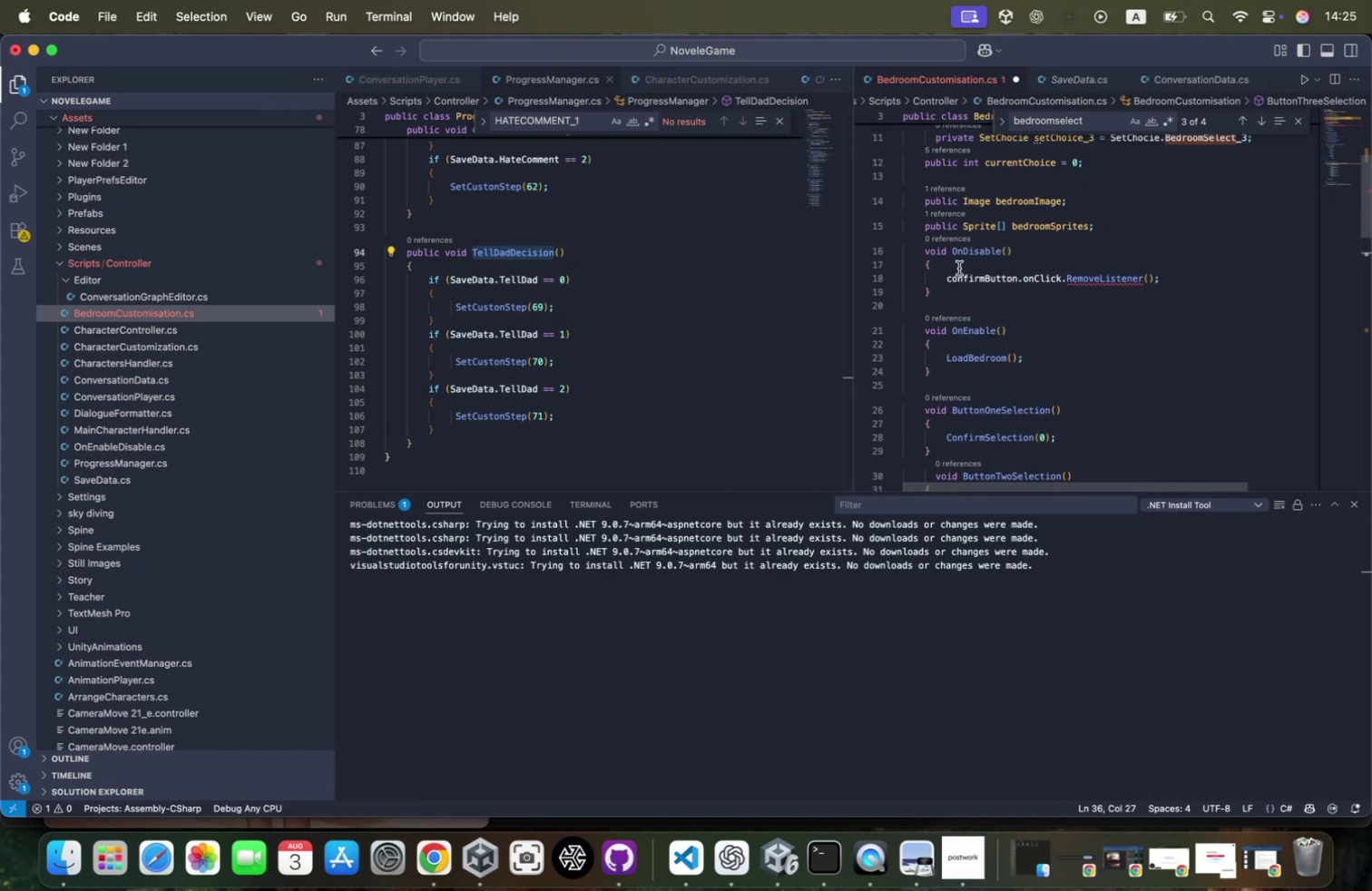 
mouse_move([1136, 279])
 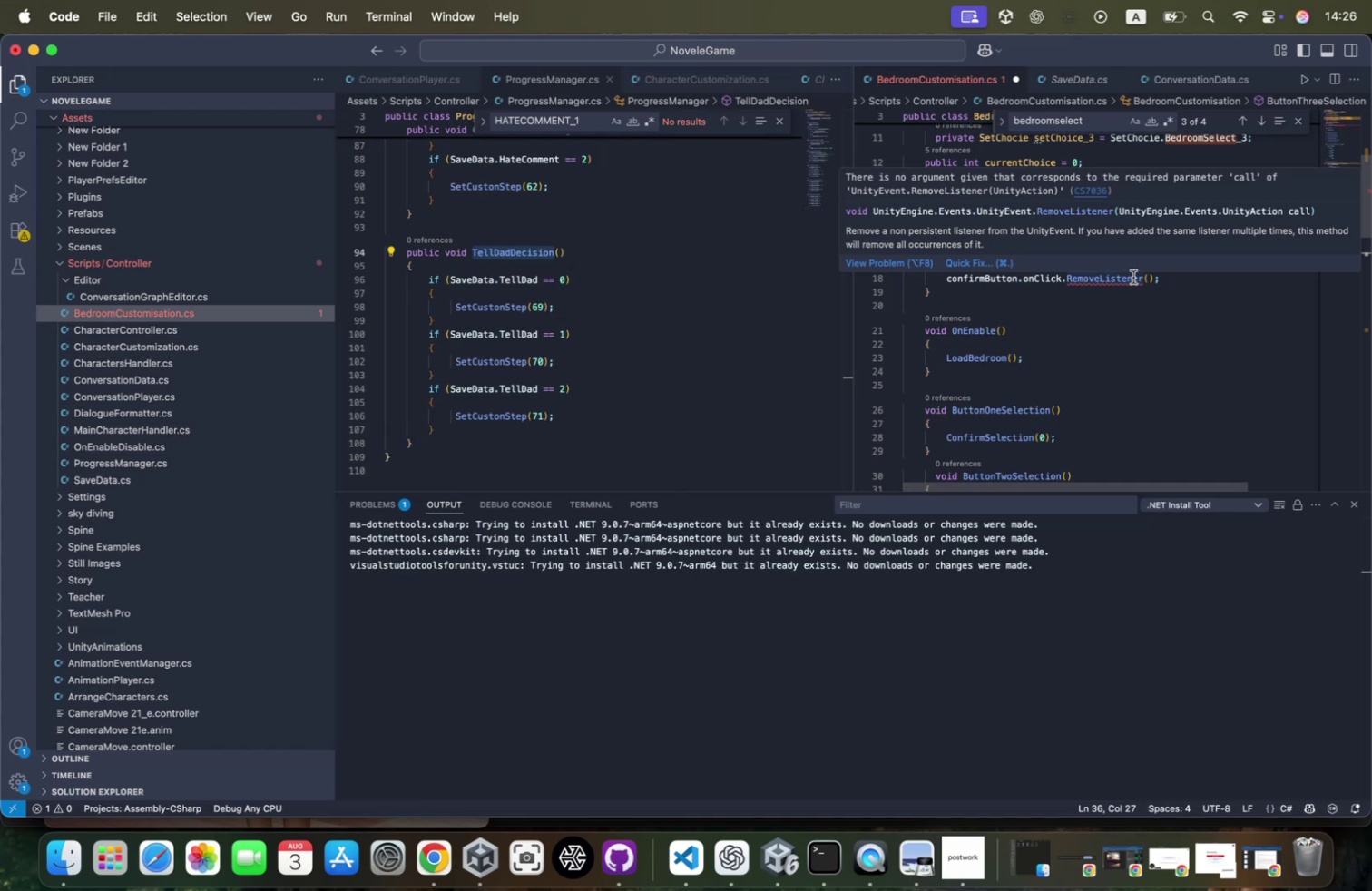 
scroll: coordinate [1200, 331], scroll_direction: up, amount: 8.0
 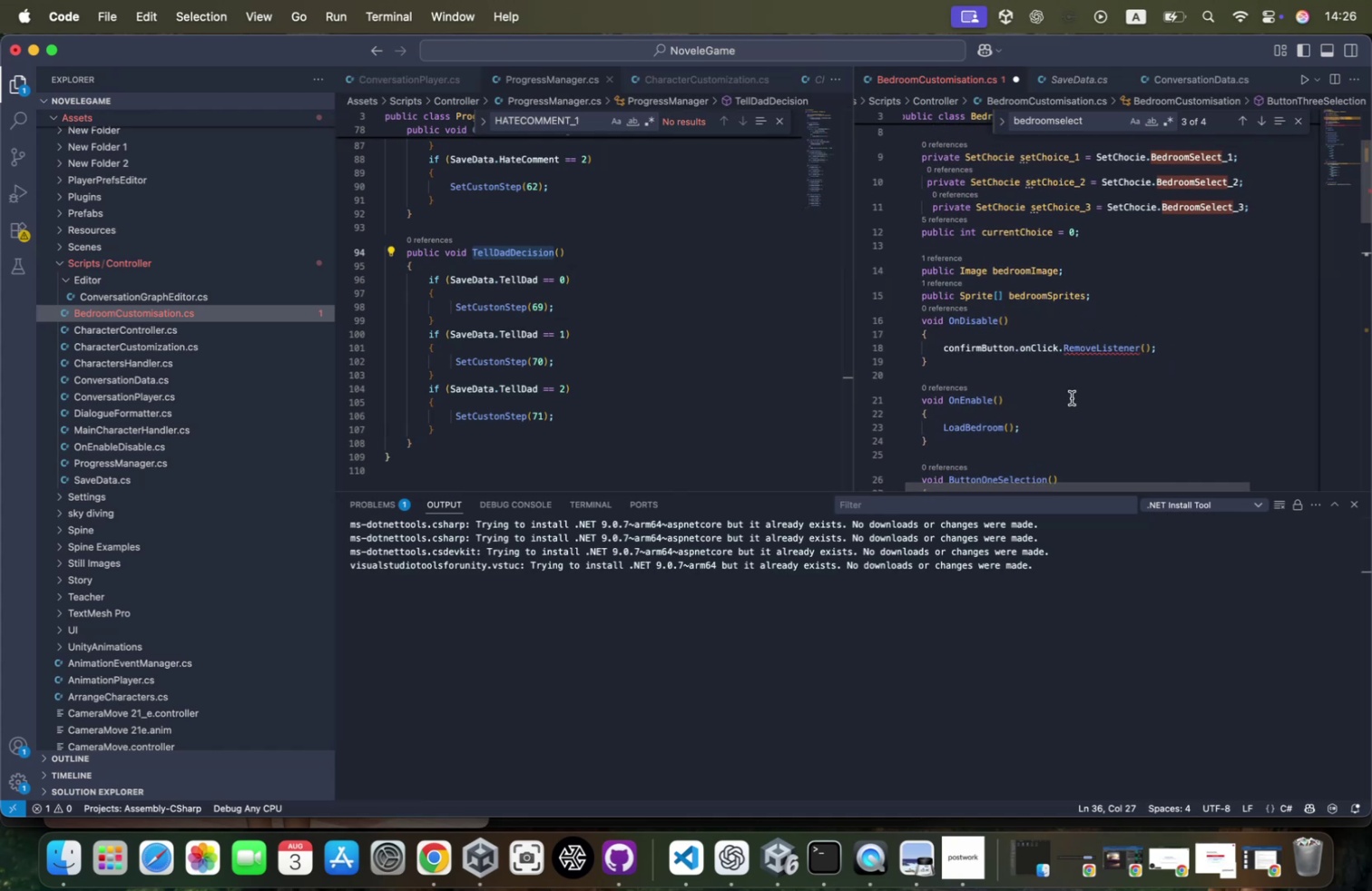 
wait(7.62)
 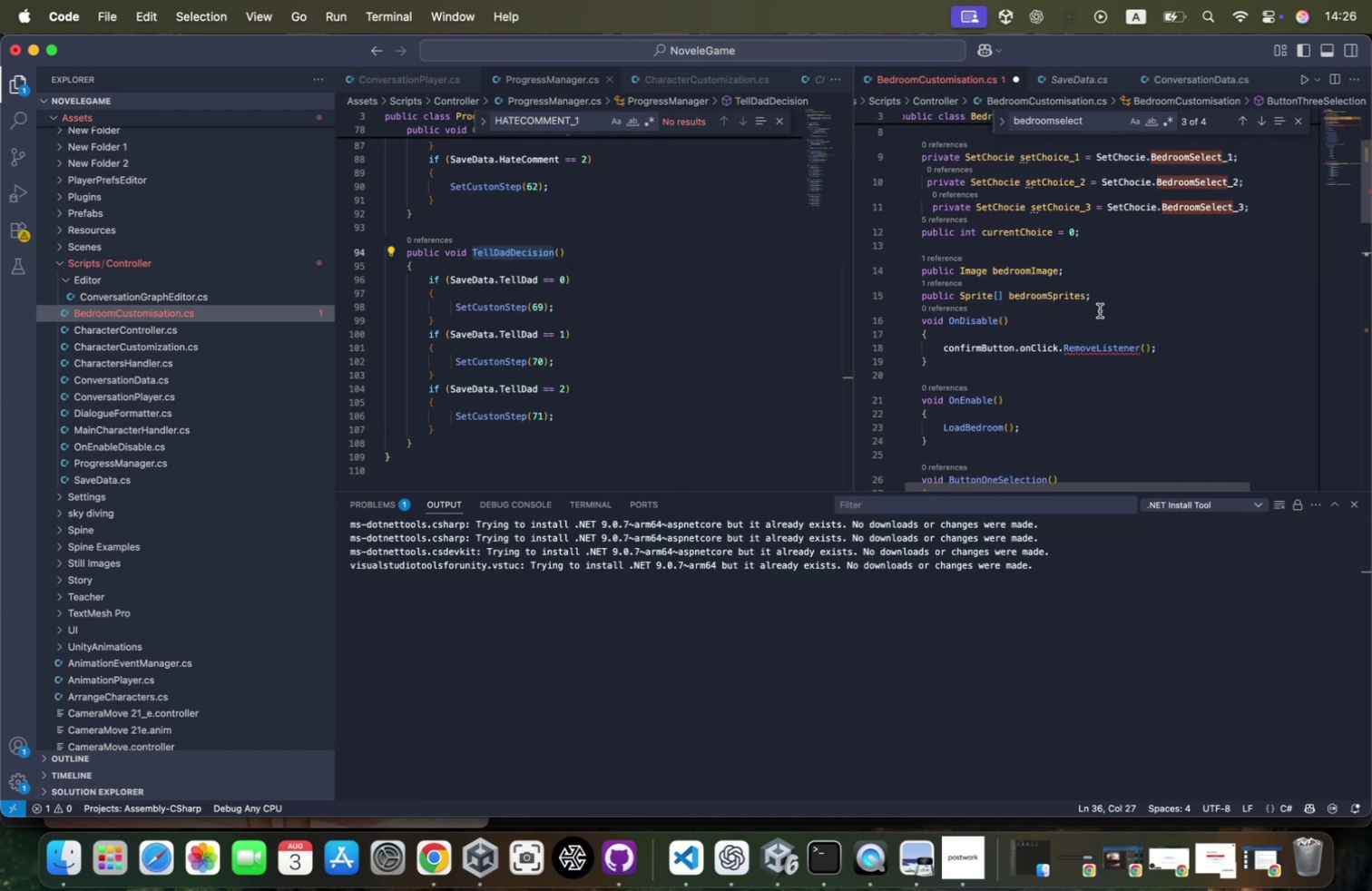 
left_click_drag(start_coordinate=[936, 348], to_coordinate=[1280, 348])
 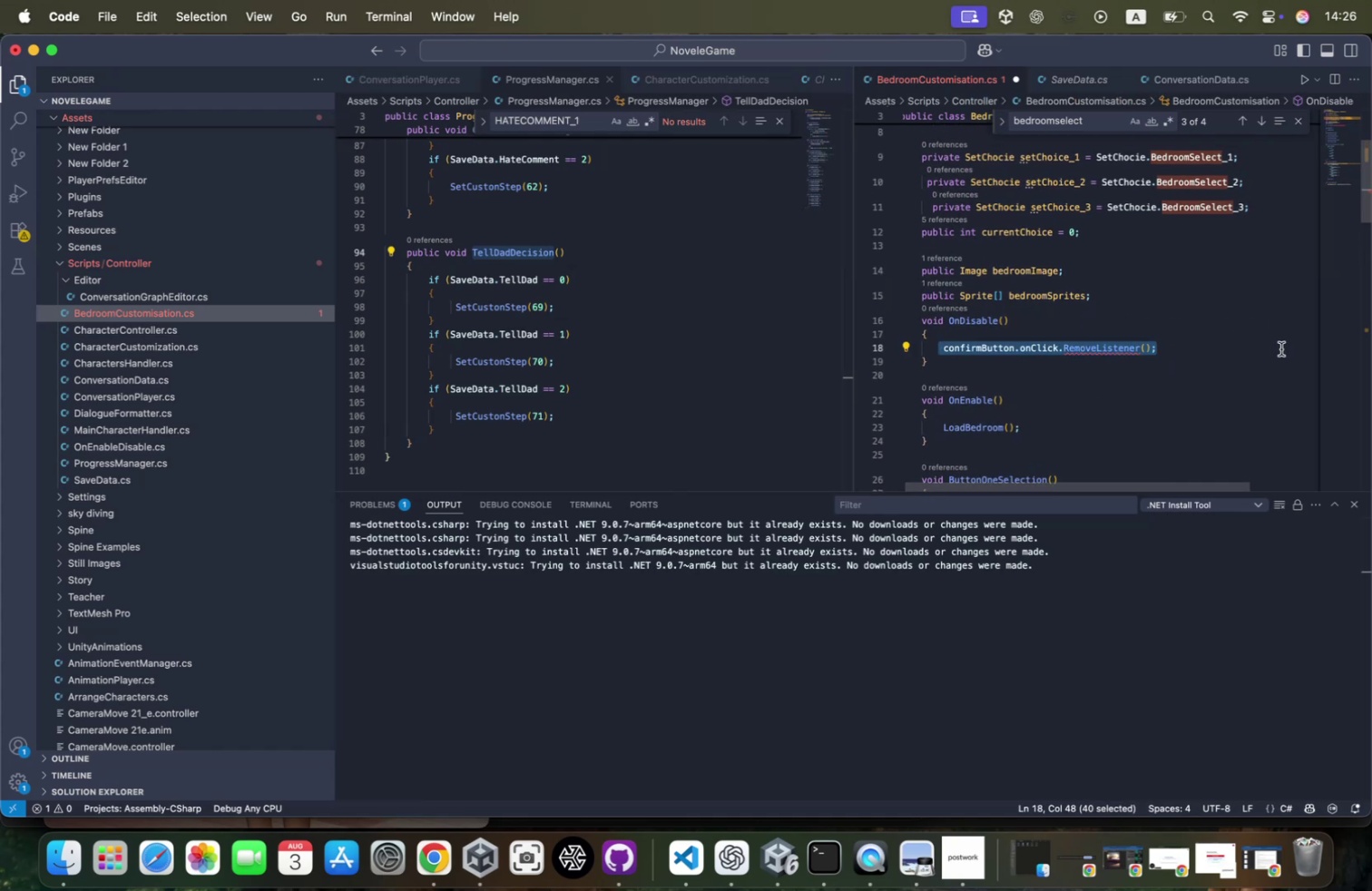 
hold_key(key=CommandLeft, duration=0.76)
 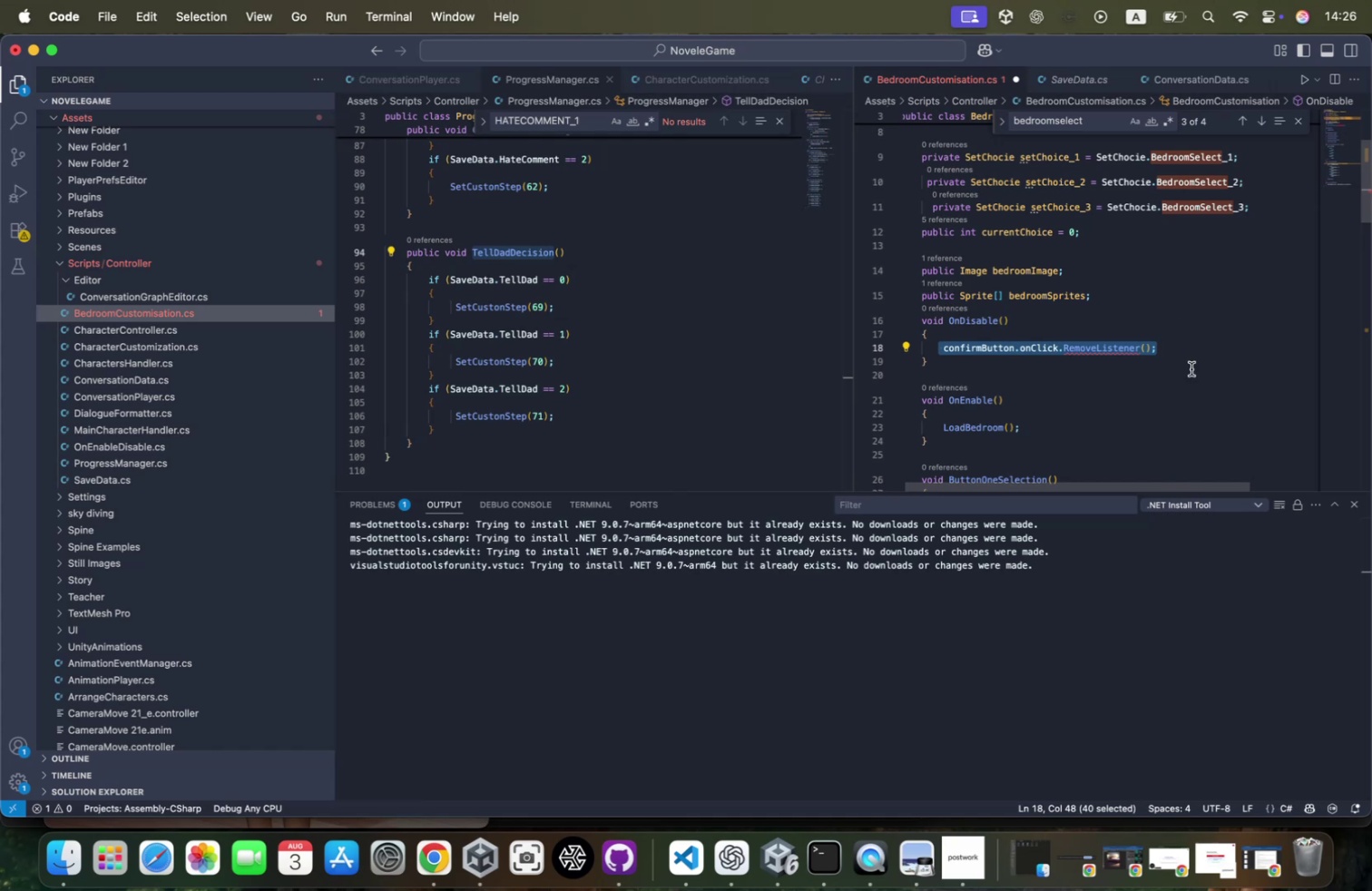 
scroll: coordinate [1142, 338], scroll_direction: down, amount: 38.0
 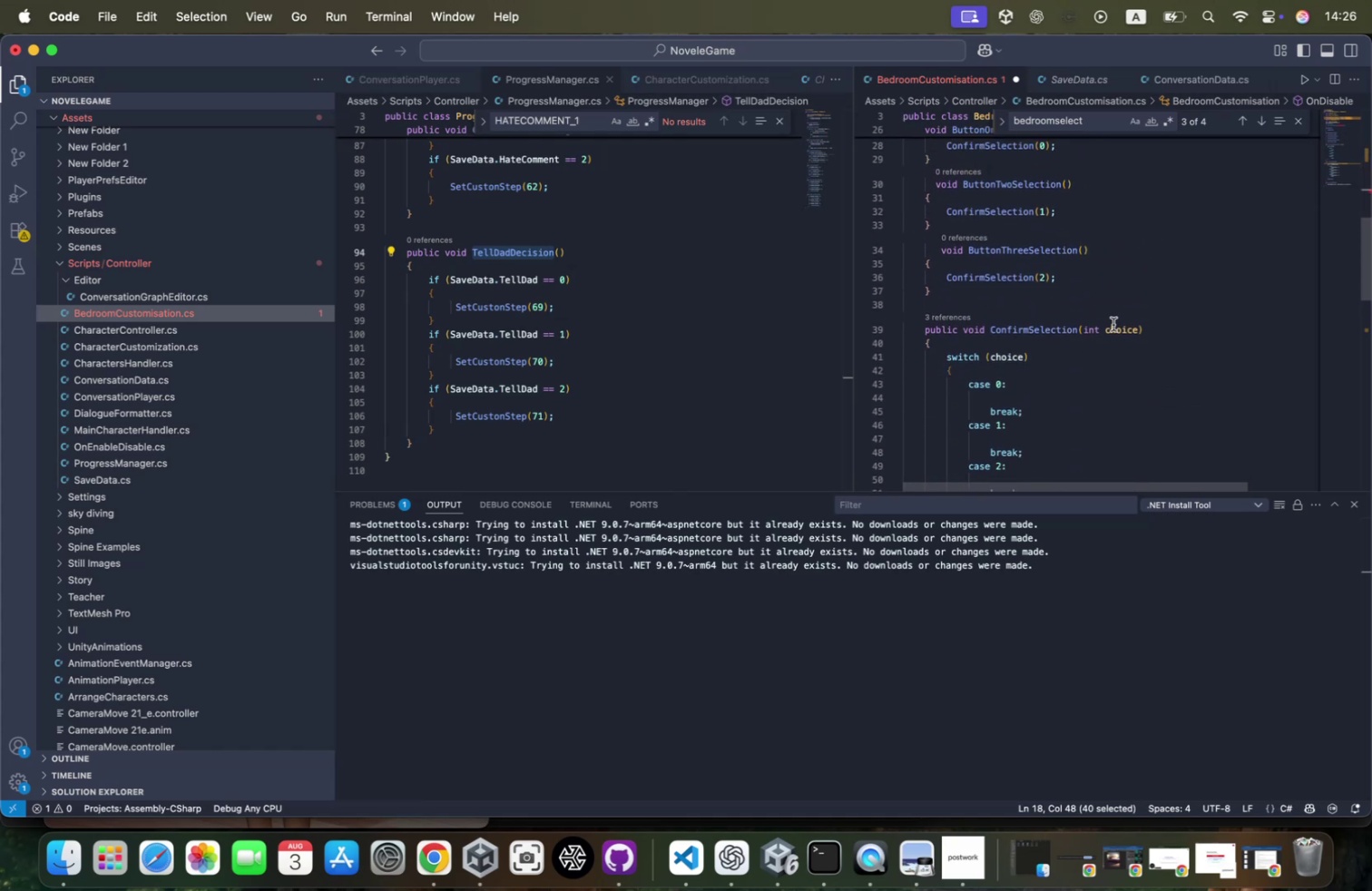 
left_click_drag(start_coordinate=[1137, 326], to_coordinate=[1084, 325])
 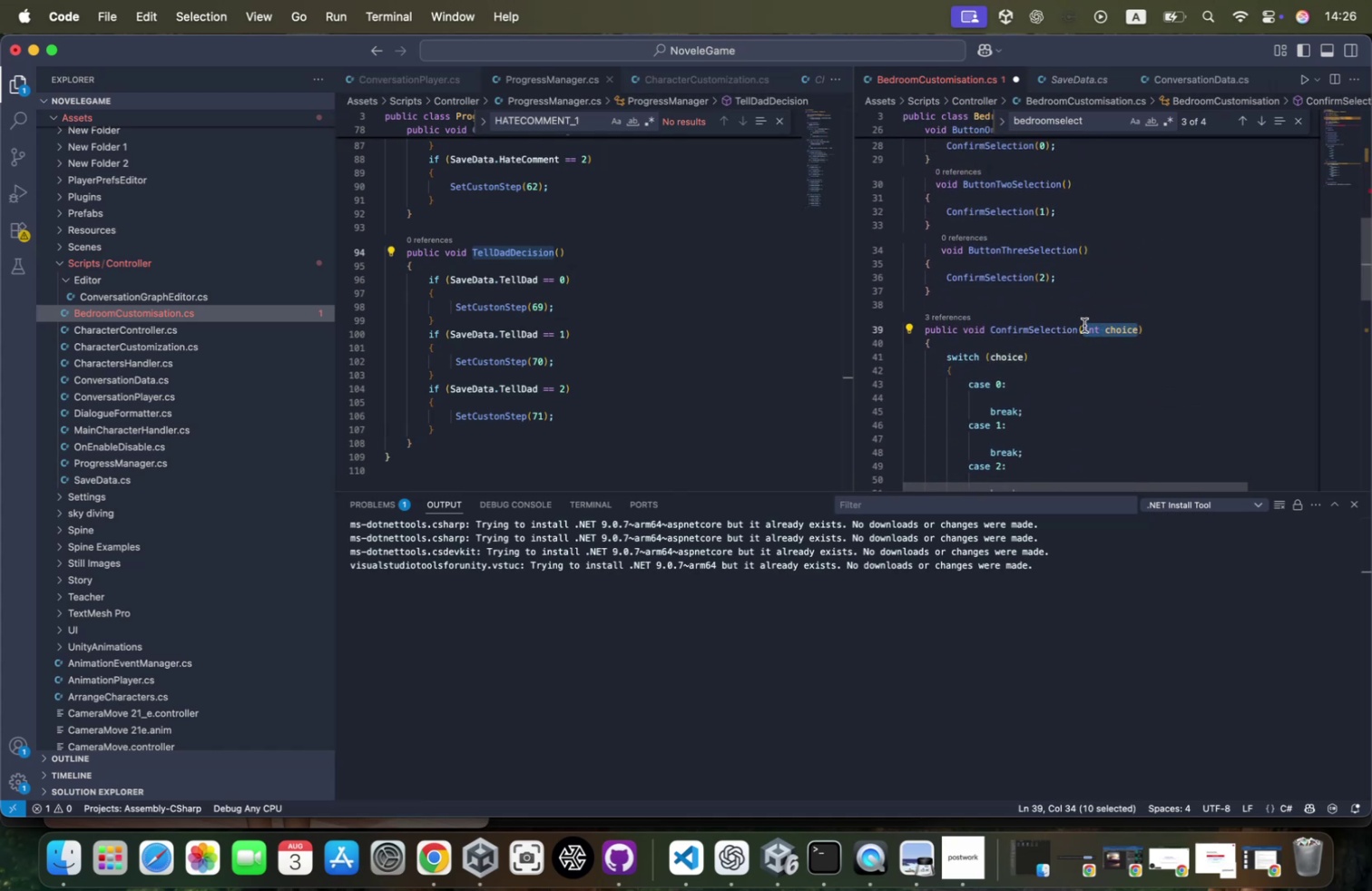 
key(Backspace)
 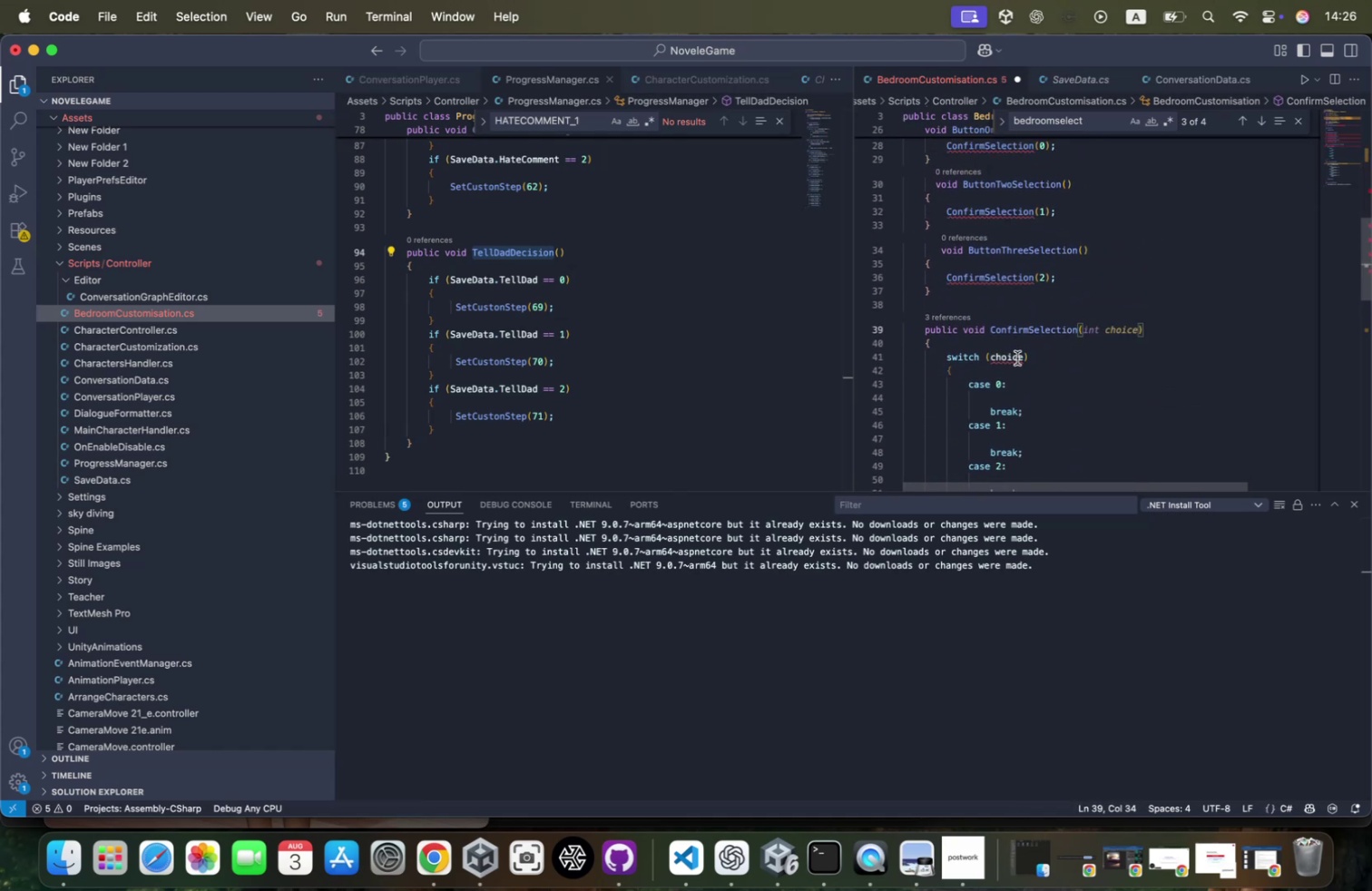 
double_click([1004, 357])
 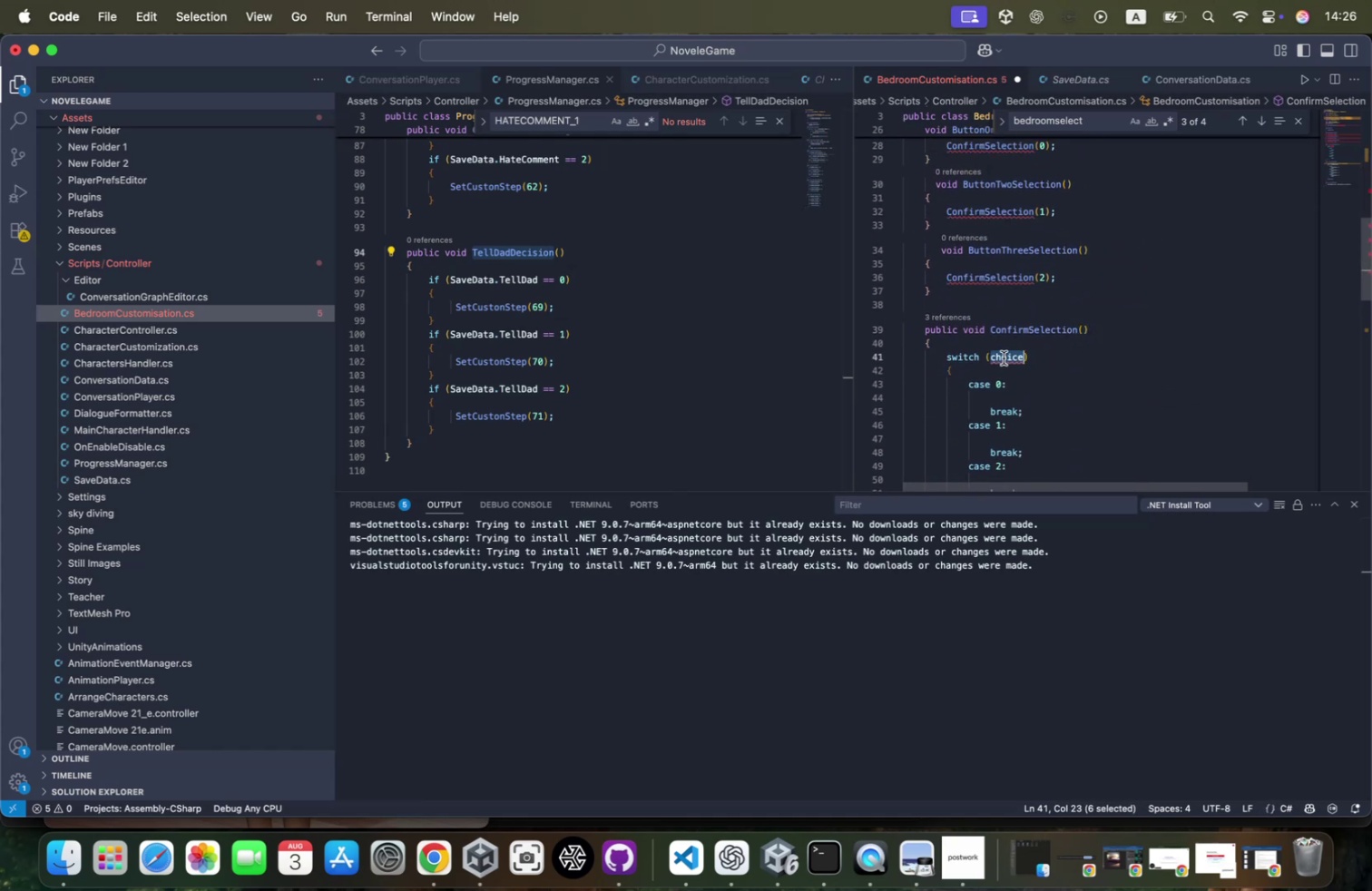 
type(curre)
key(Tab)
 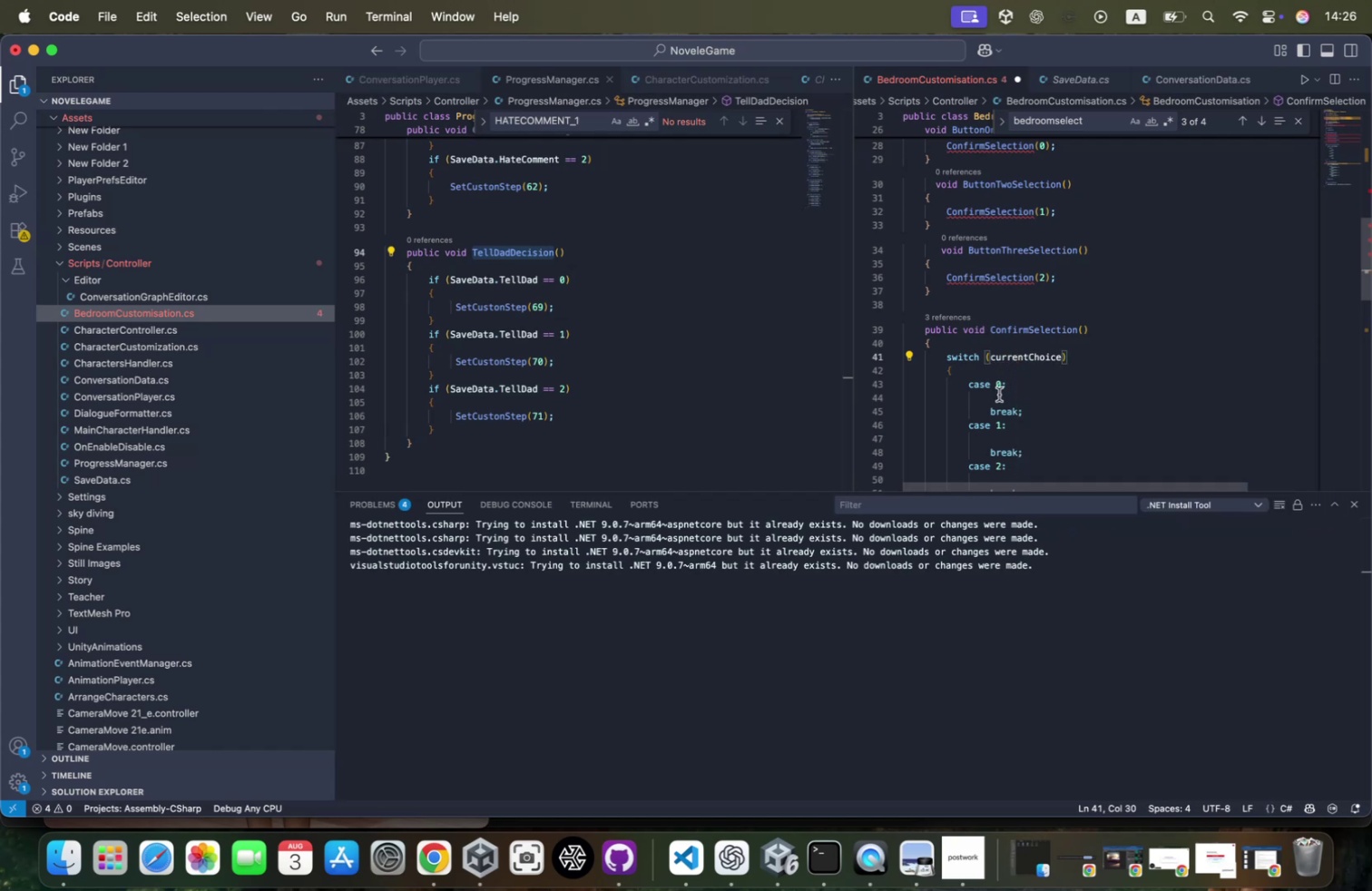 
left_click([1006, 394])
 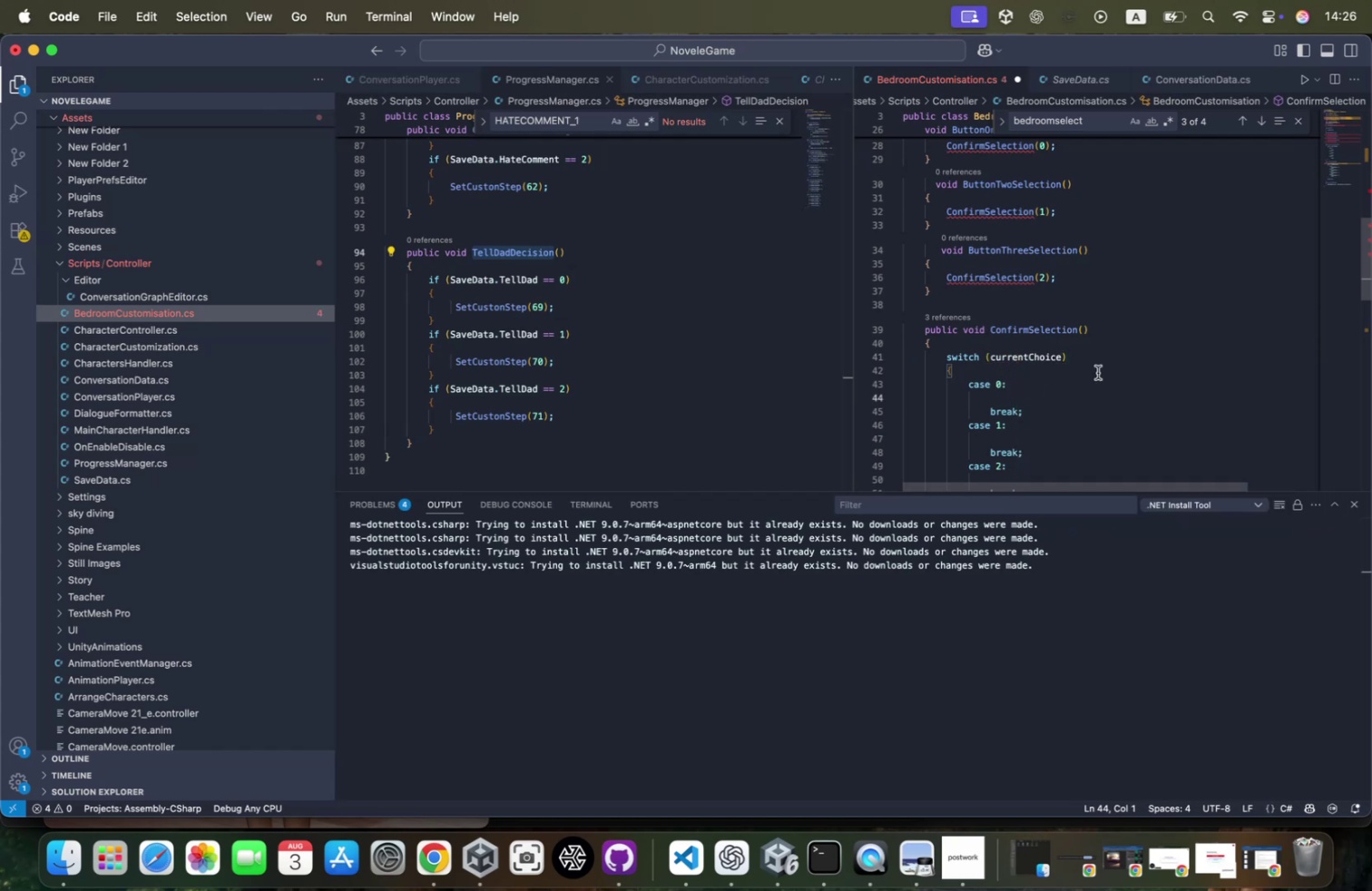 
scroll: coordinate [1098, 372], scroll_direction: up, amount: 3.0
 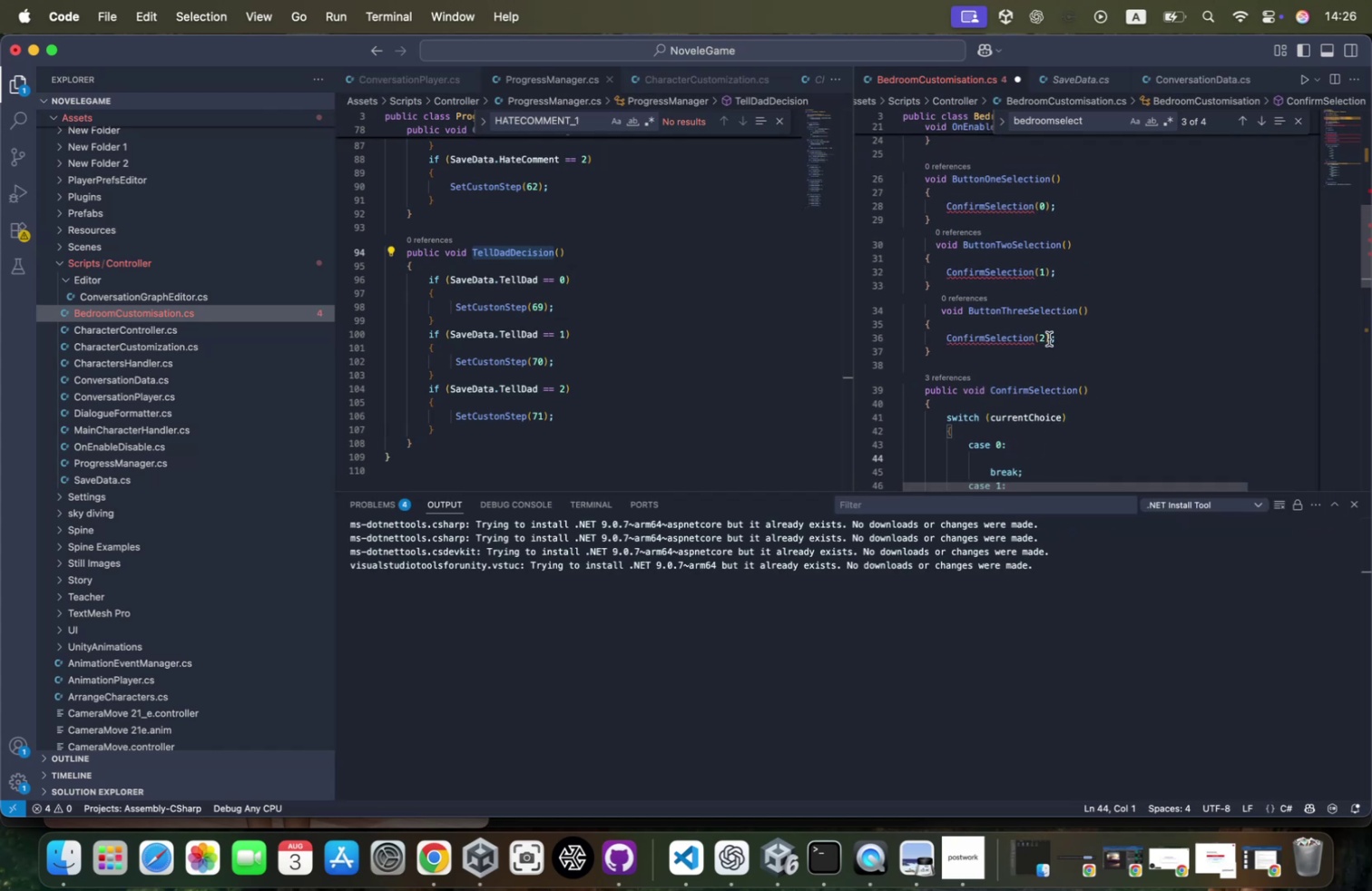 
key(Meta+Z)
 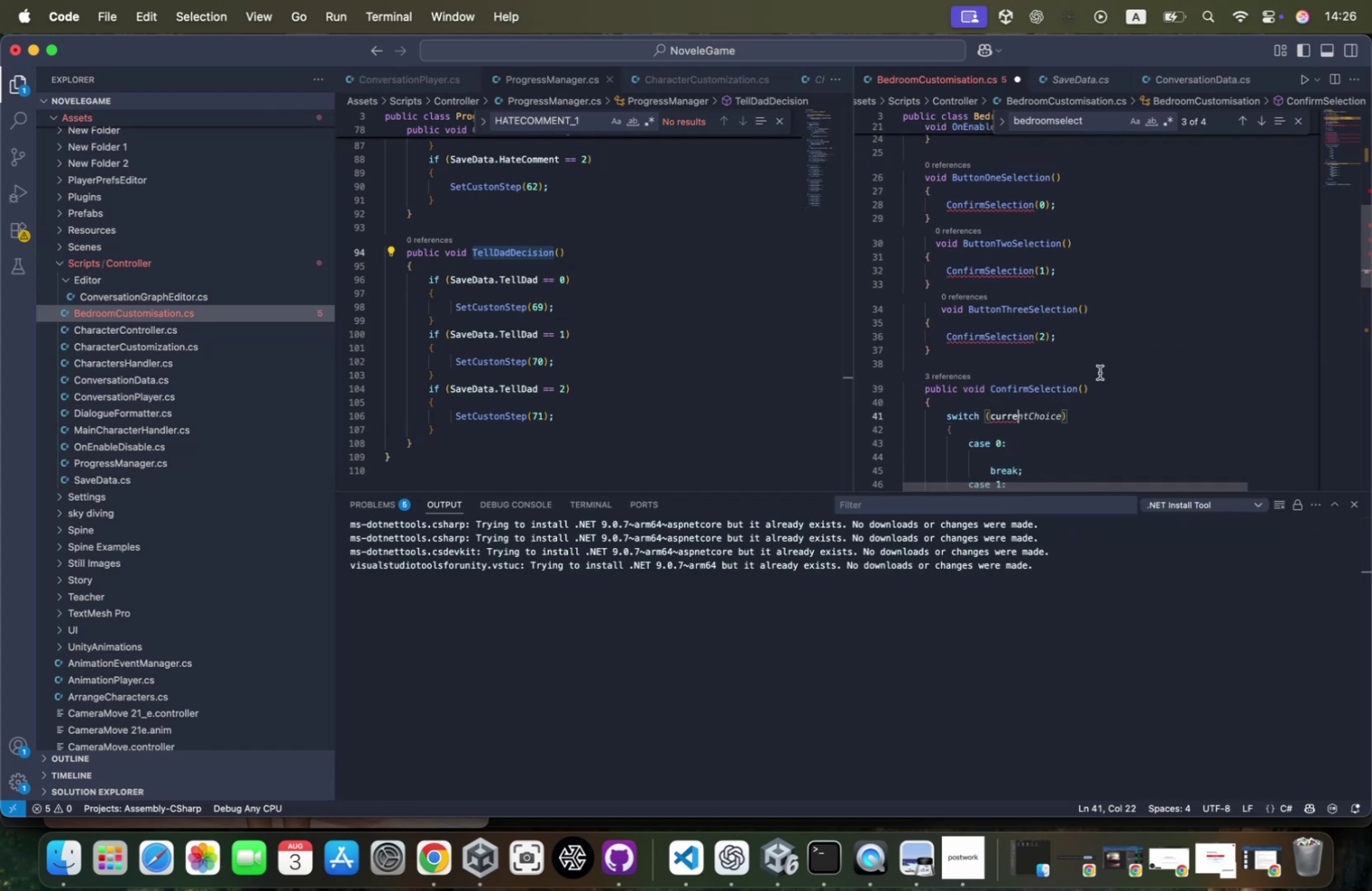 
key(Meta+Z)
 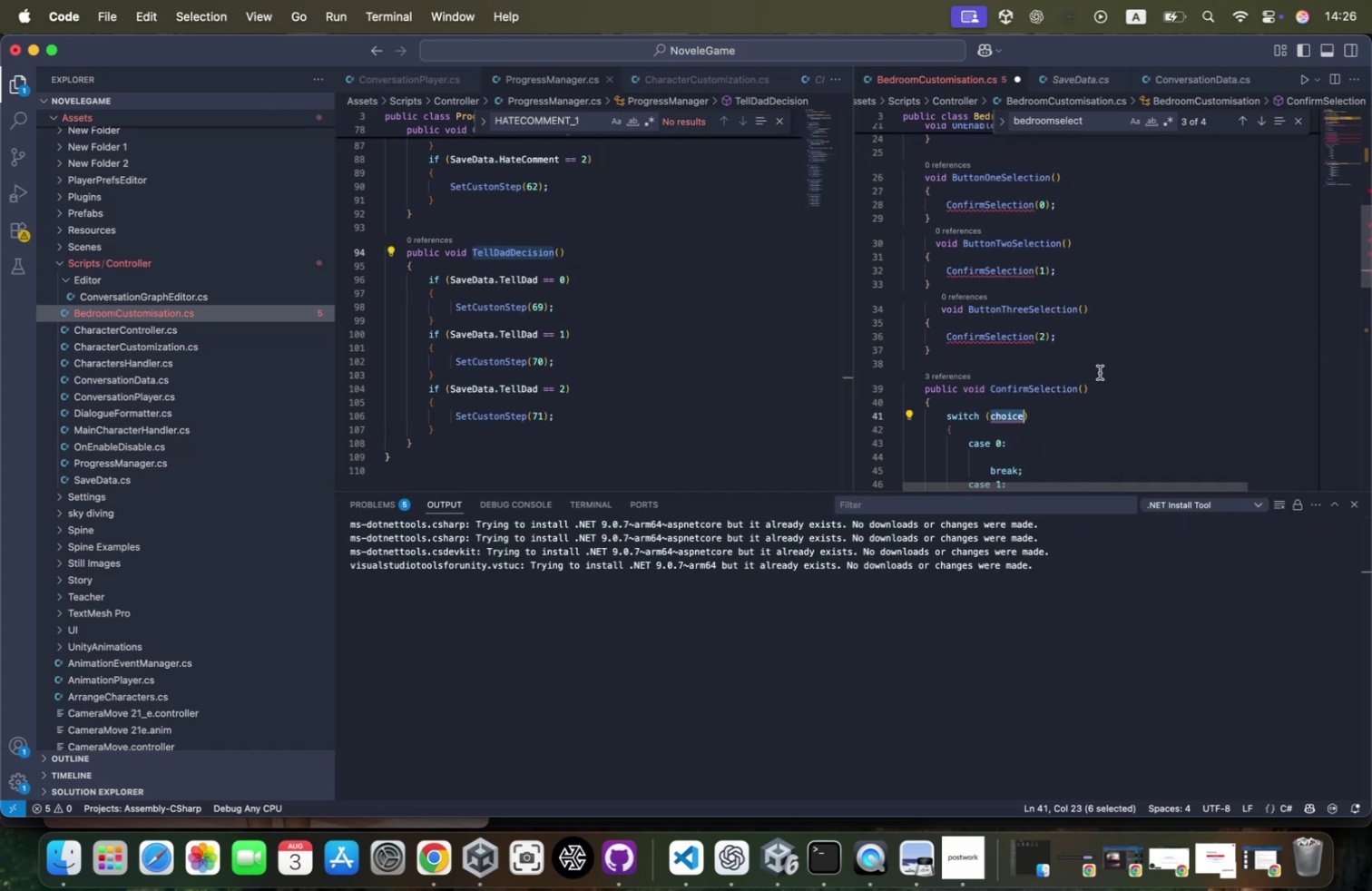 
key(Meta+Z)
 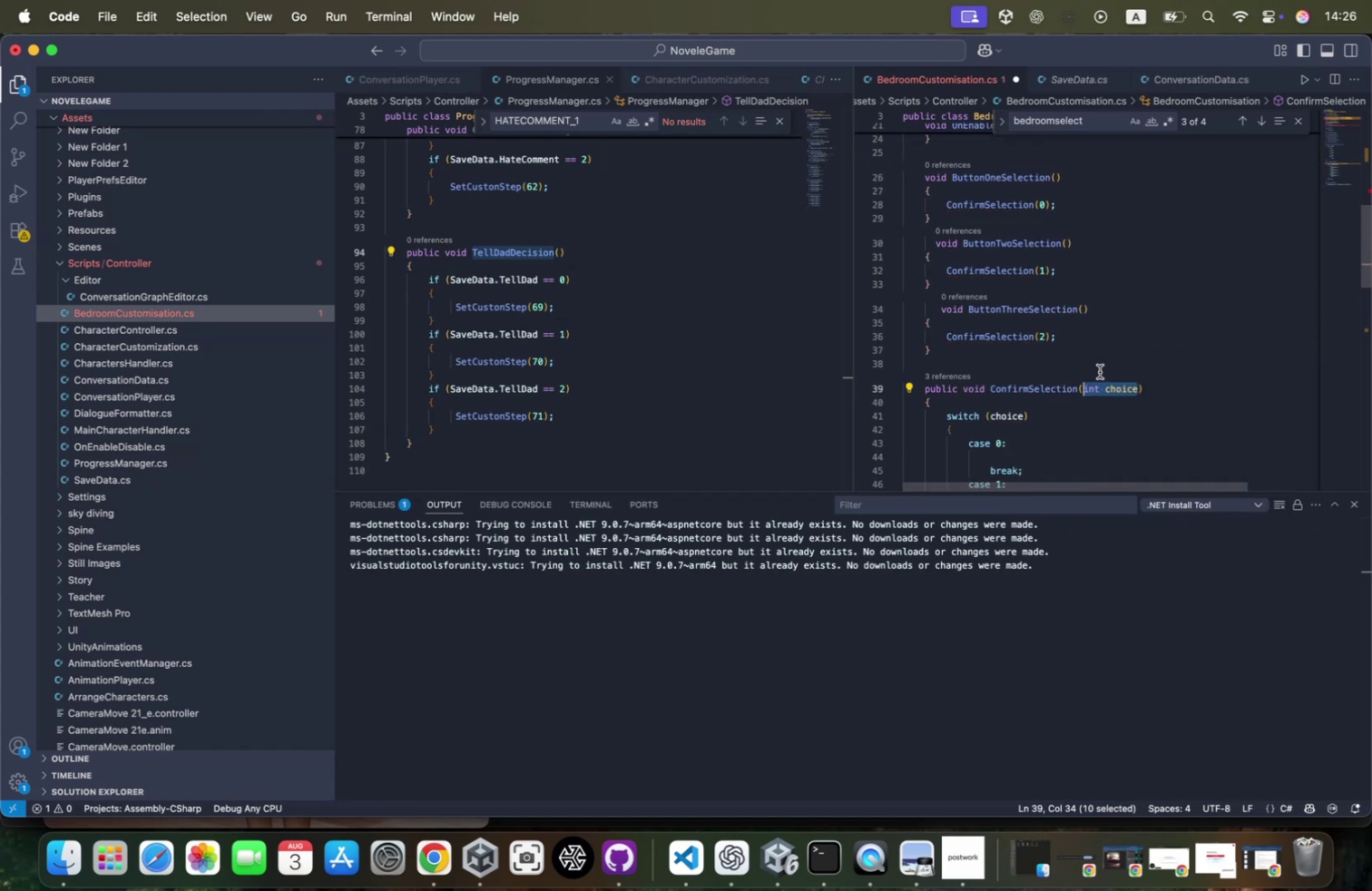 
scroll: coordinate [1121, 315], scroll_direction: down, amount: 23.0
 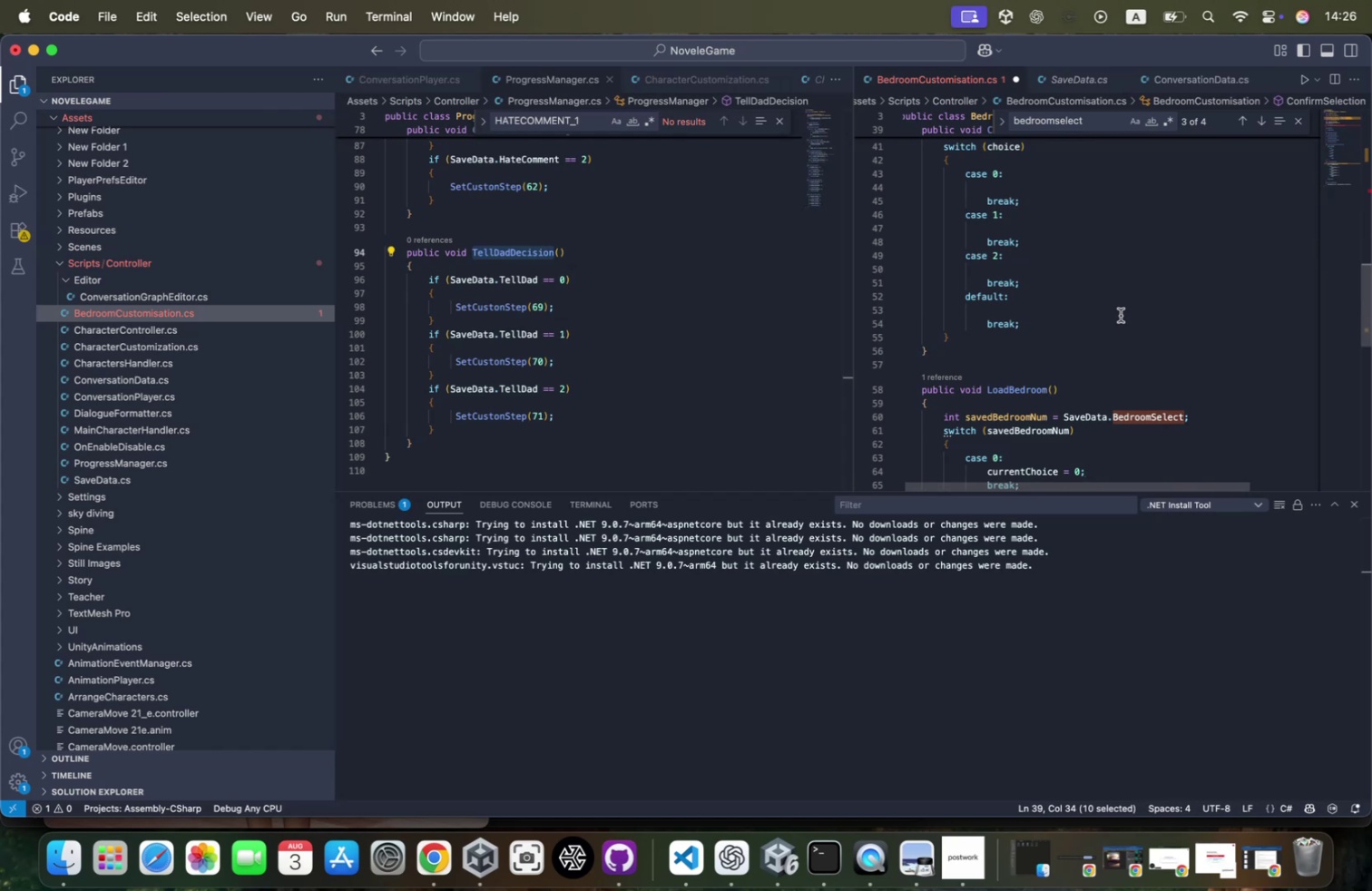 
scroll: coordinate [1110, 259], scroll_direction: up, amount: 27.0
 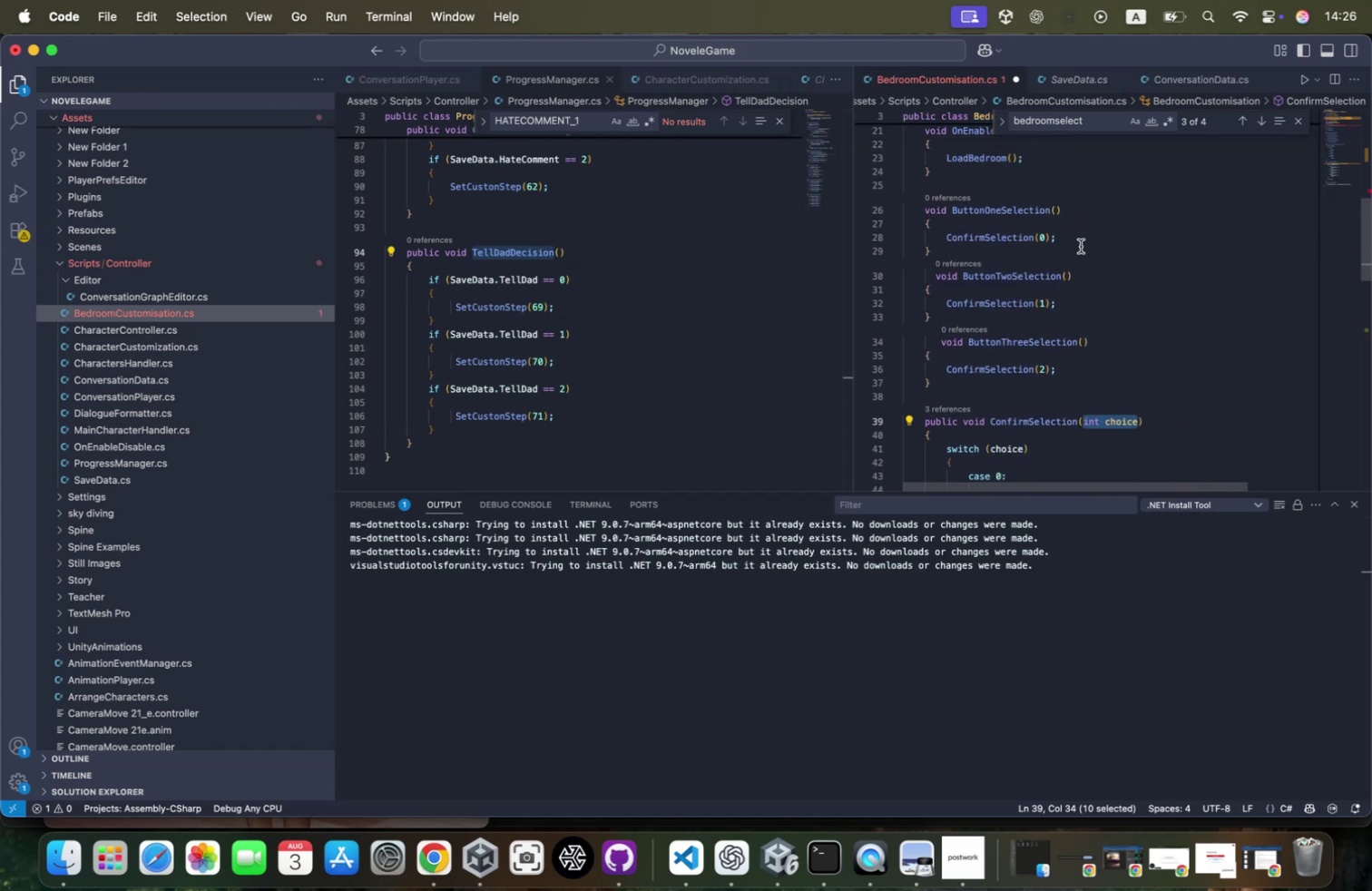 
left_click([1044, 236])
 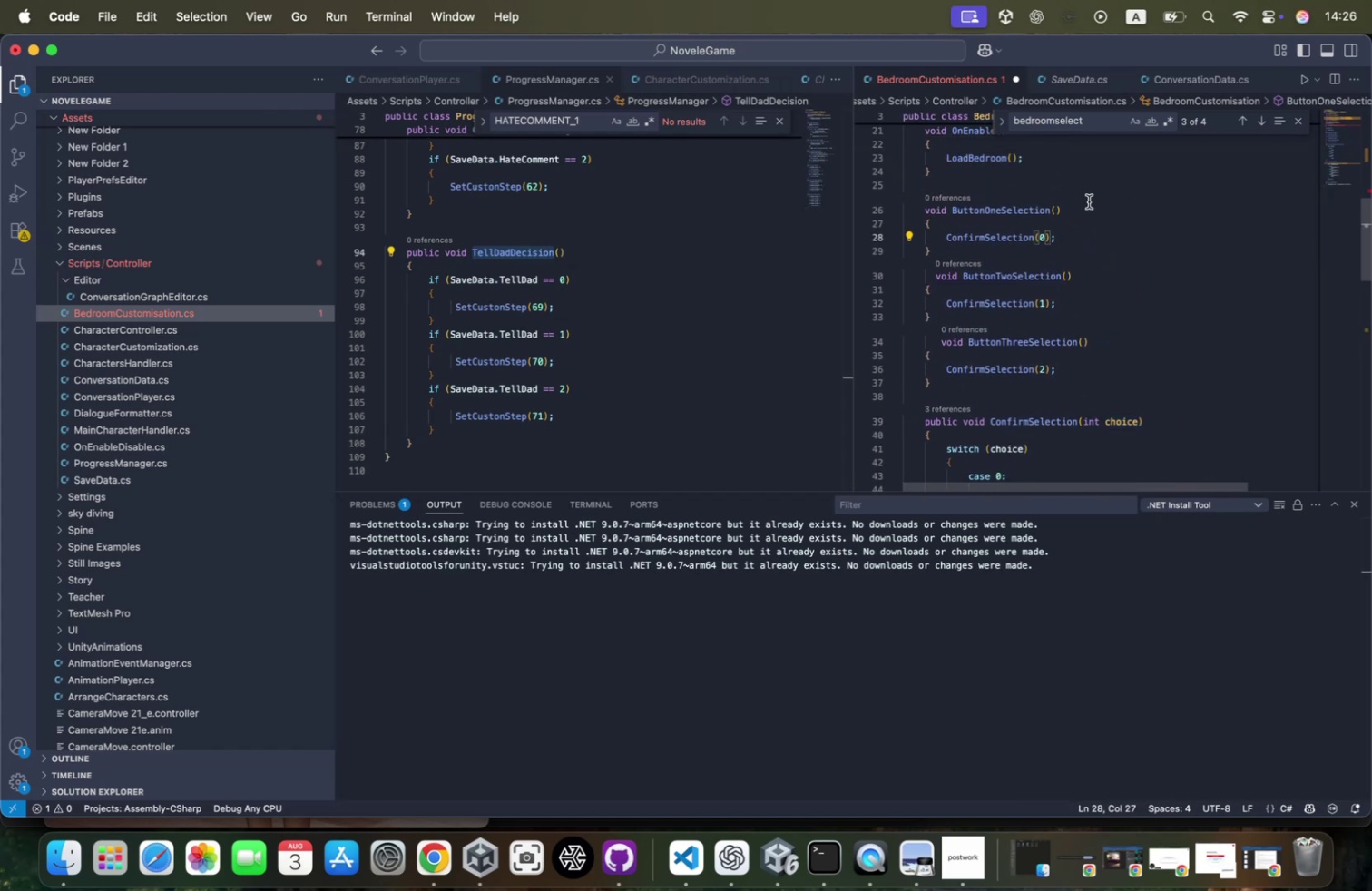 
key(Backspace)
 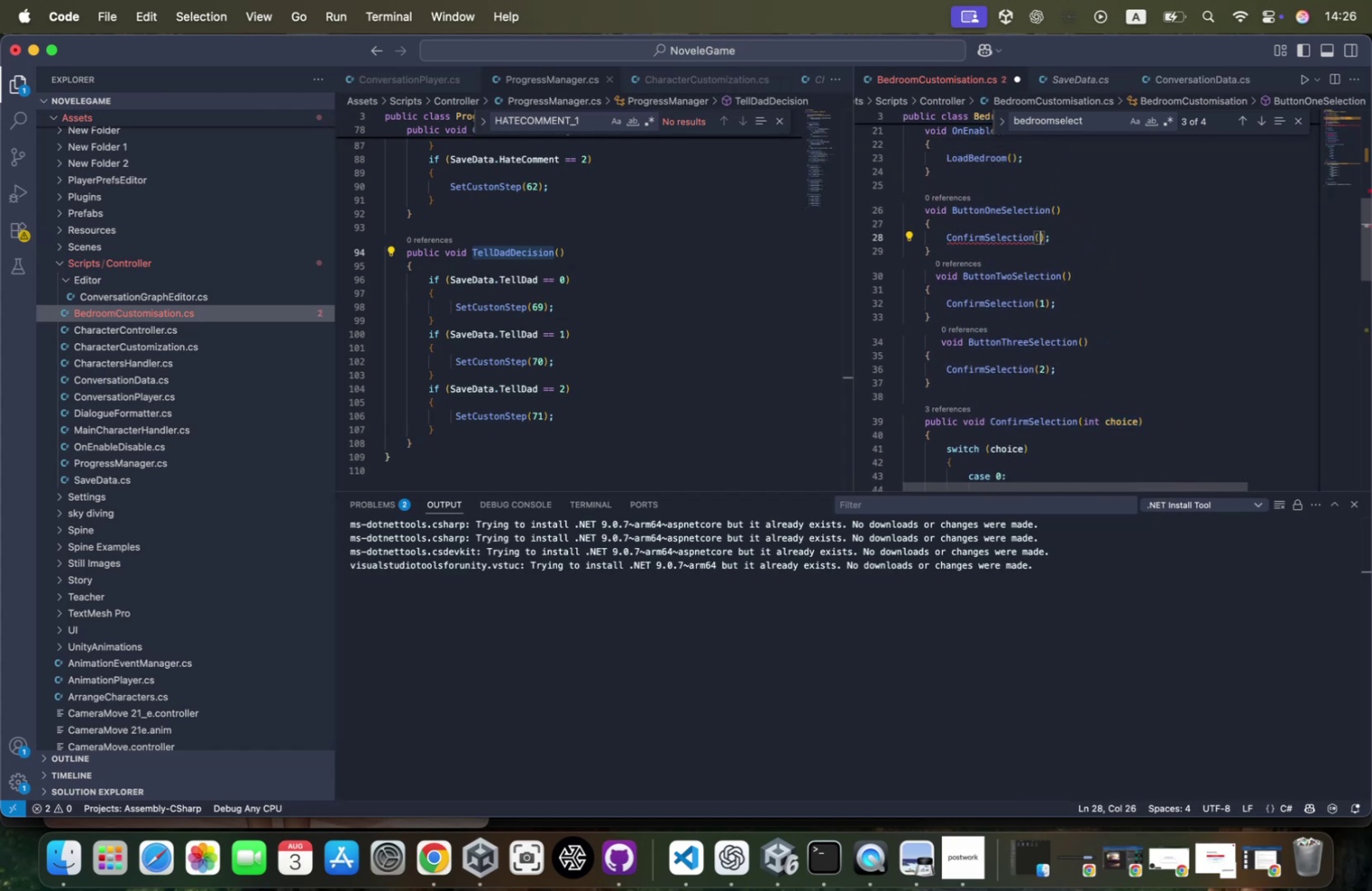 
key(ArrowDown)
 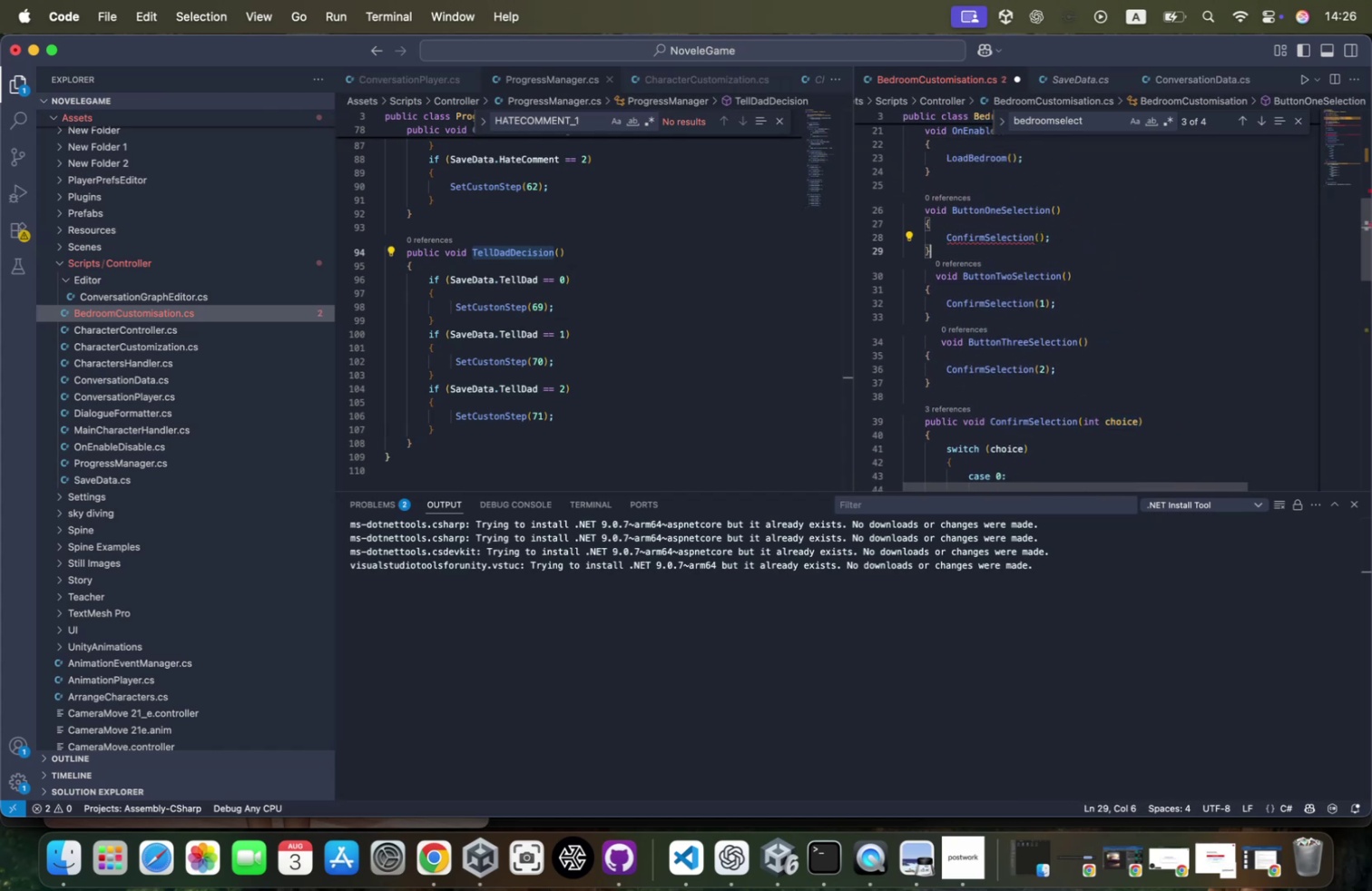 
key(ArrowDown)
 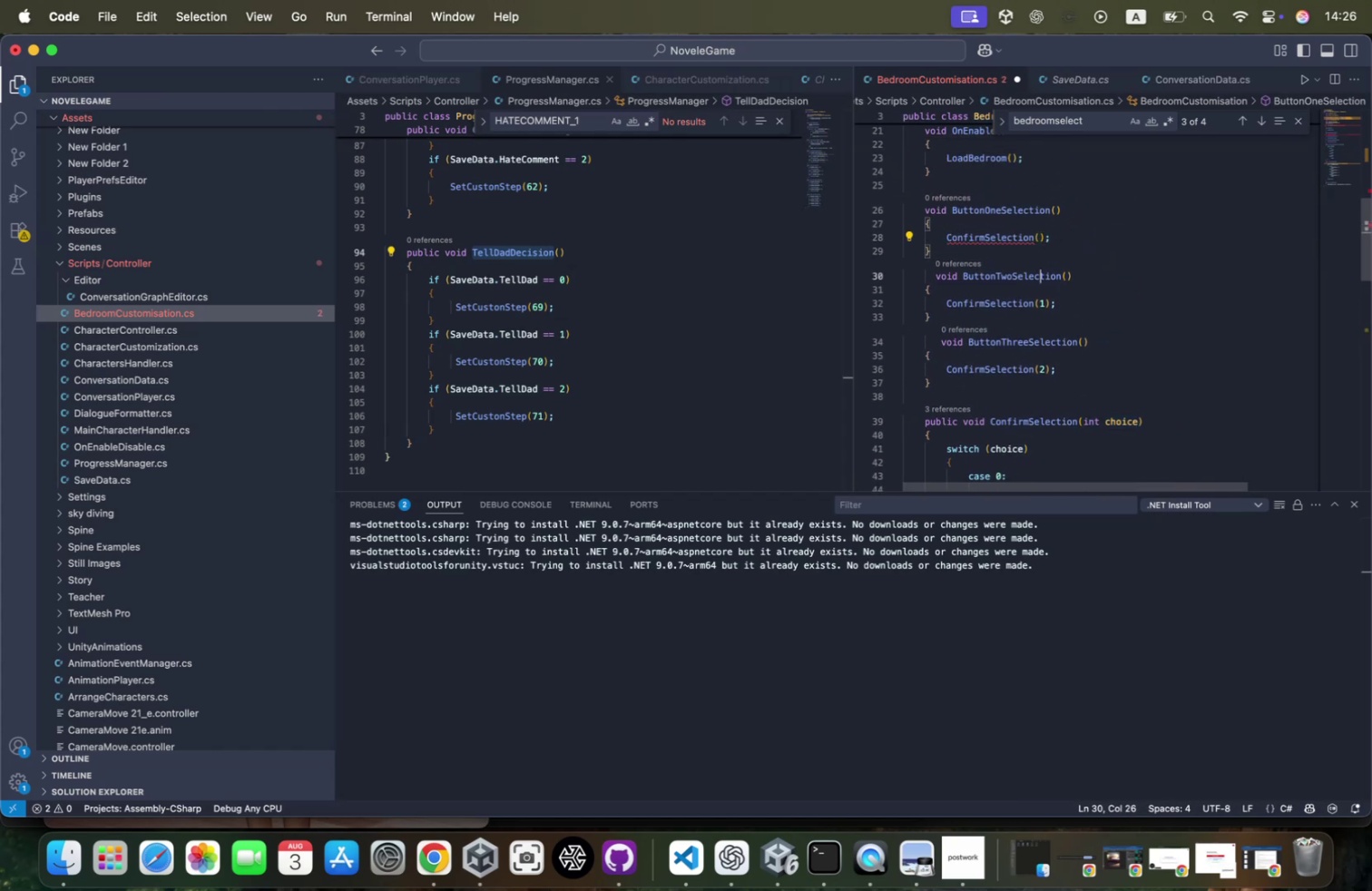 
key(ArrowDown)
 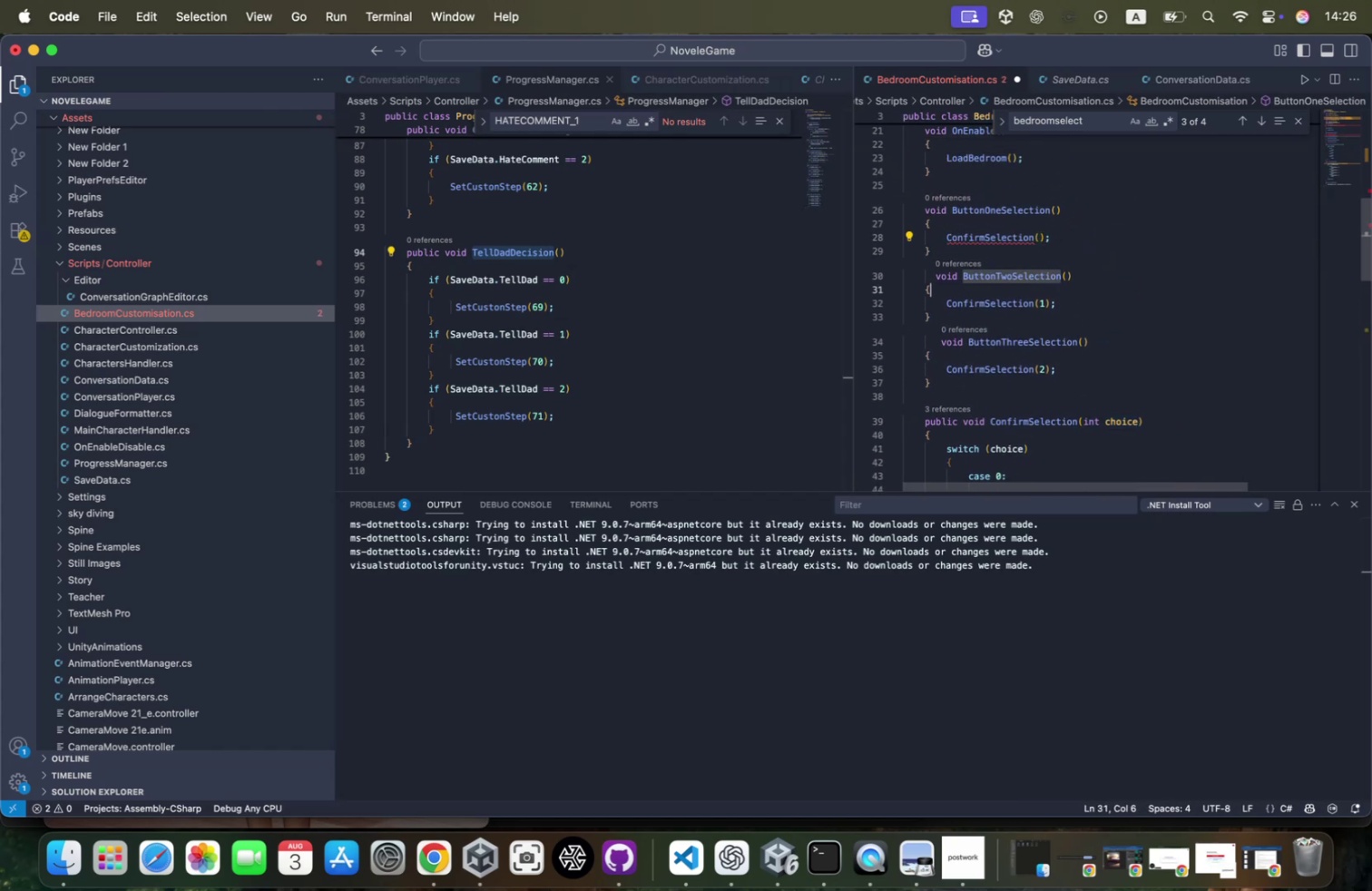 
key(ArrowDown)
 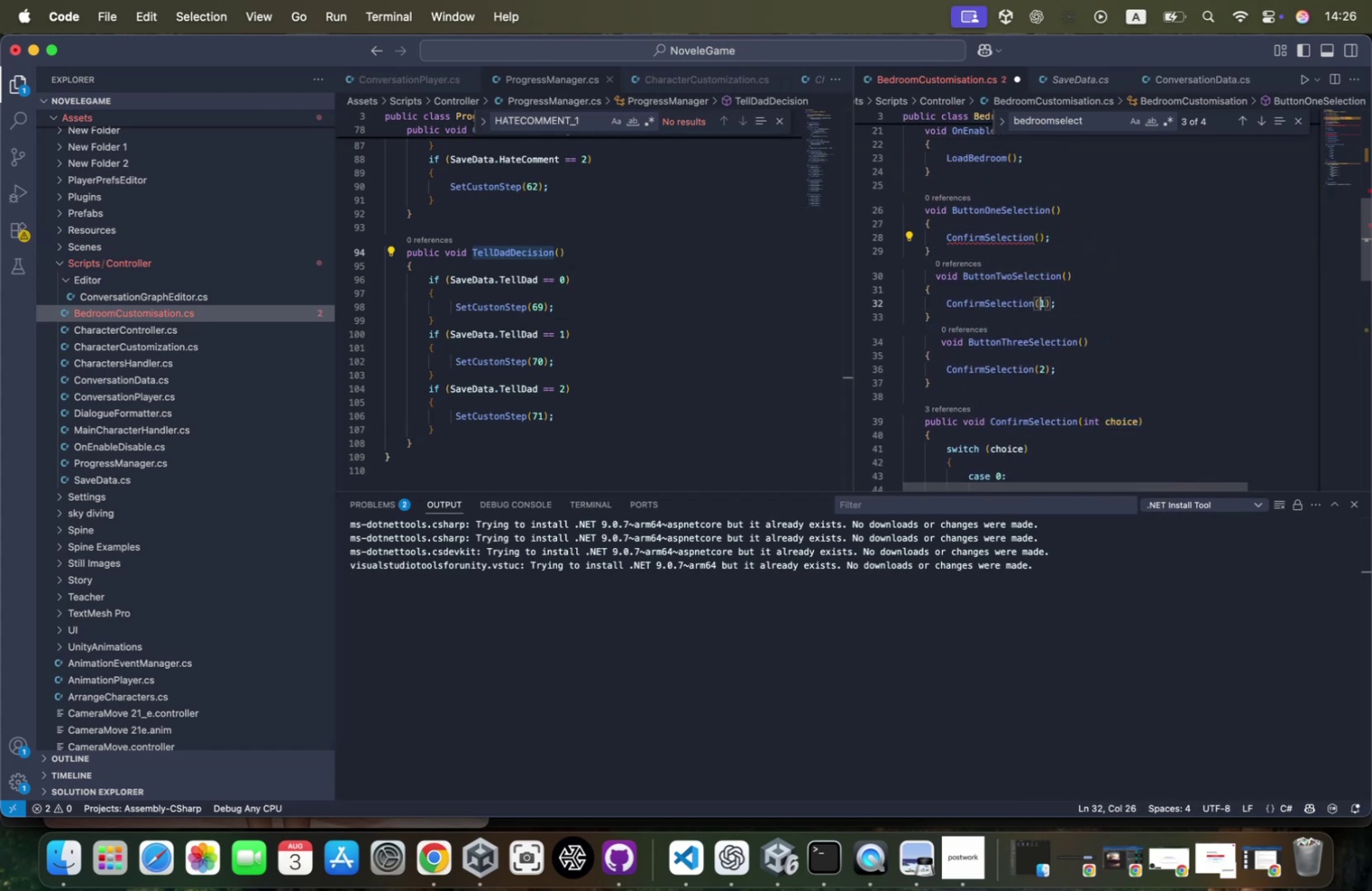 
key(ArrowDown)
 